 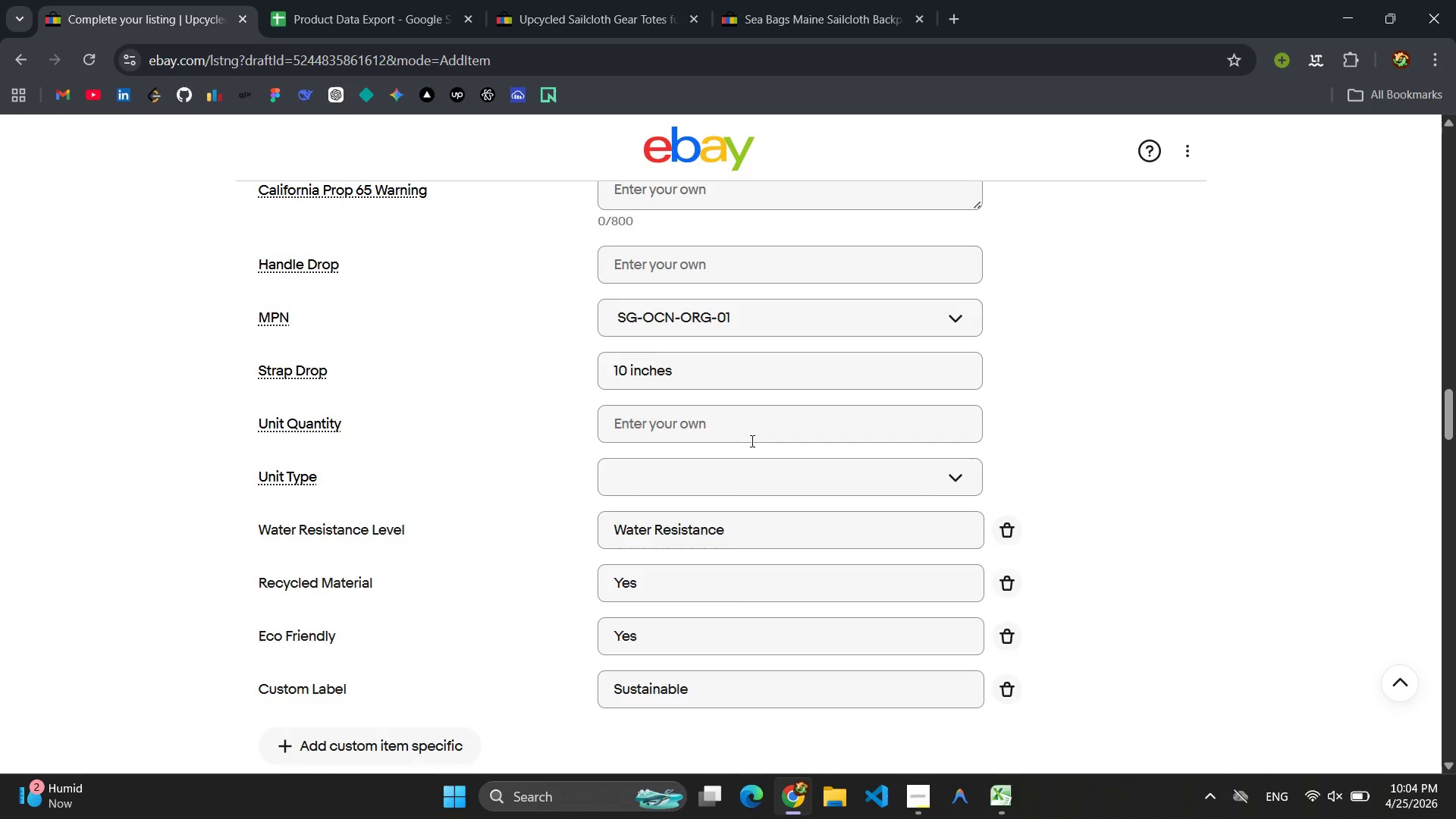 
scroll: coordinate [751, 441], scroll_direction: up, amount: 3.0
 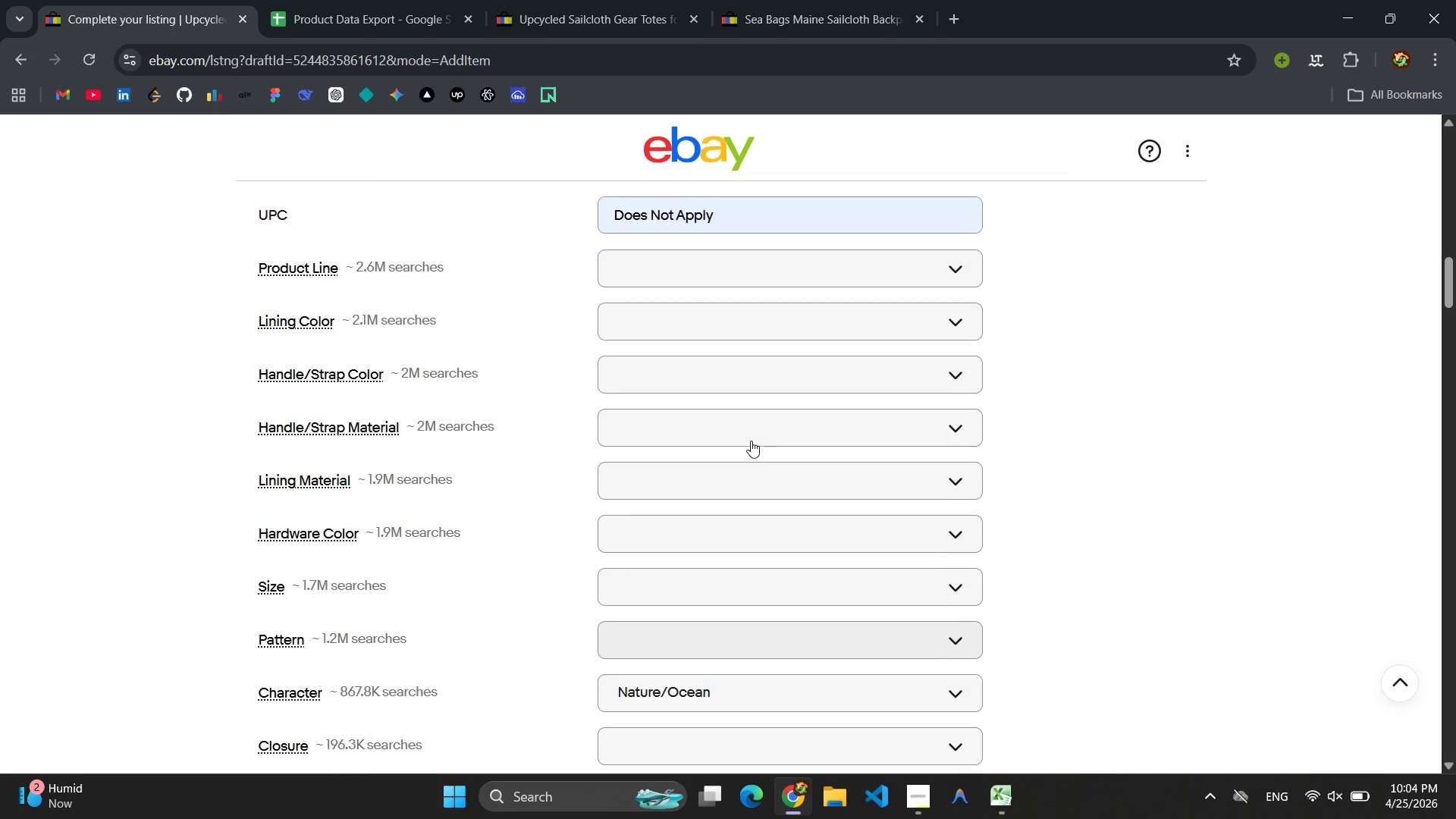 
scroll: coordinate [713, 432], scroll_direction: down, amount: 25.0
 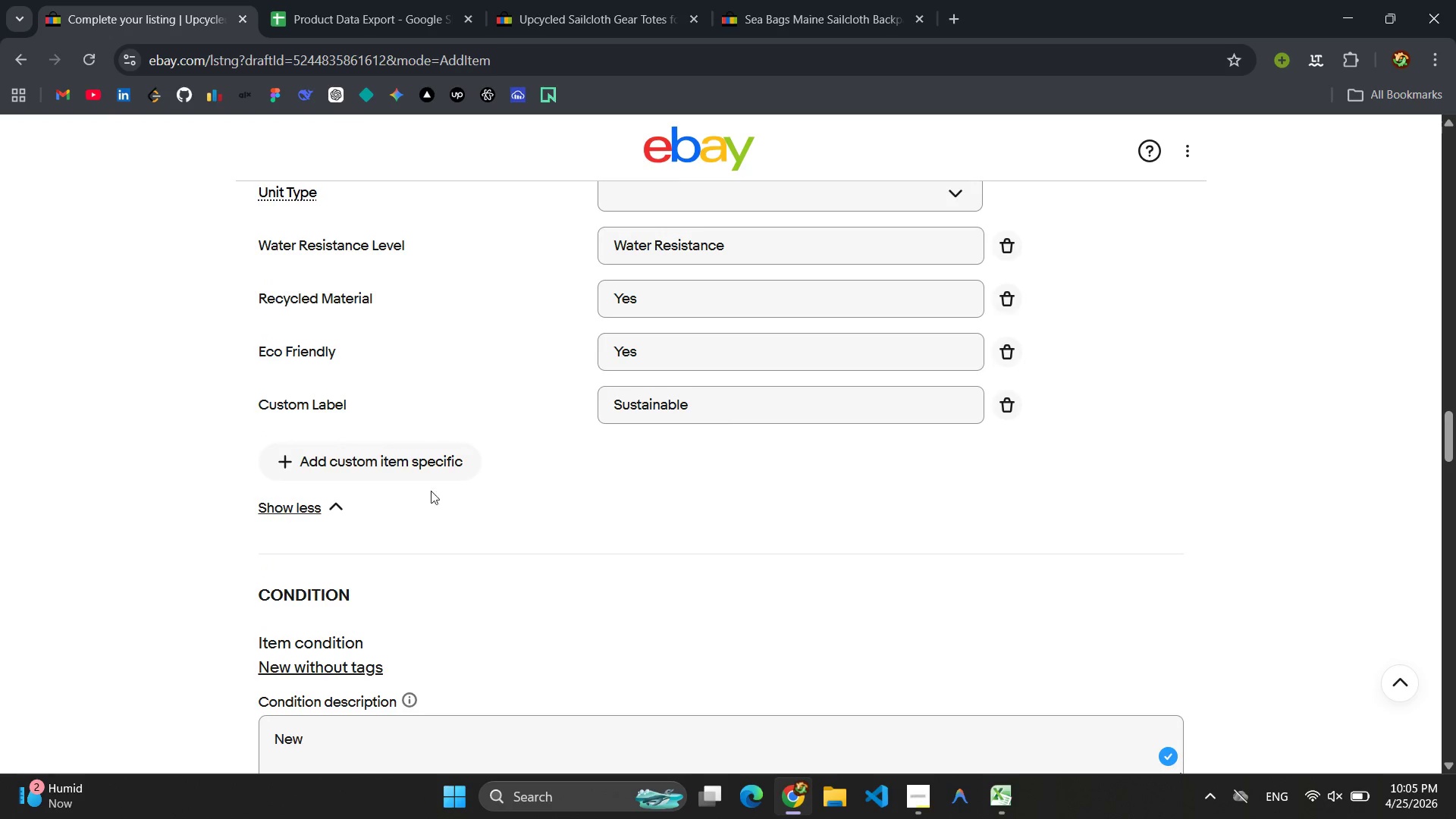 
left_click([416, 475])
 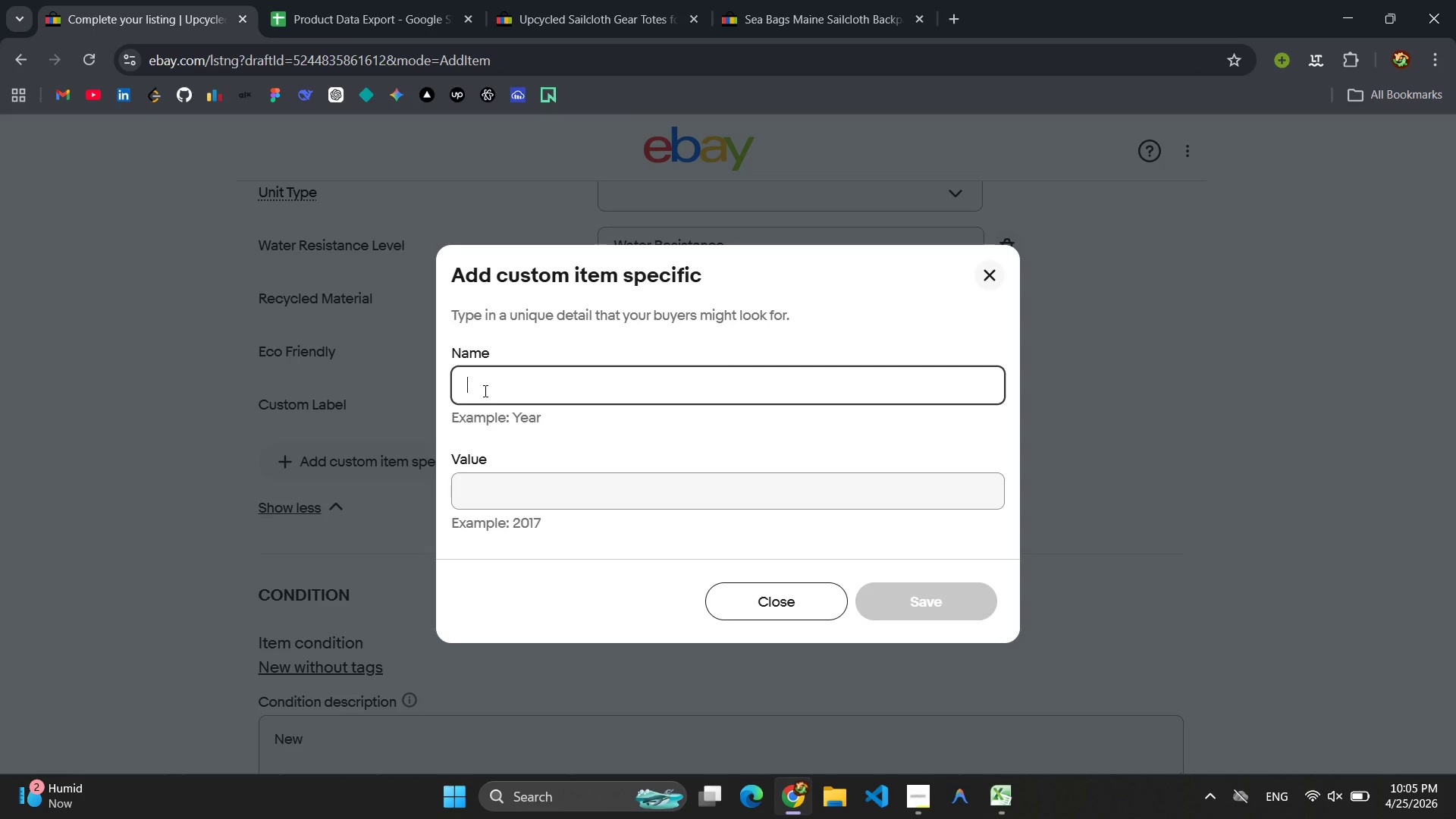 
type(Dim)
 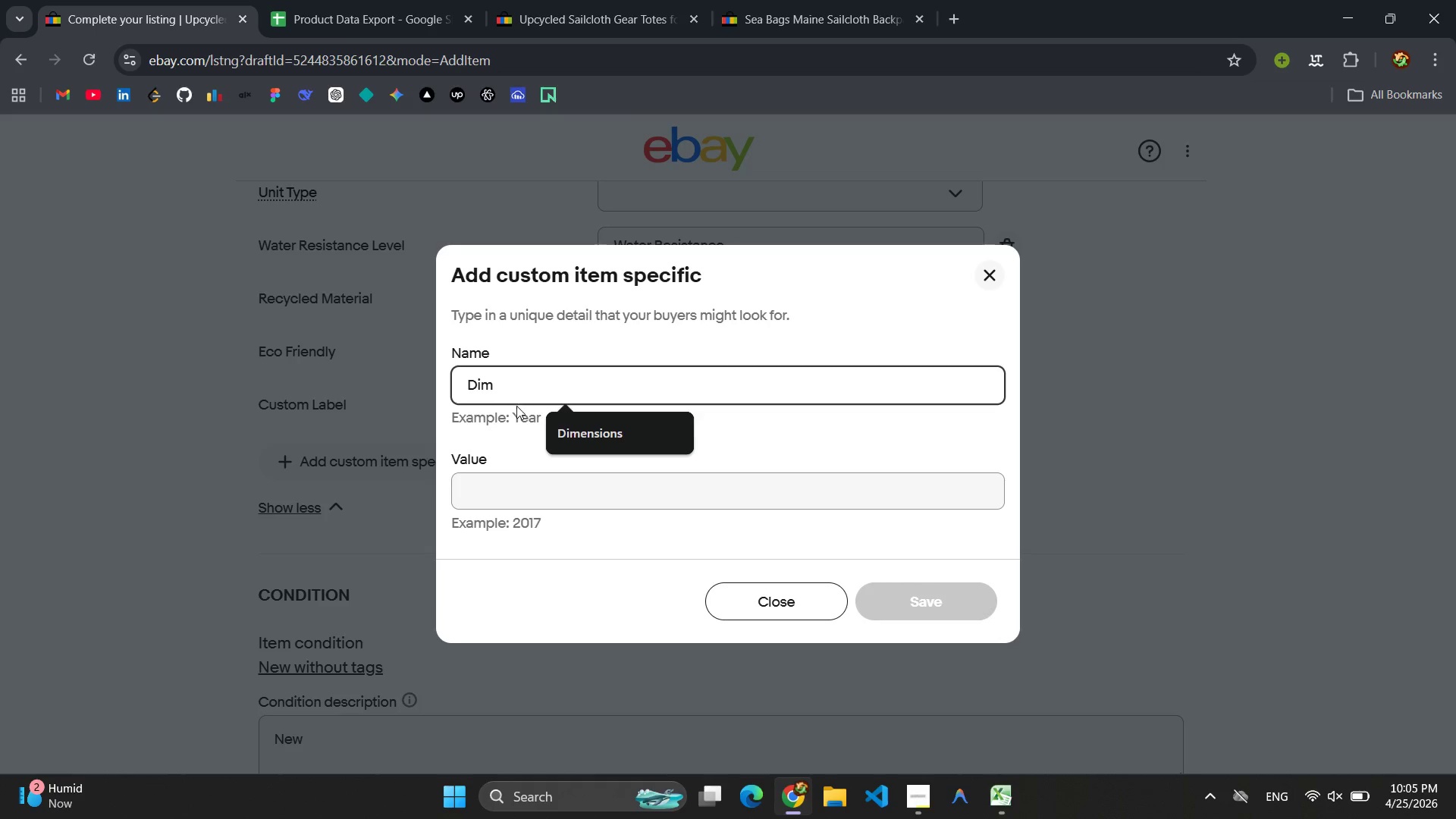 
left_click([566, 432])
 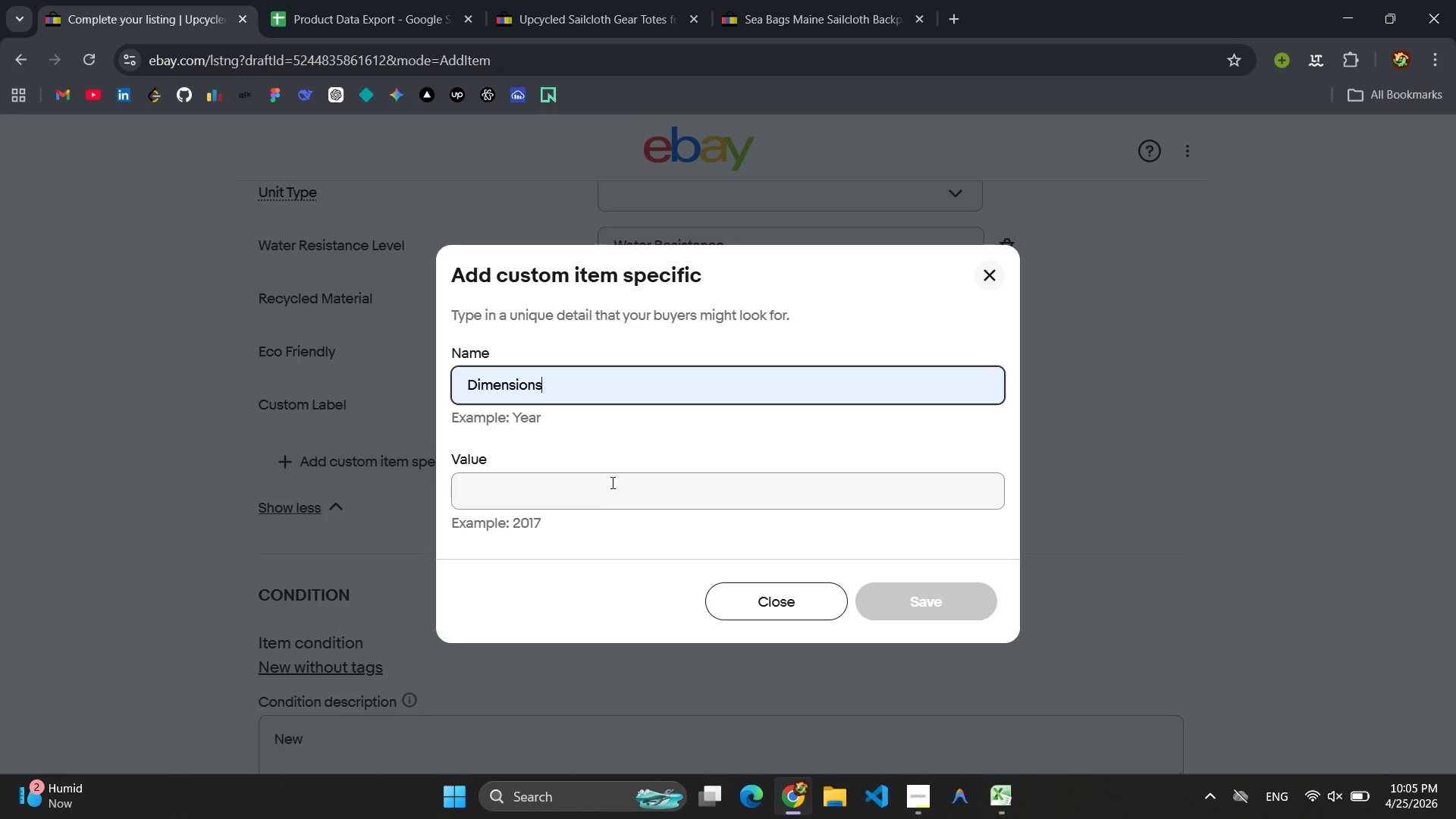 
left_click([611, 483])
 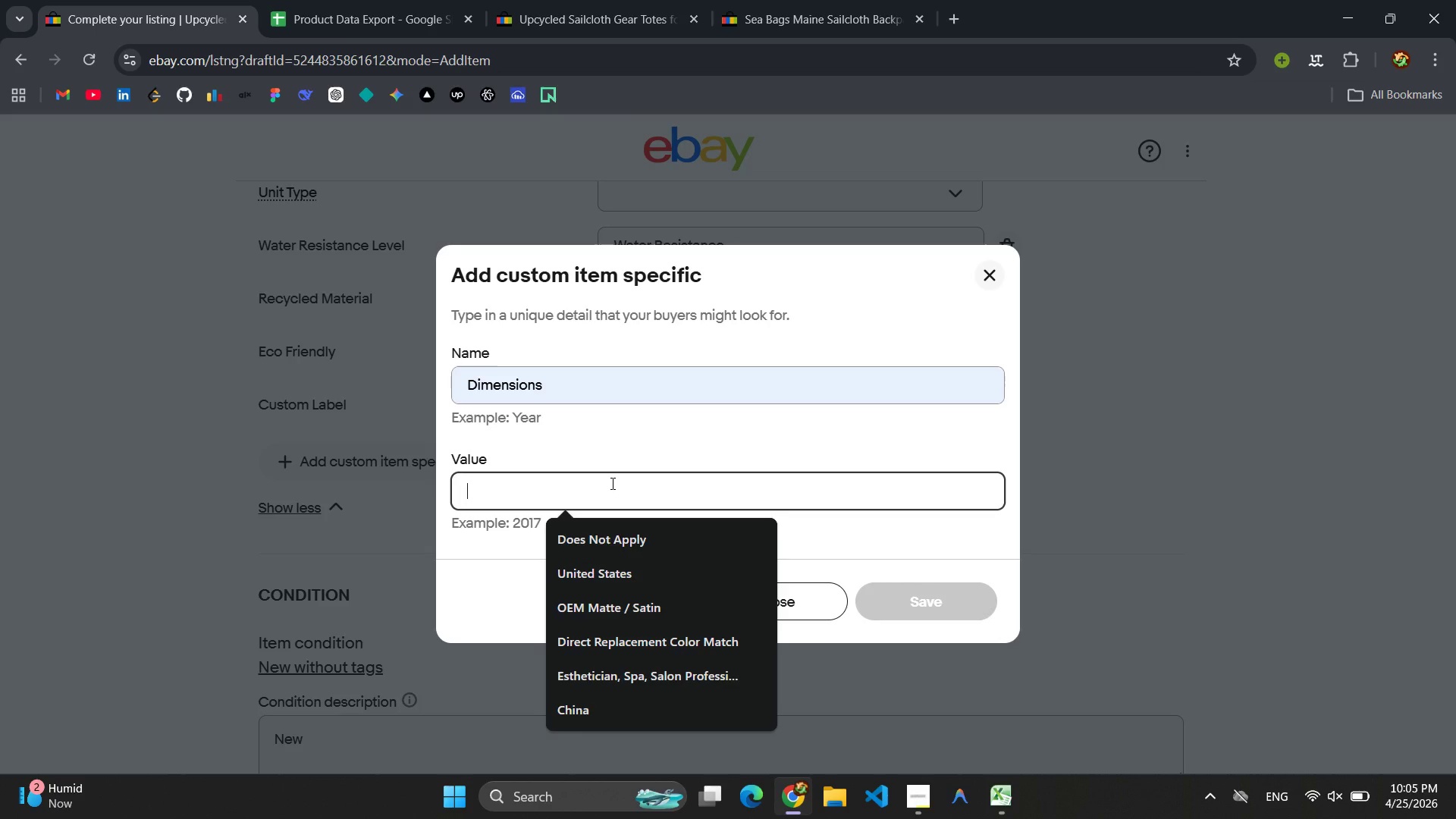 
type(16" W x 14" H x 6" D)
 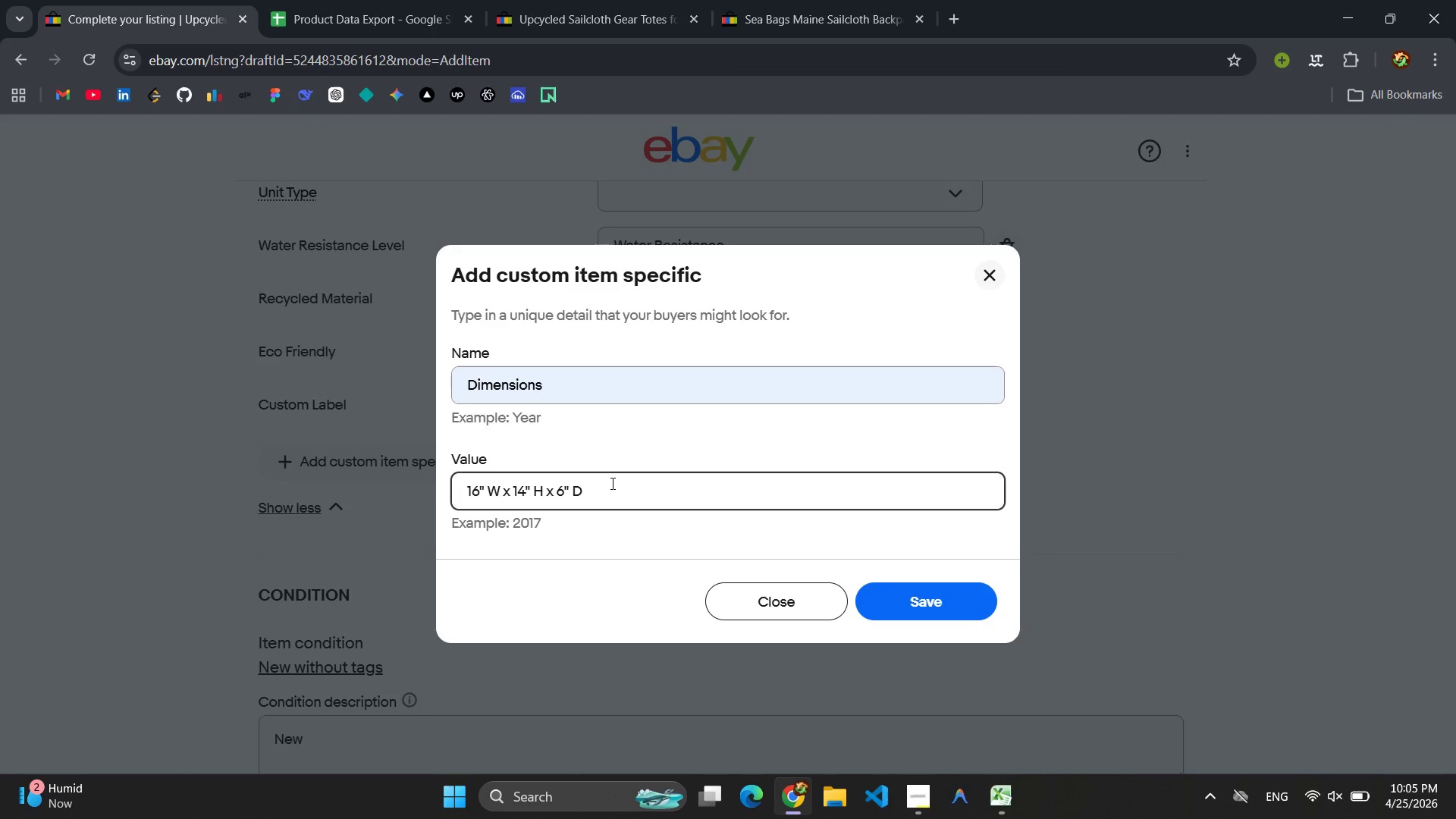 
key(Control+ControlLeft)
 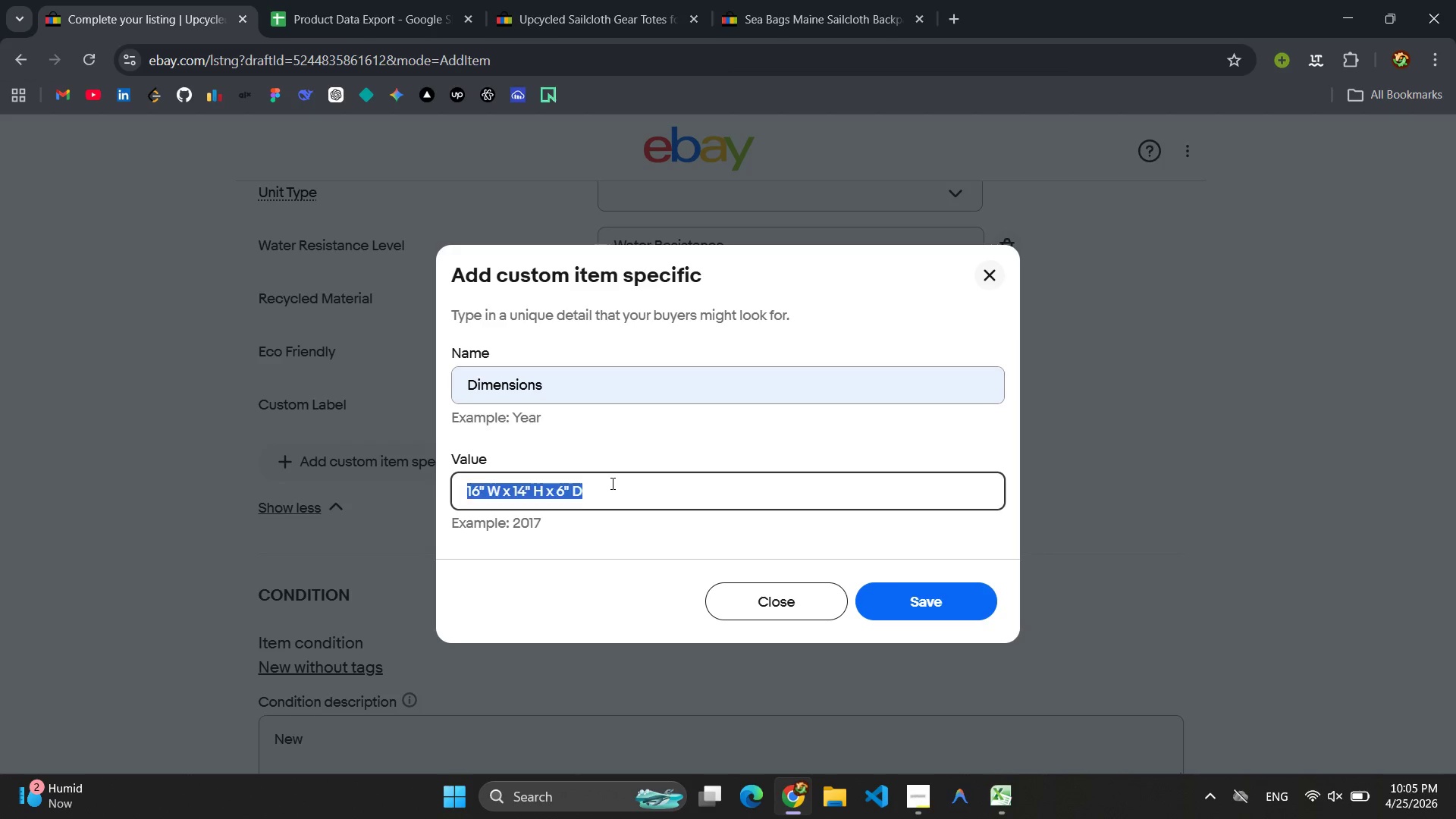 
key(Control+A)
 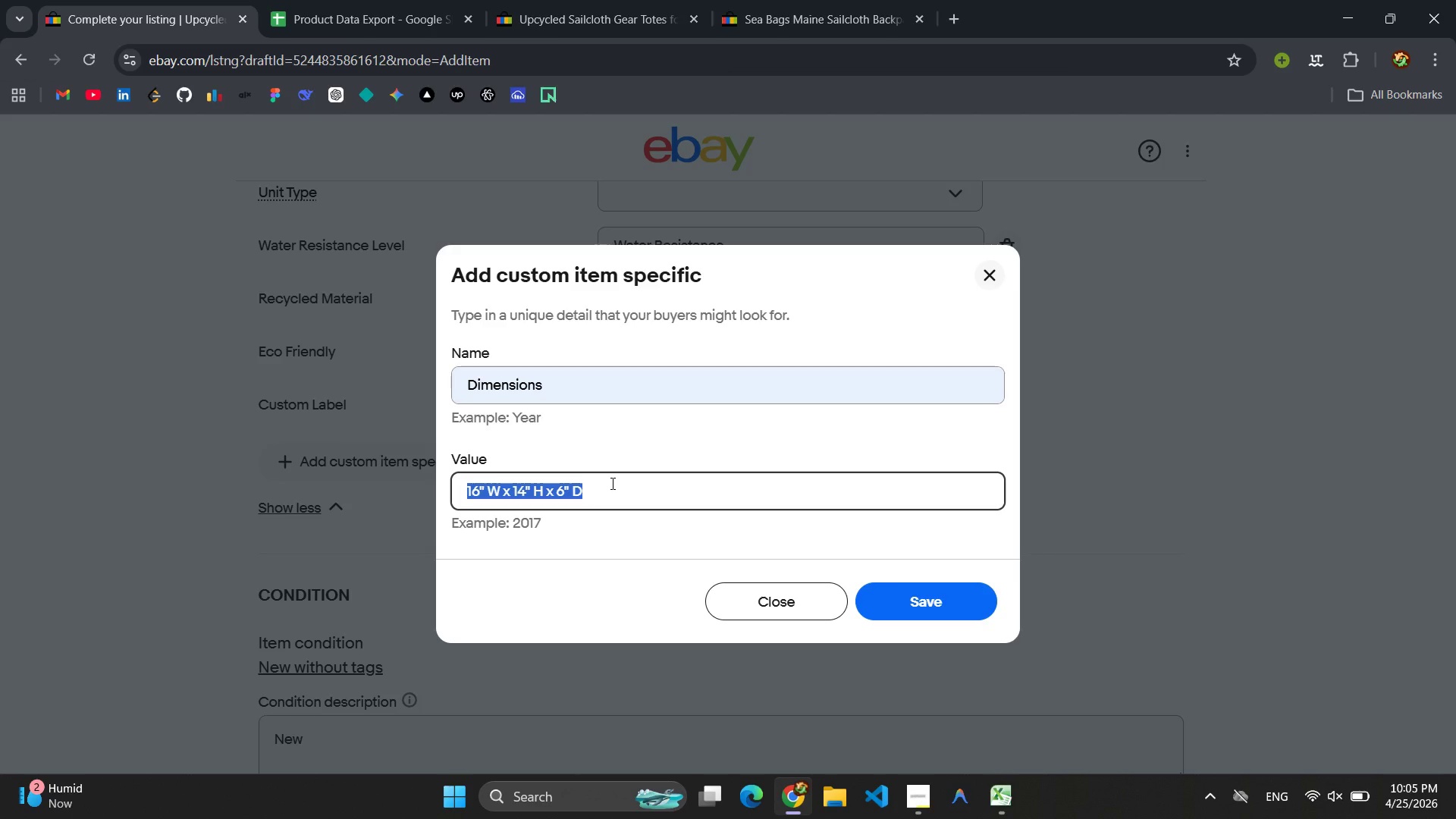 
key(Control+C)
 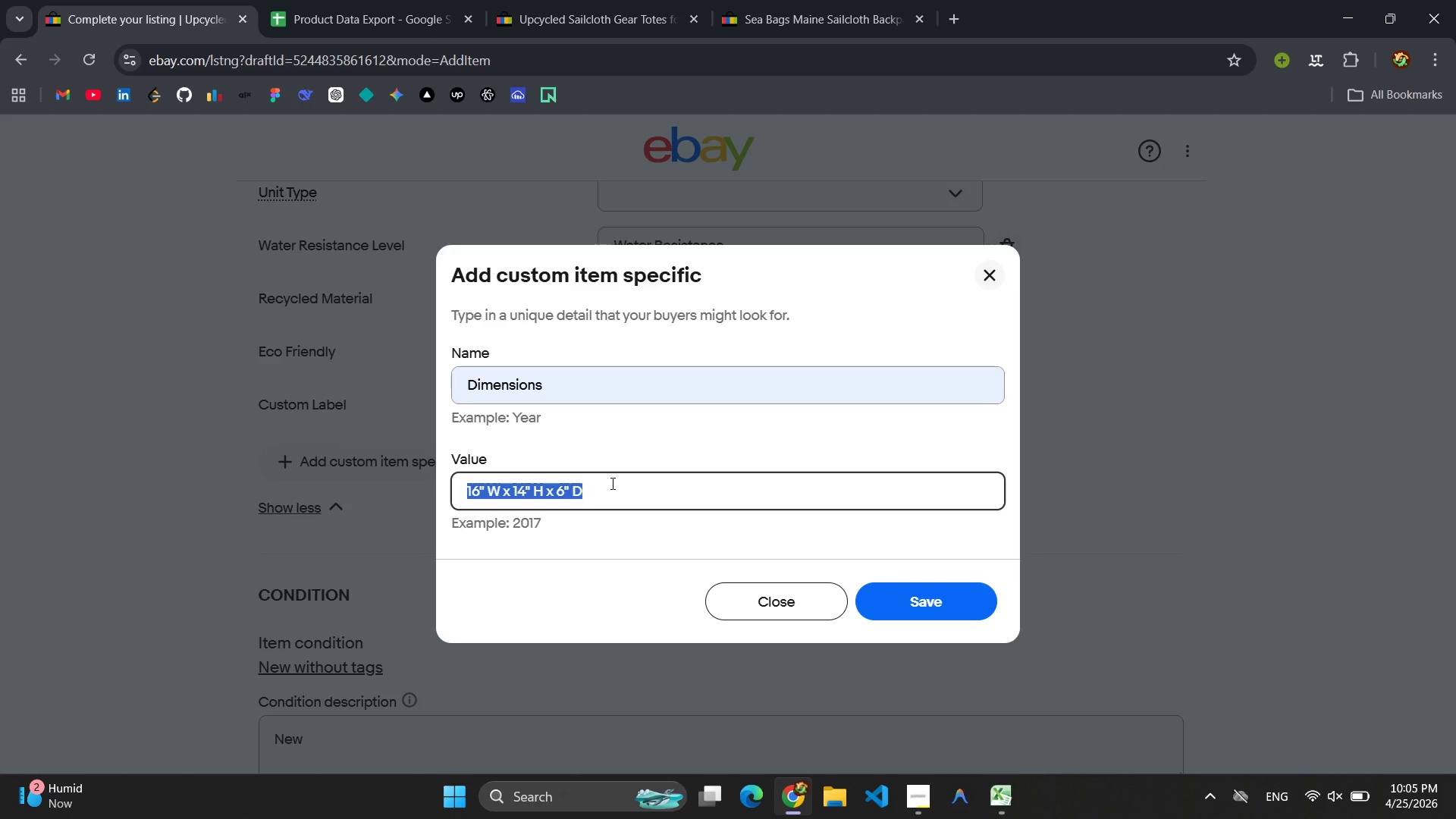 
key(Enter)
 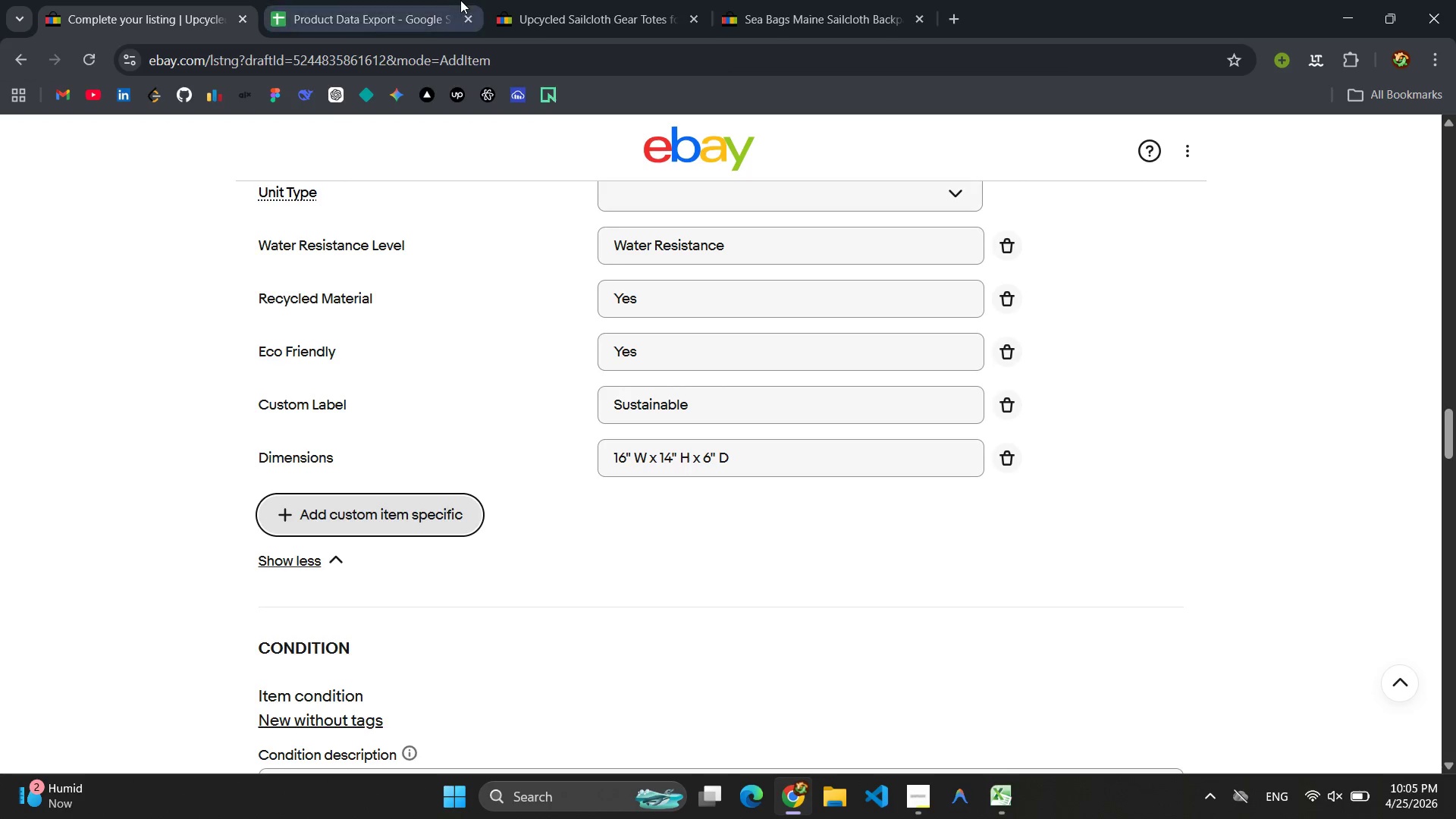 
left_click([389, 15])
 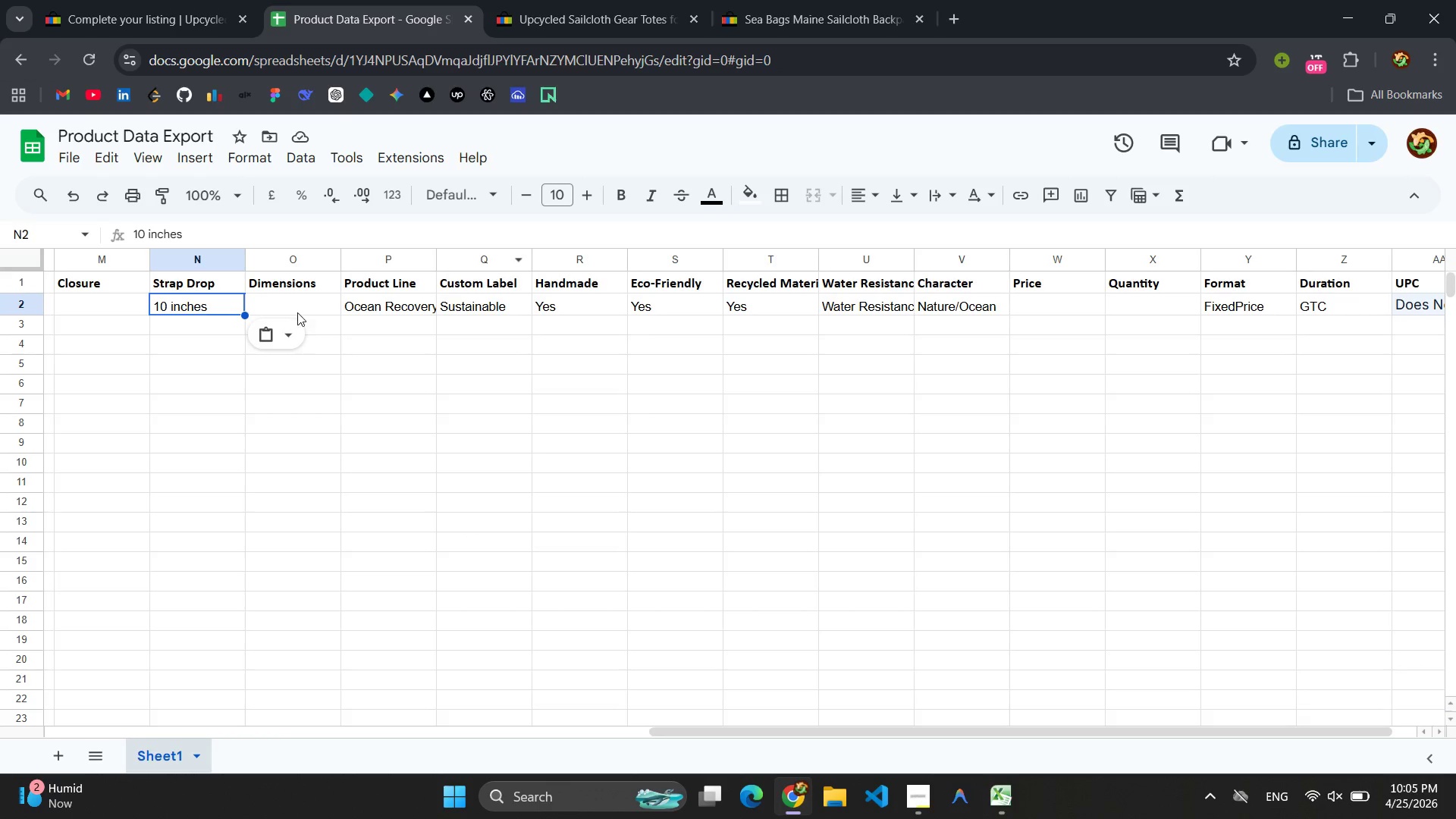 
left_click([299, 309])
 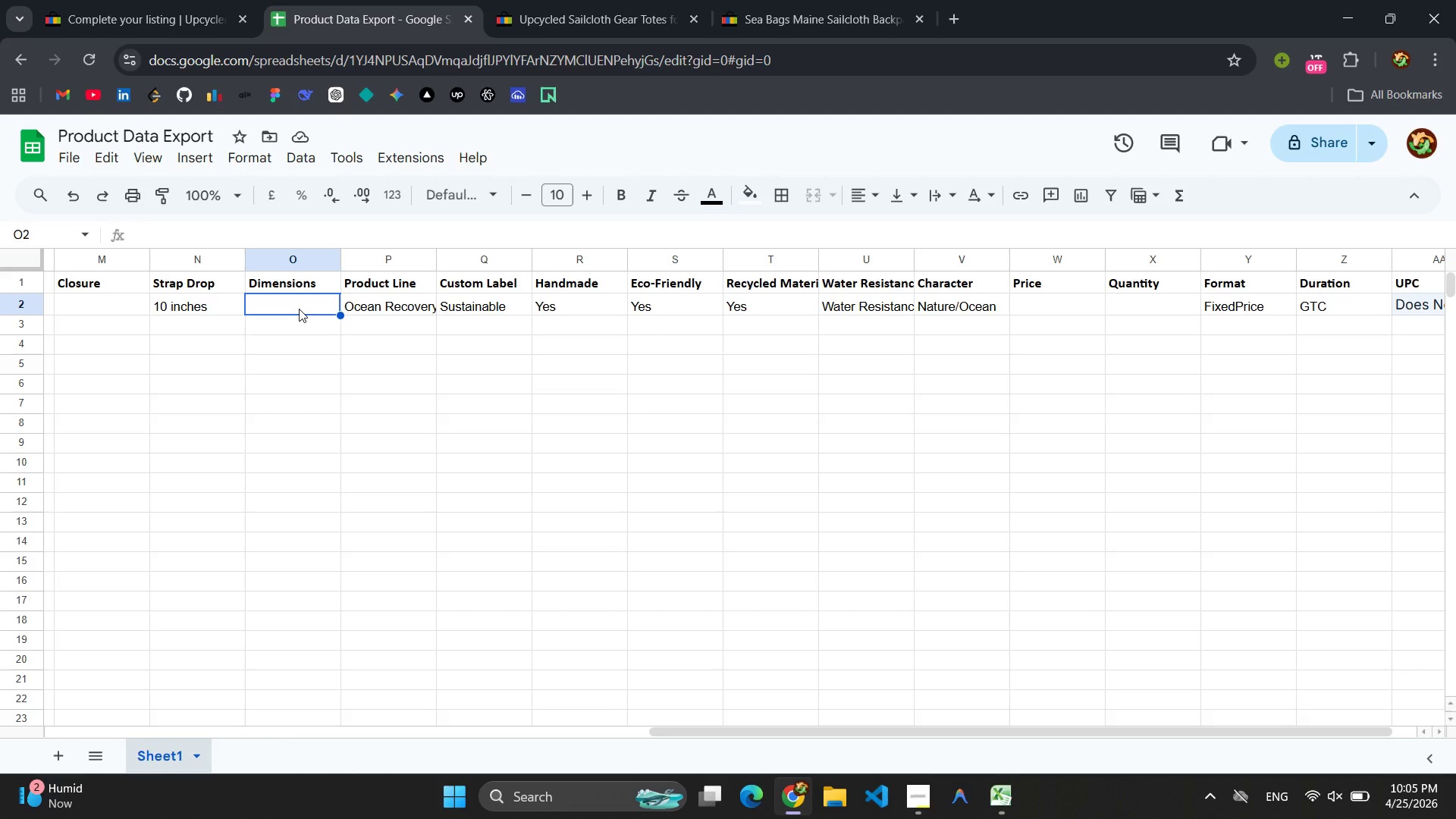 
key(Control+V)
 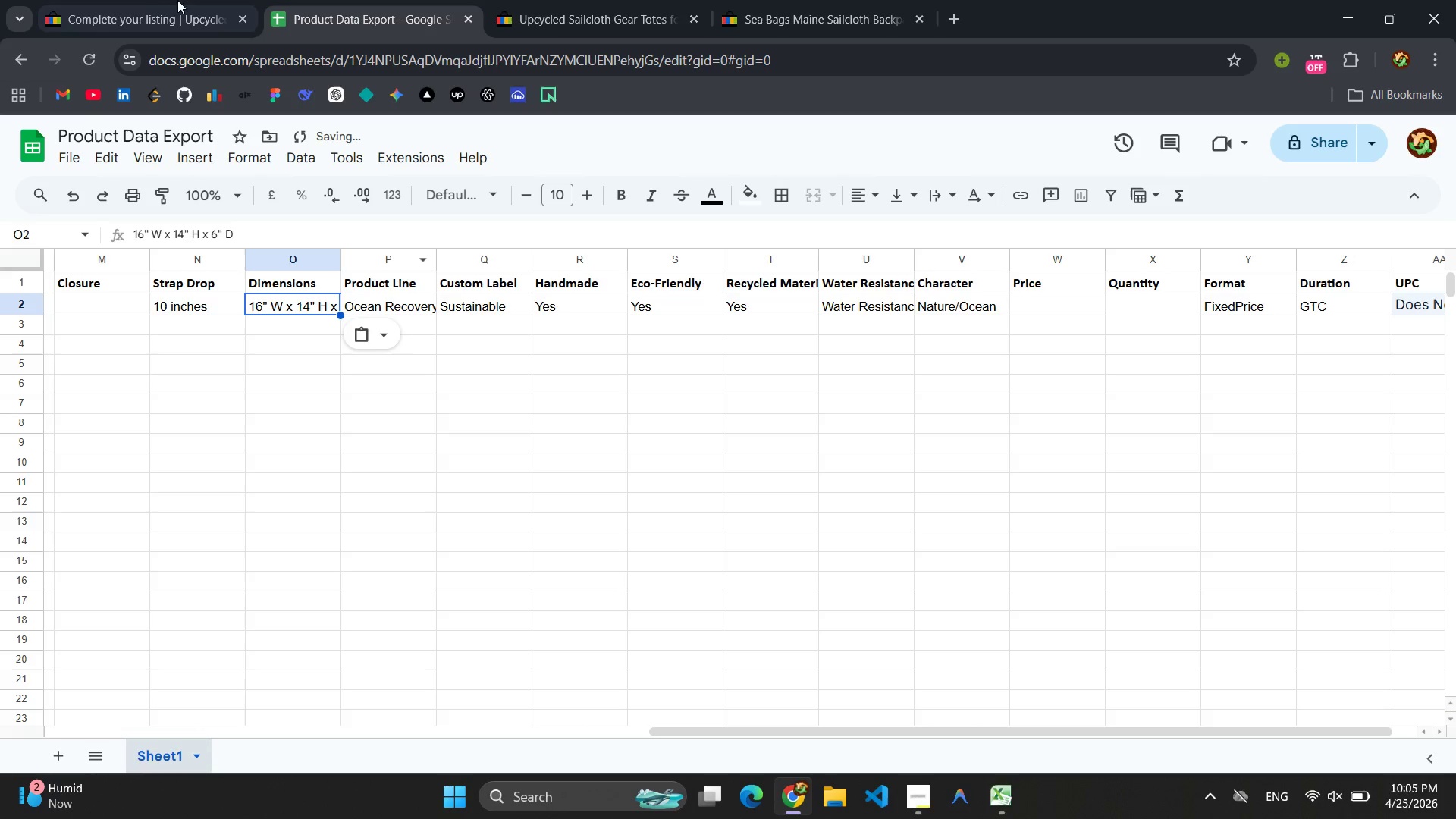 
left_click([136, 0])
 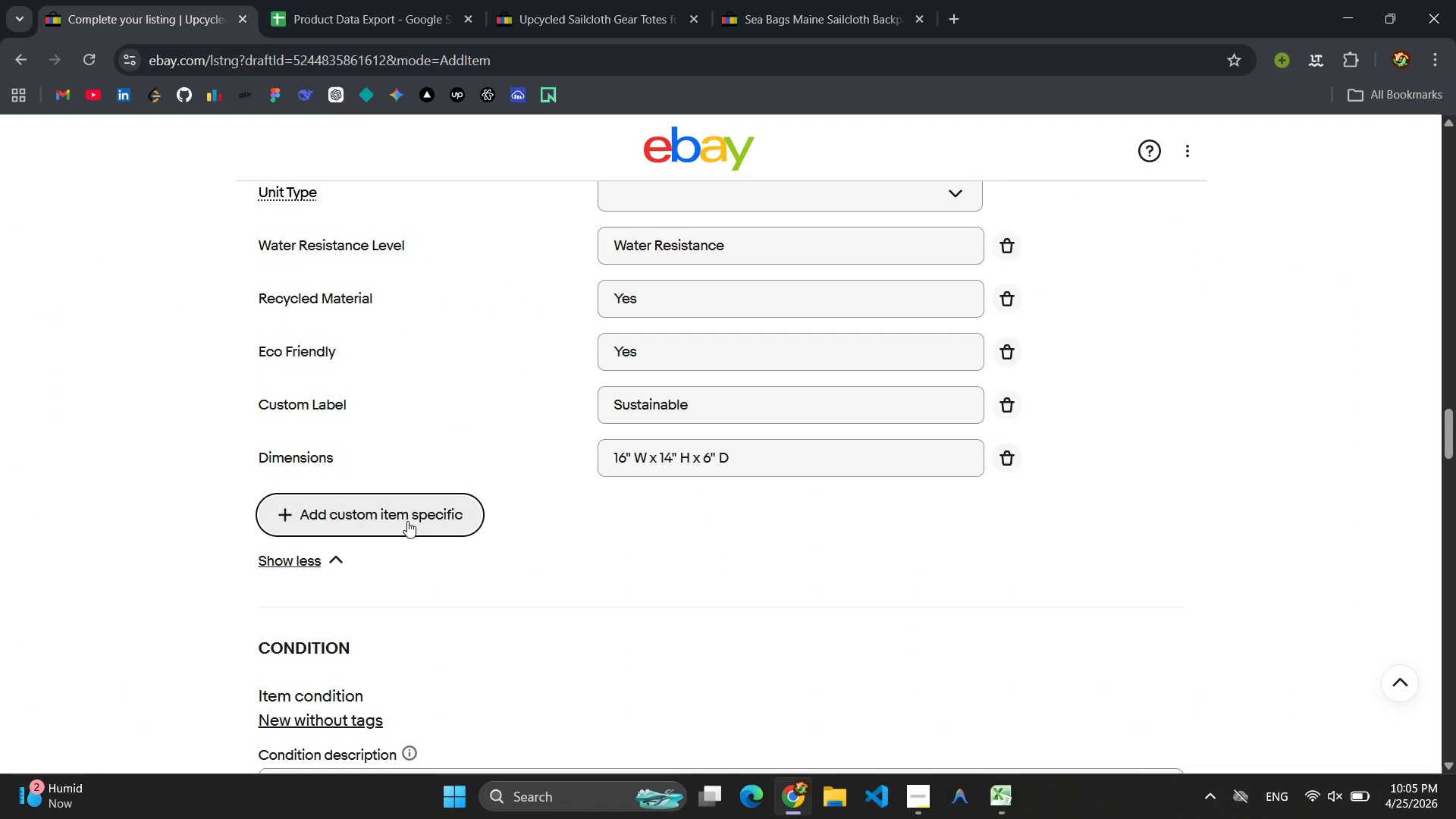 
wait(7.95)
 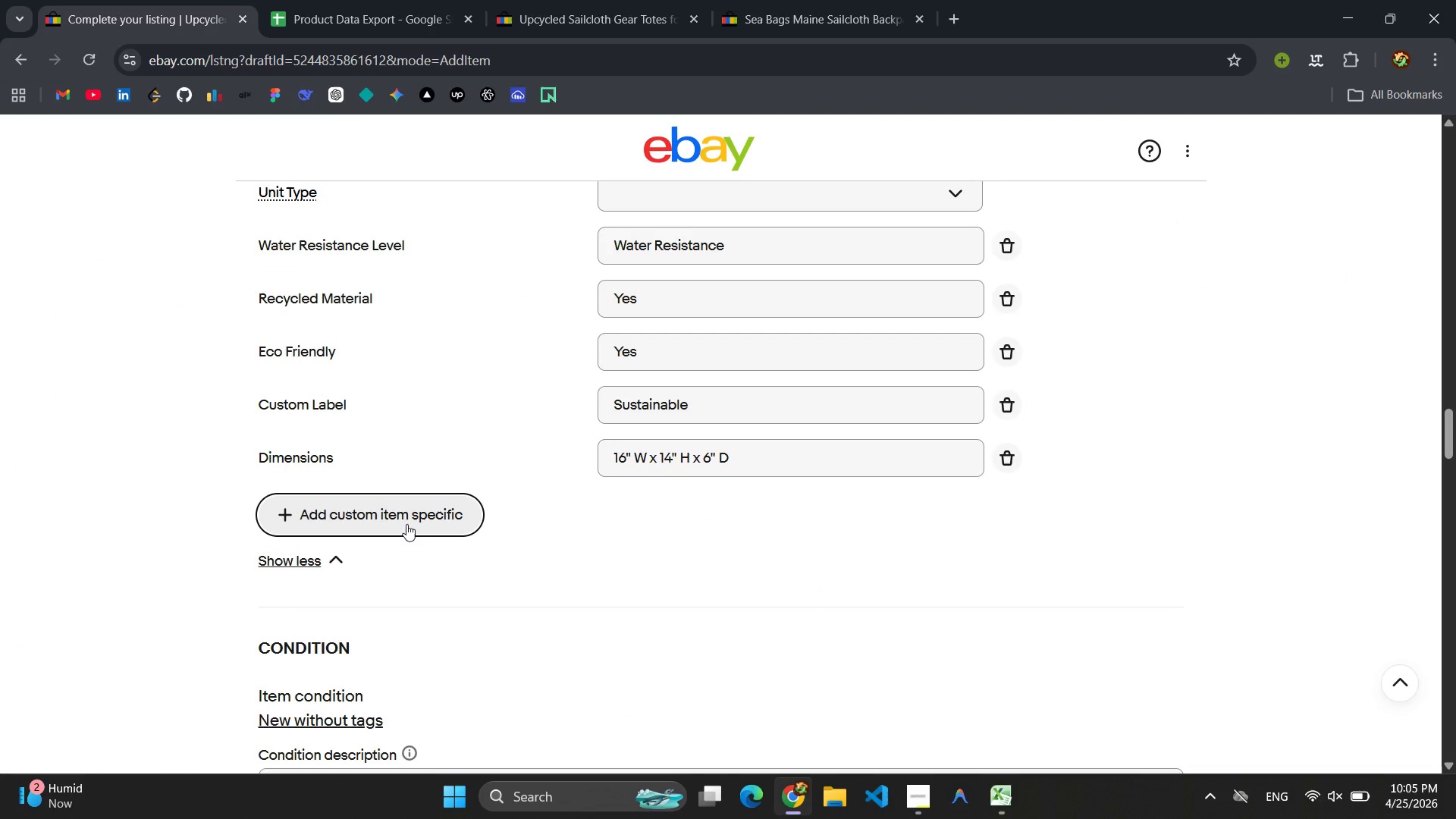 
left_click([407, 521])
 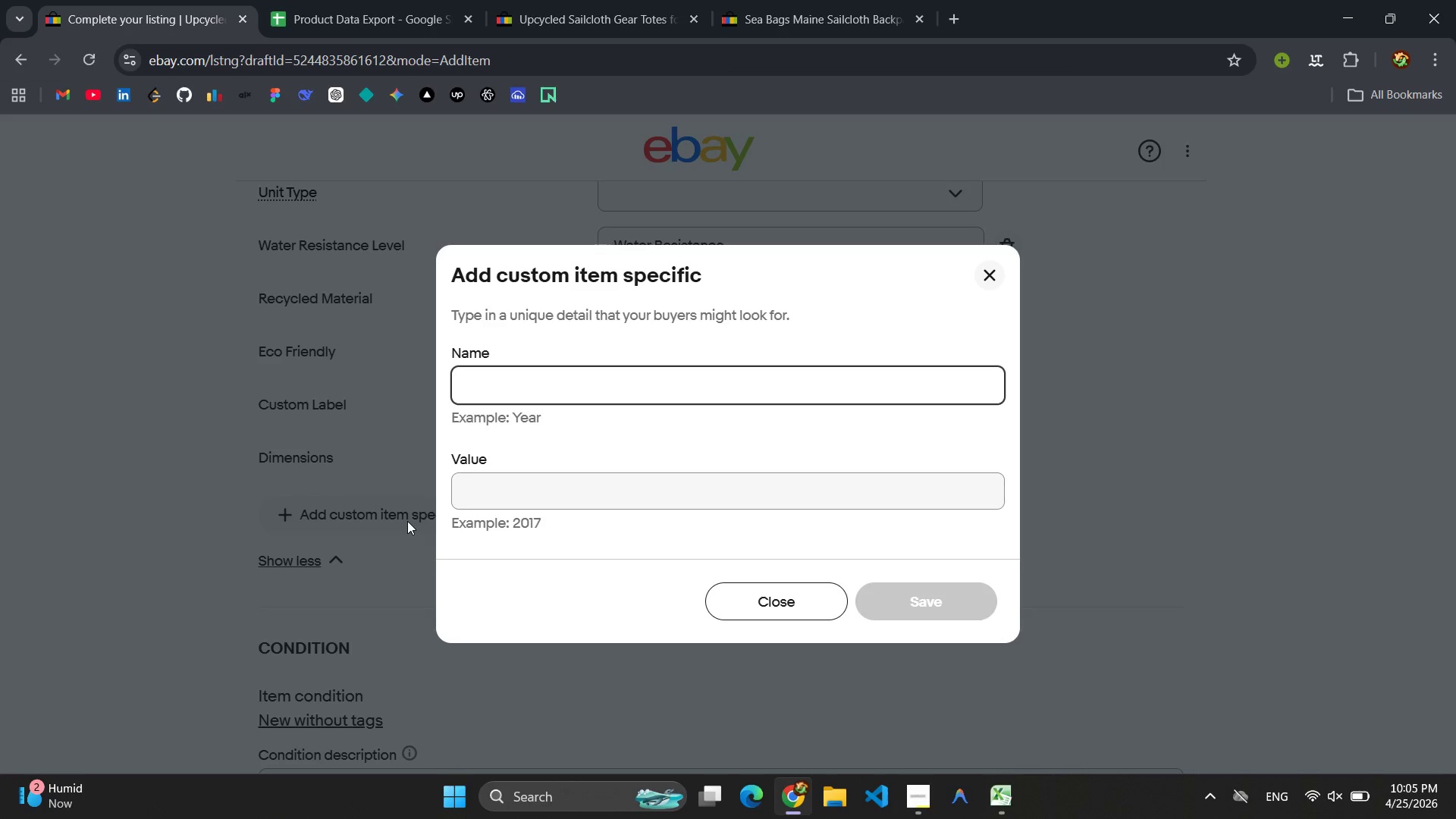 
type(Closure)
 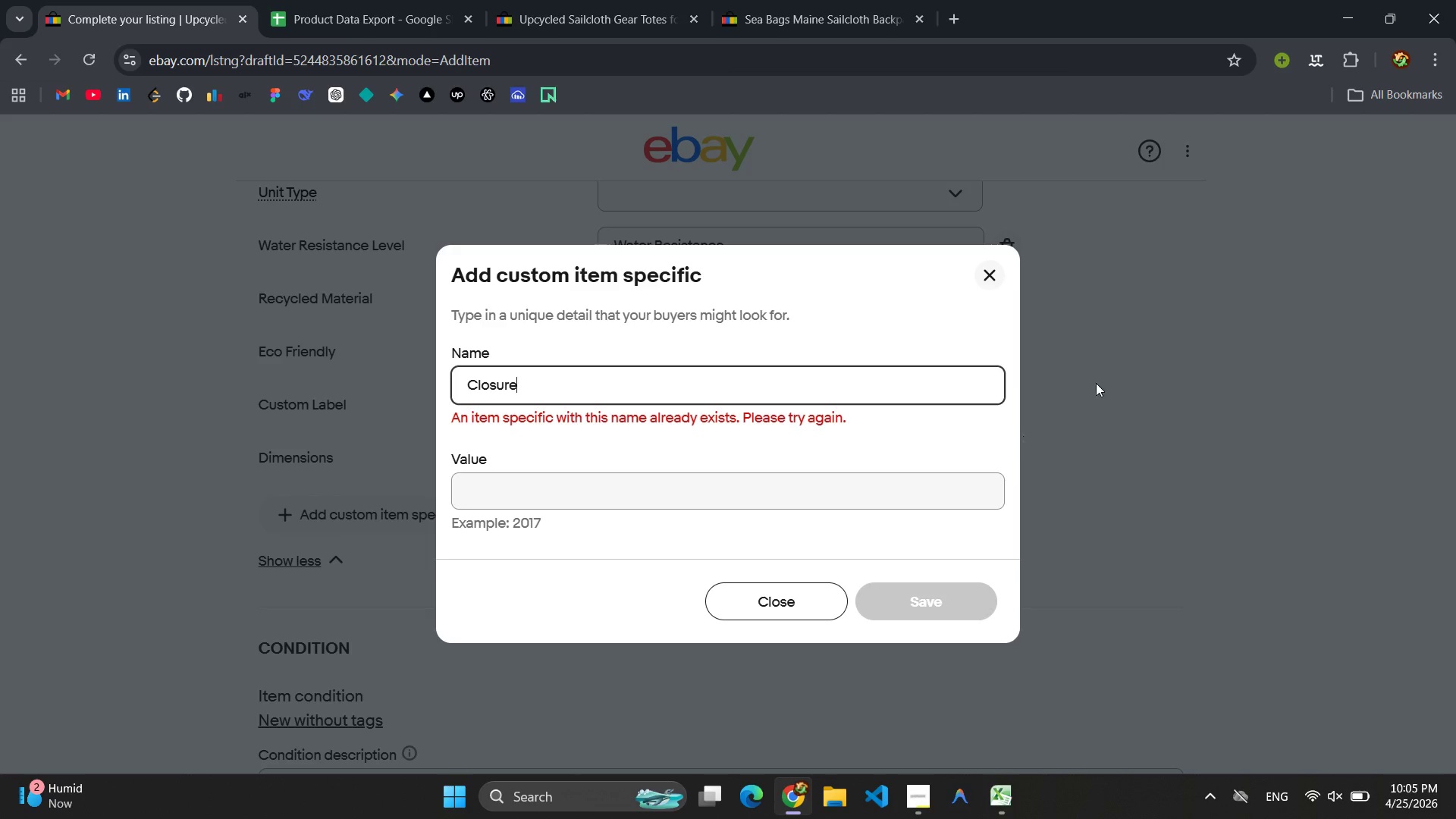 
left_click([993, 274])
 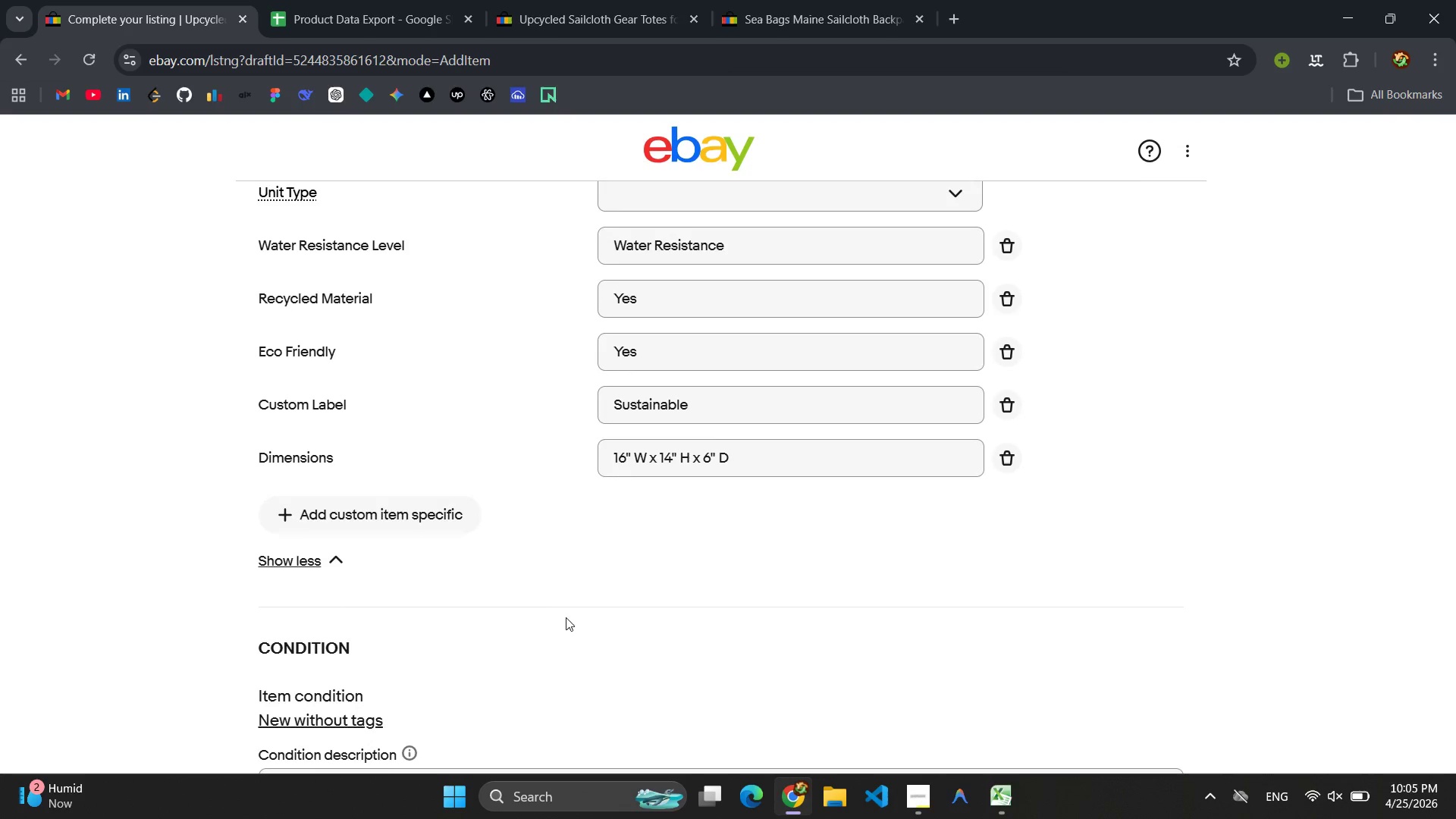 
scroll: coordinate [344, 476], scroll_direction: up, amount: 5.0
 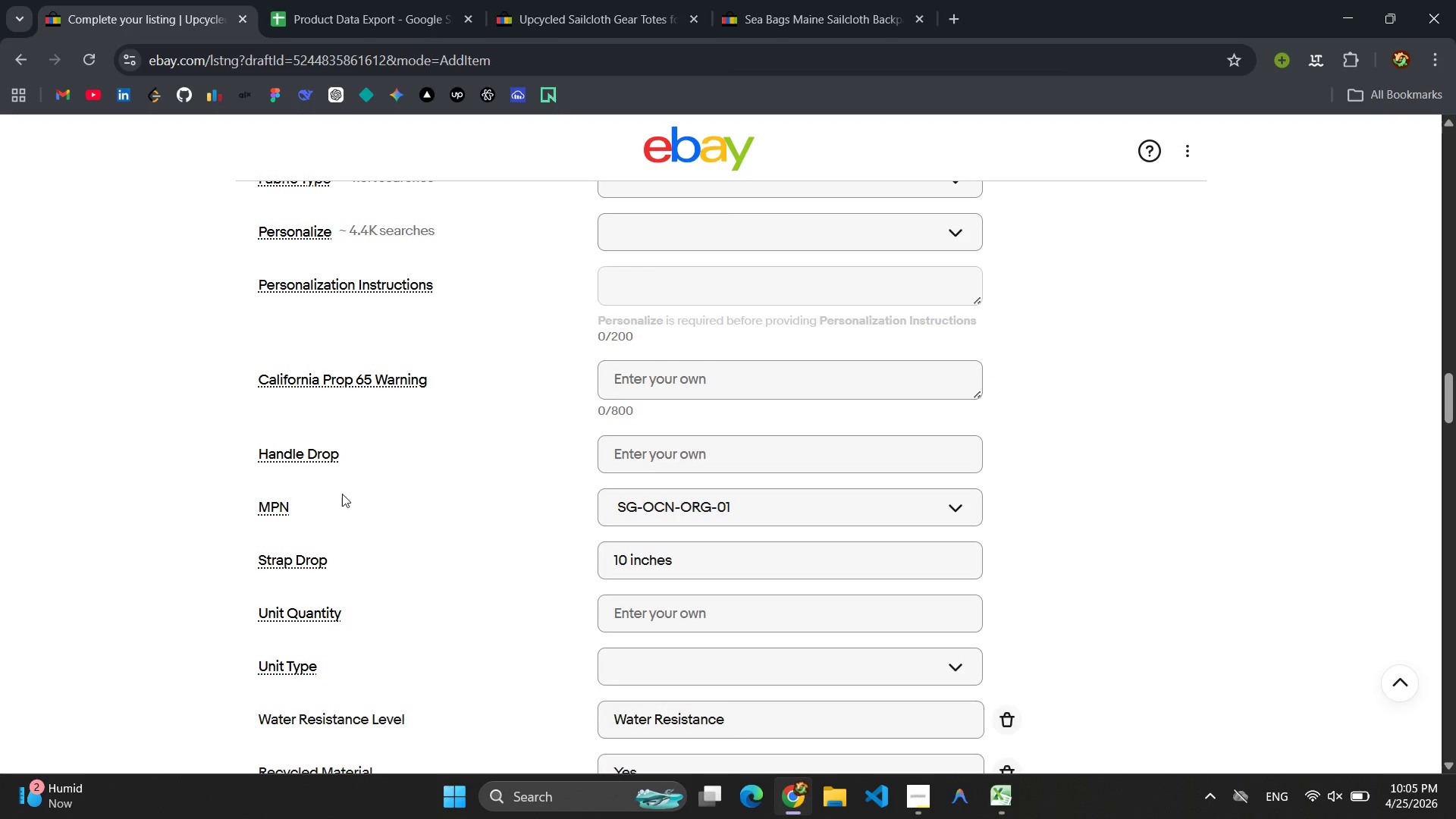 
scroll: coordinate [358, 531], scroll_direction: down, amount: 2.0
 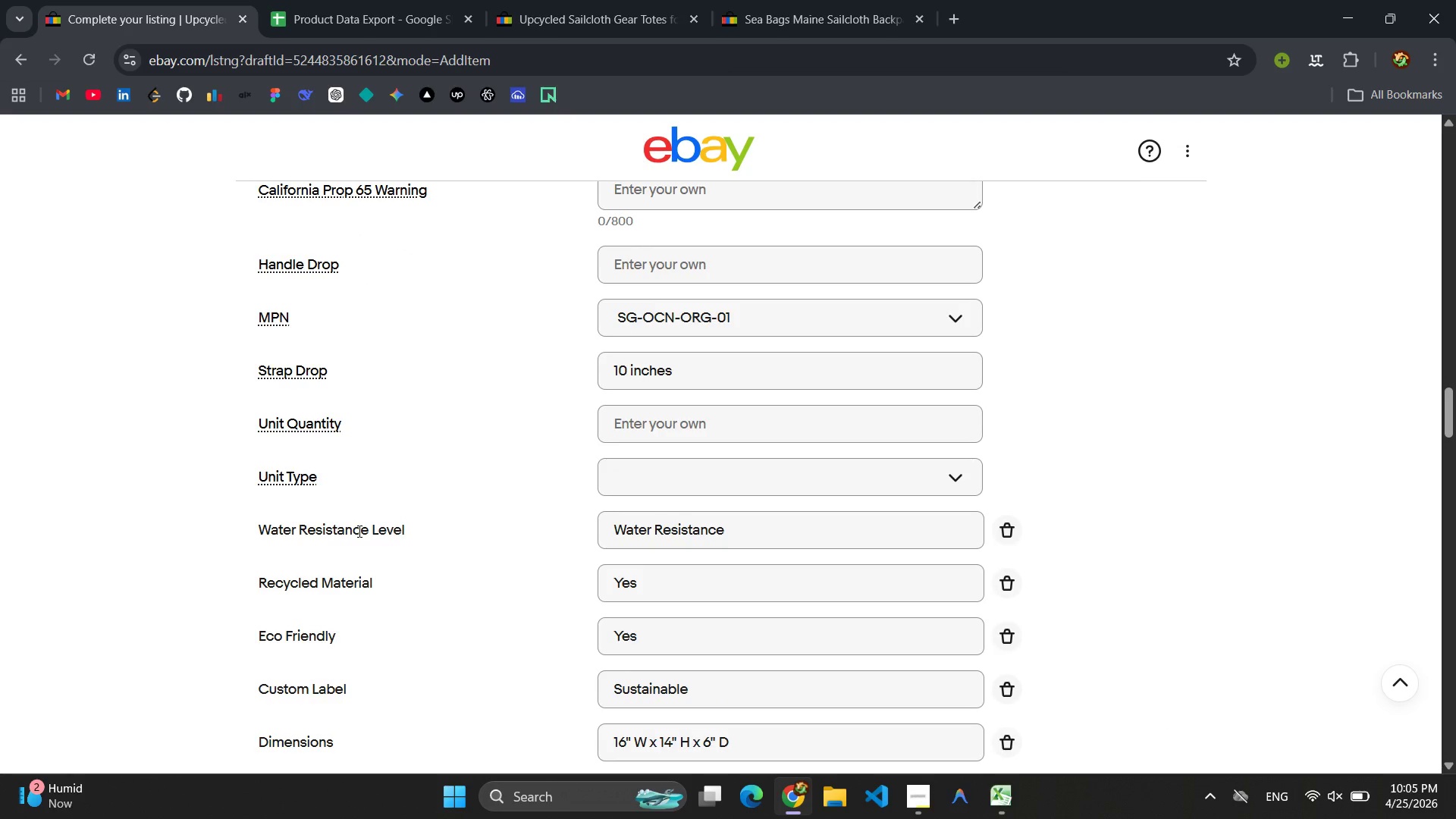 
scroll: coordinate [373, 519], scroll_direction: up, amount: 10.0
 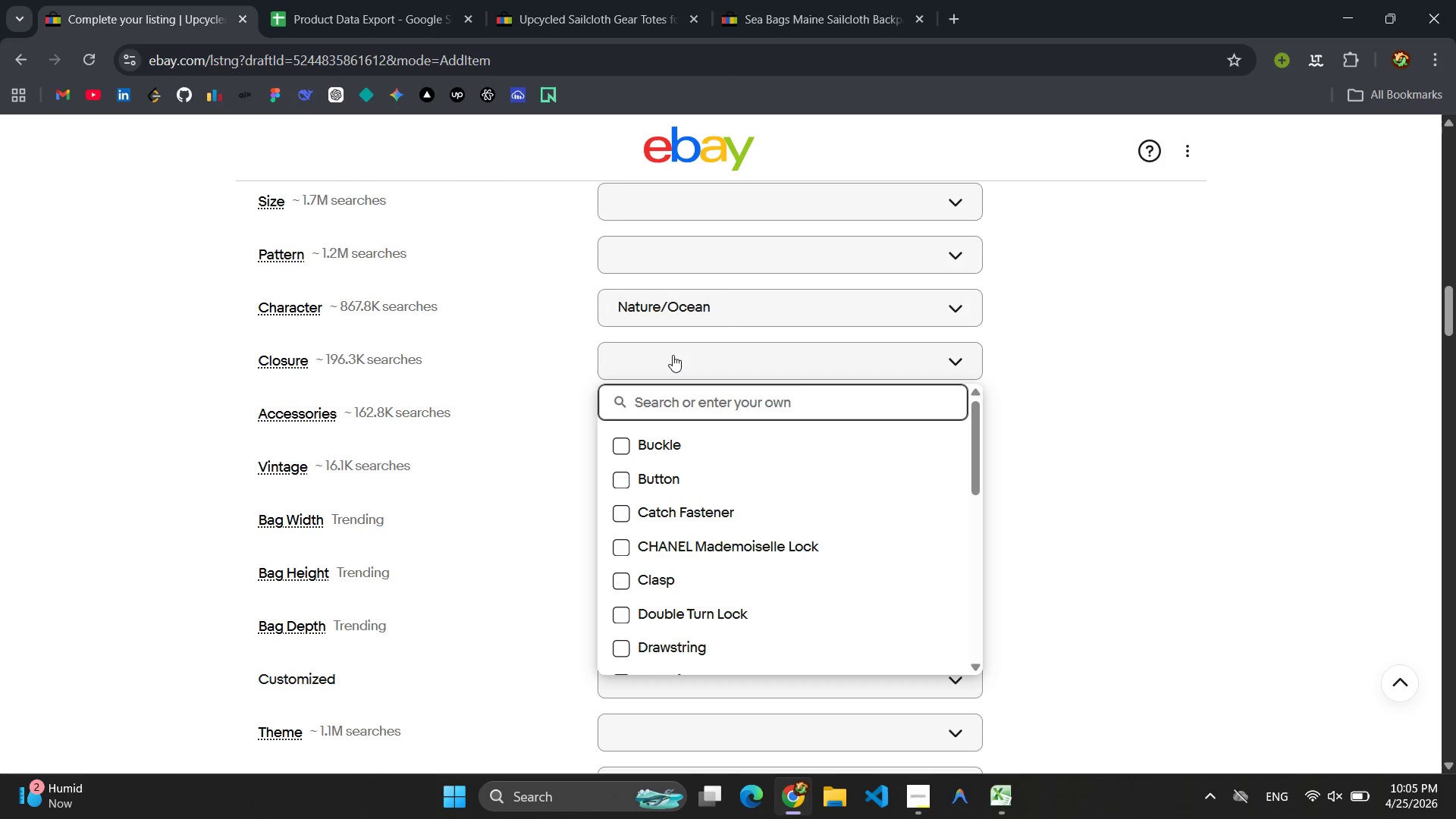 
type(Open Top i)
key(Backspace)
type(with Magnetic Snap)
 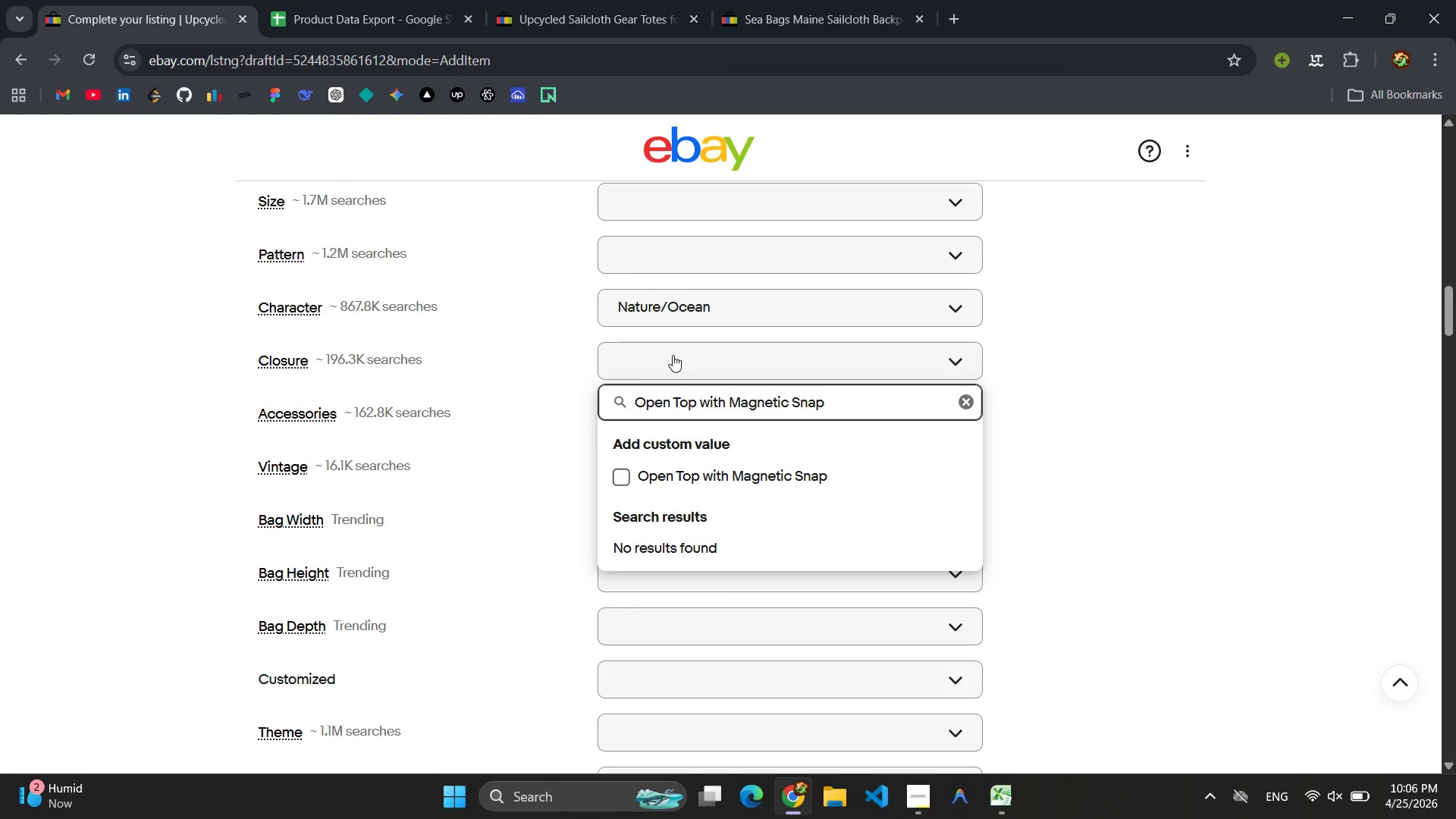 
key(Control+A)
 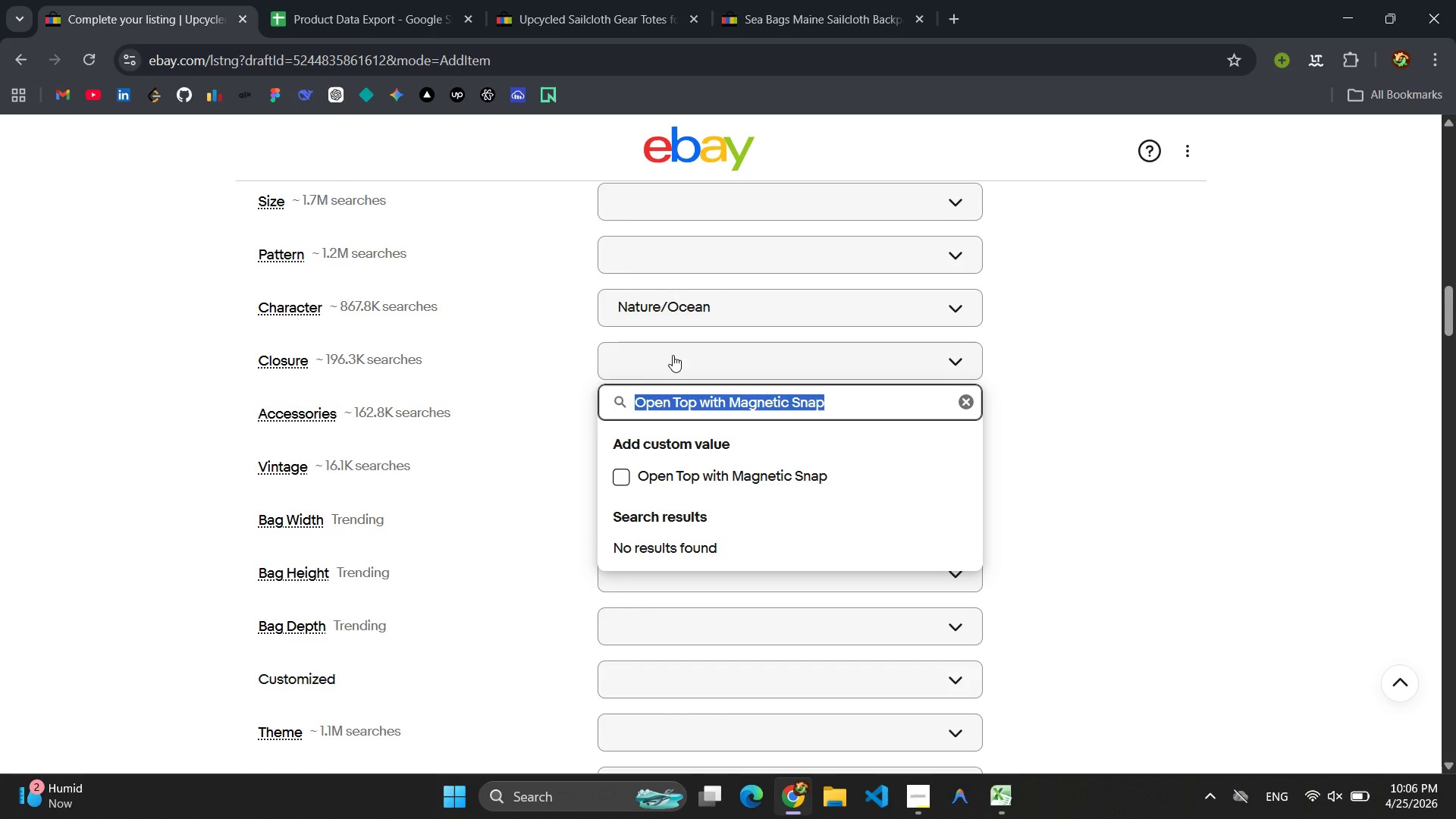 
key(Control+C)
 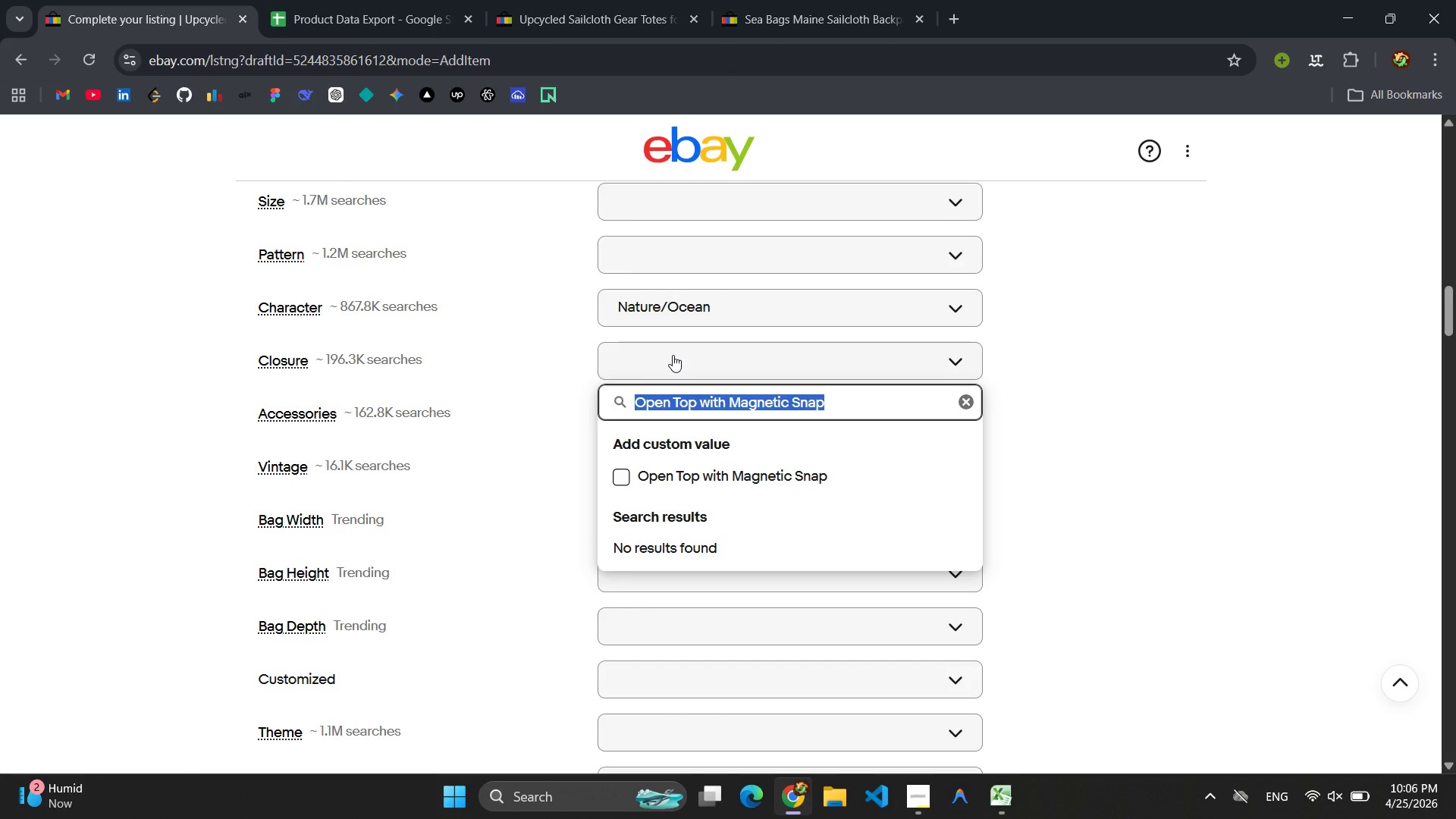 
key(Enter)
 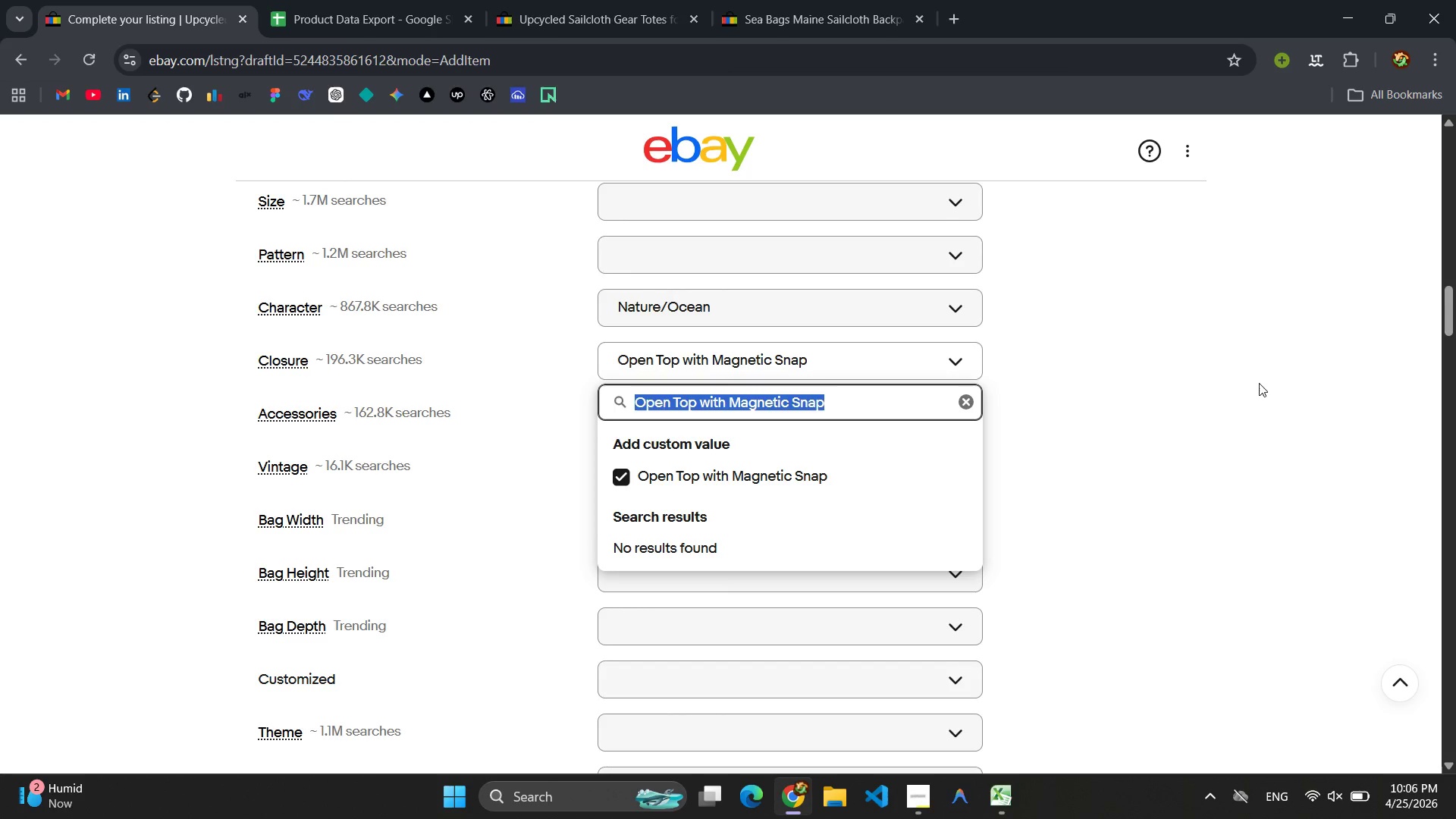 
left_click([1291, 384])
 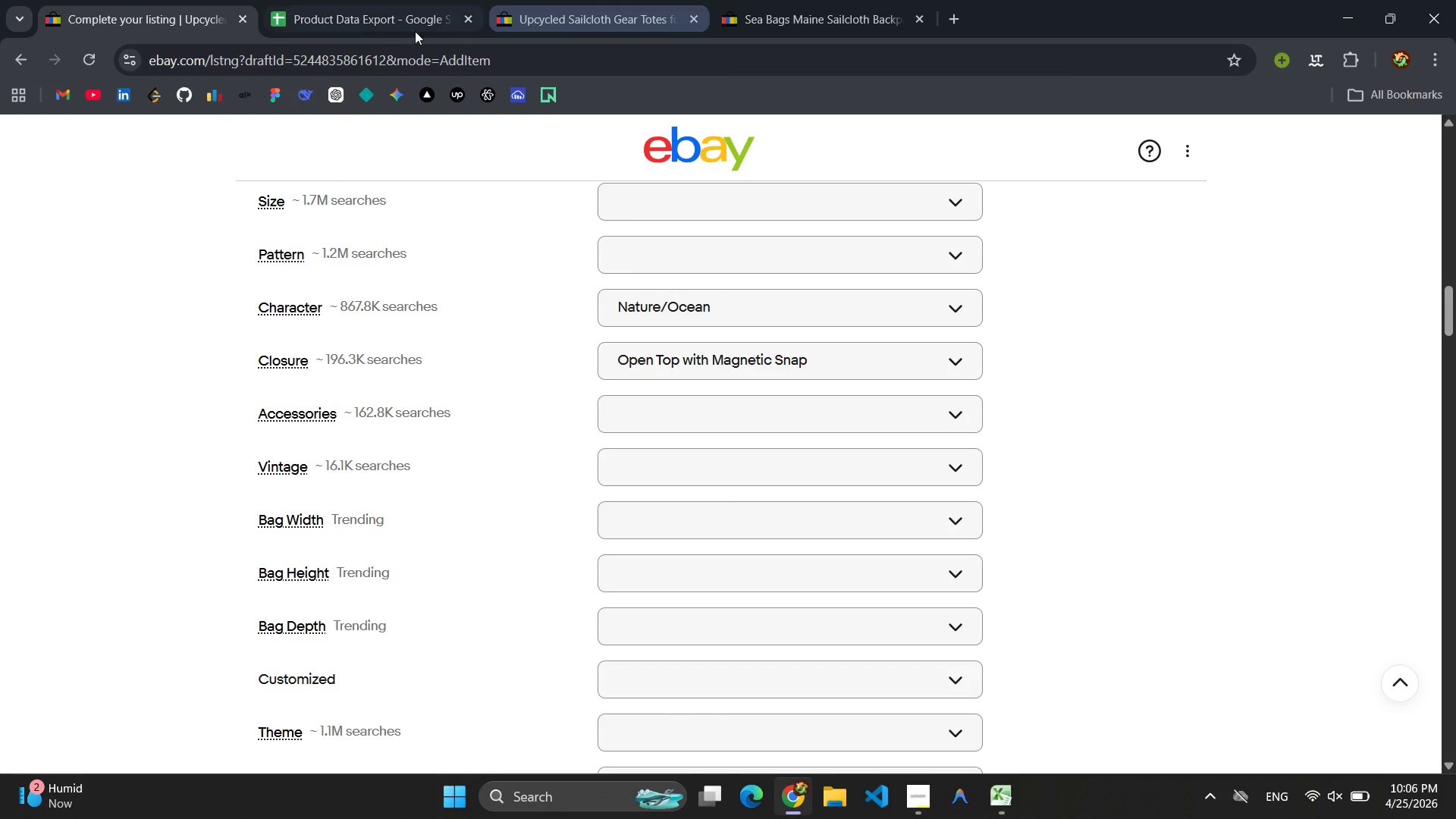 
left_click([390, 19])
 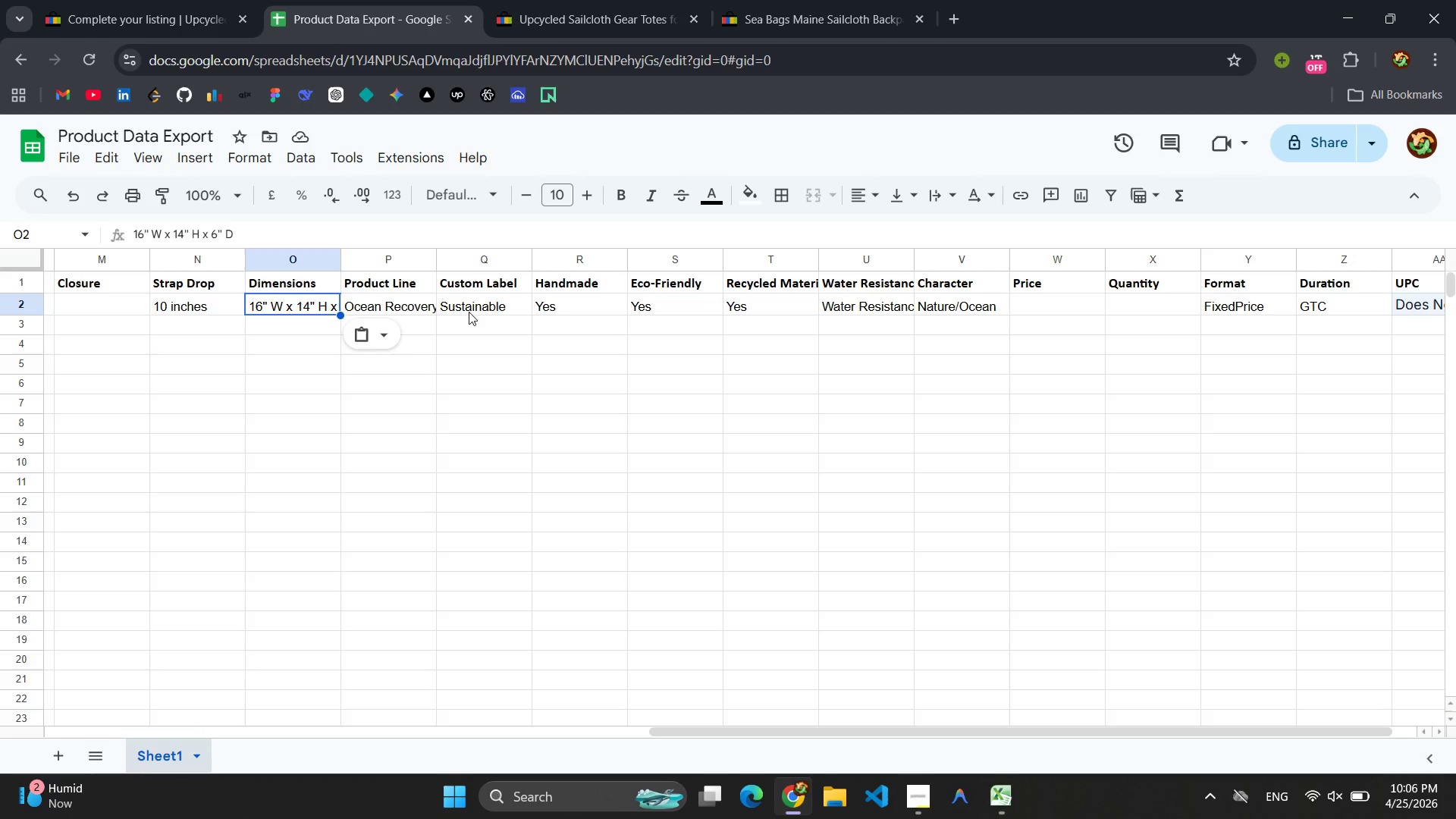 
left_click([123, 305])
 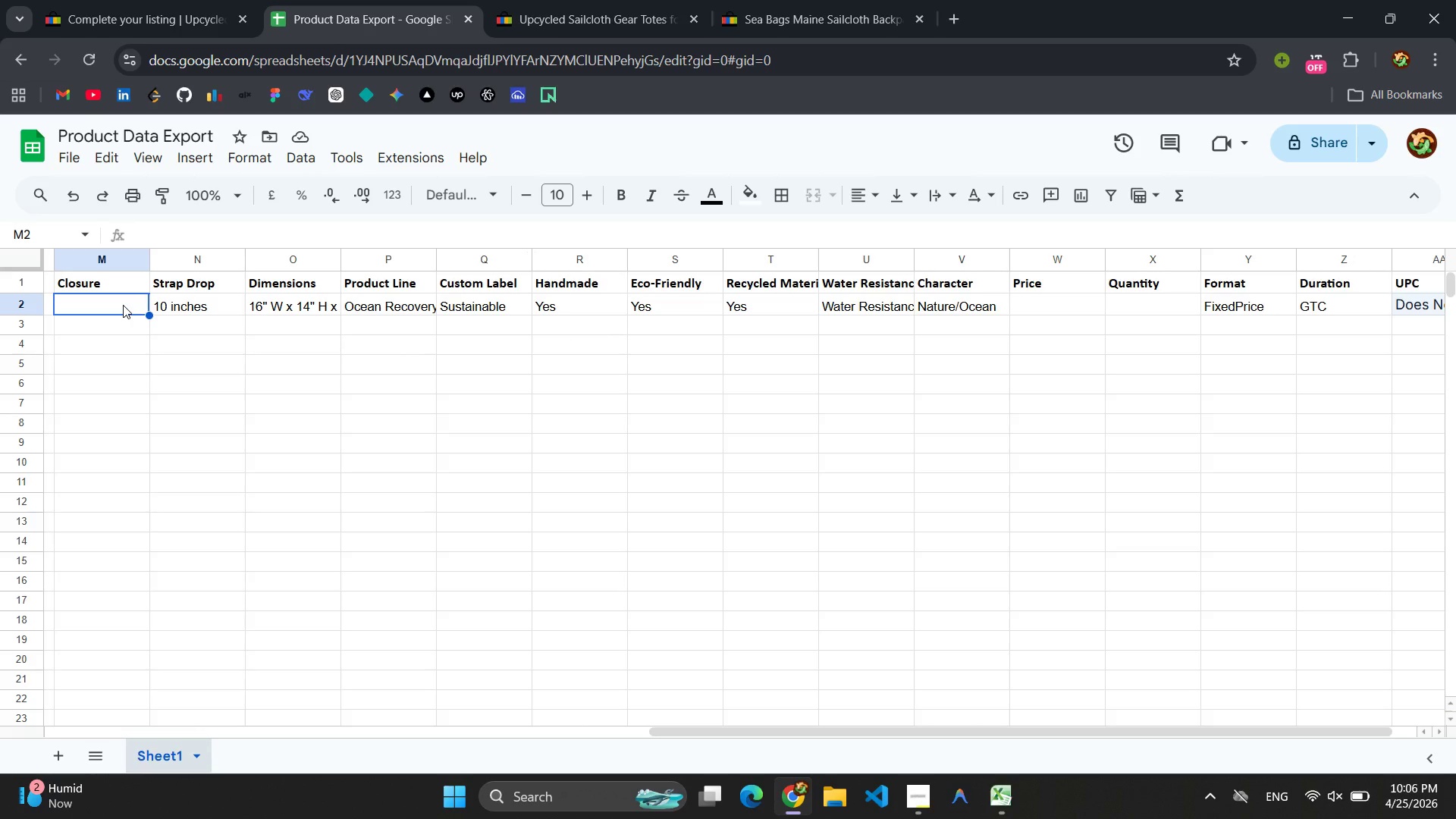 
key(Control+V)
 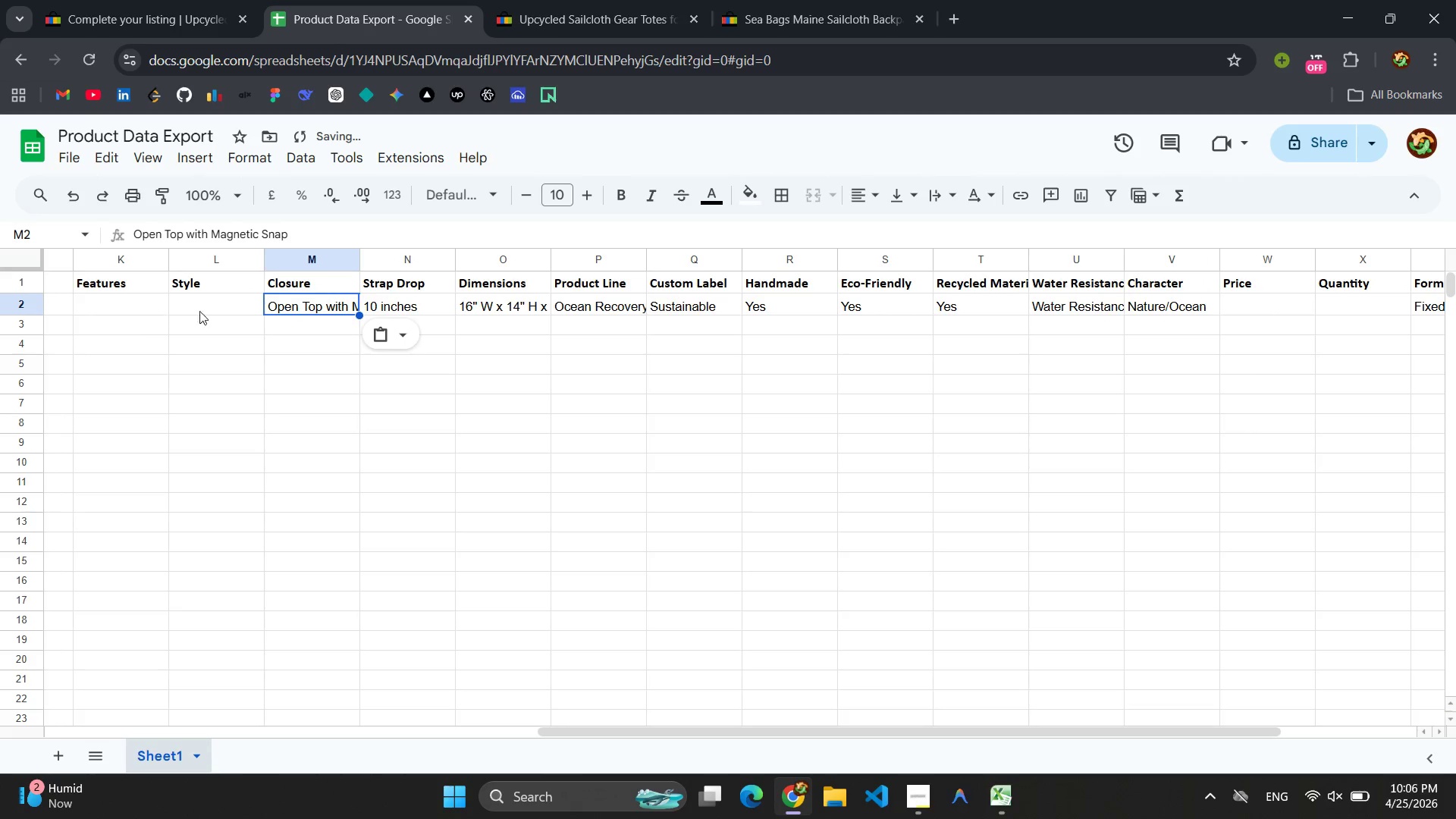 
left_click([111, 0])
 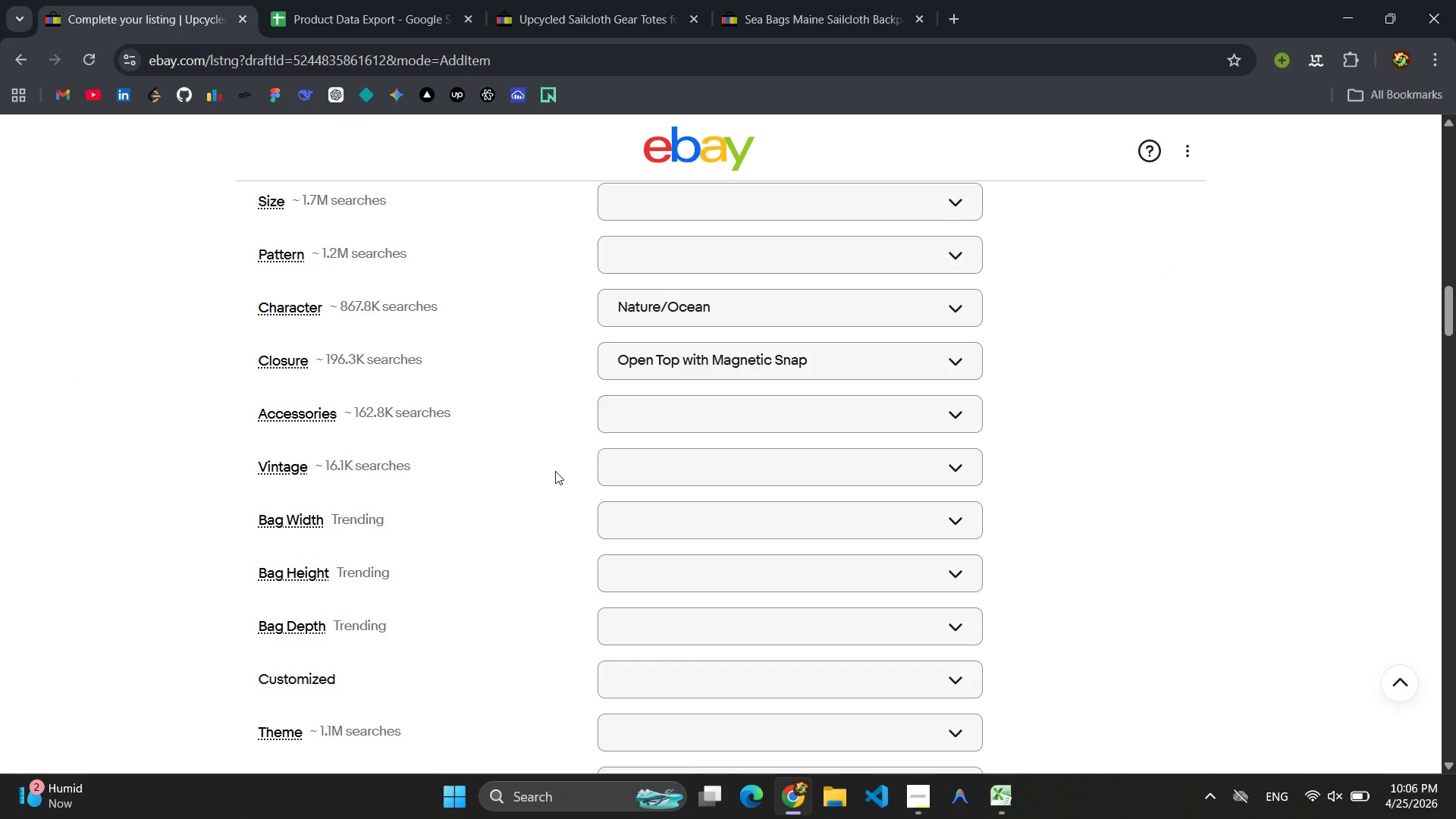 
scroll: coordinate [560, 467], scroll_direction: up, amount: 5.0
 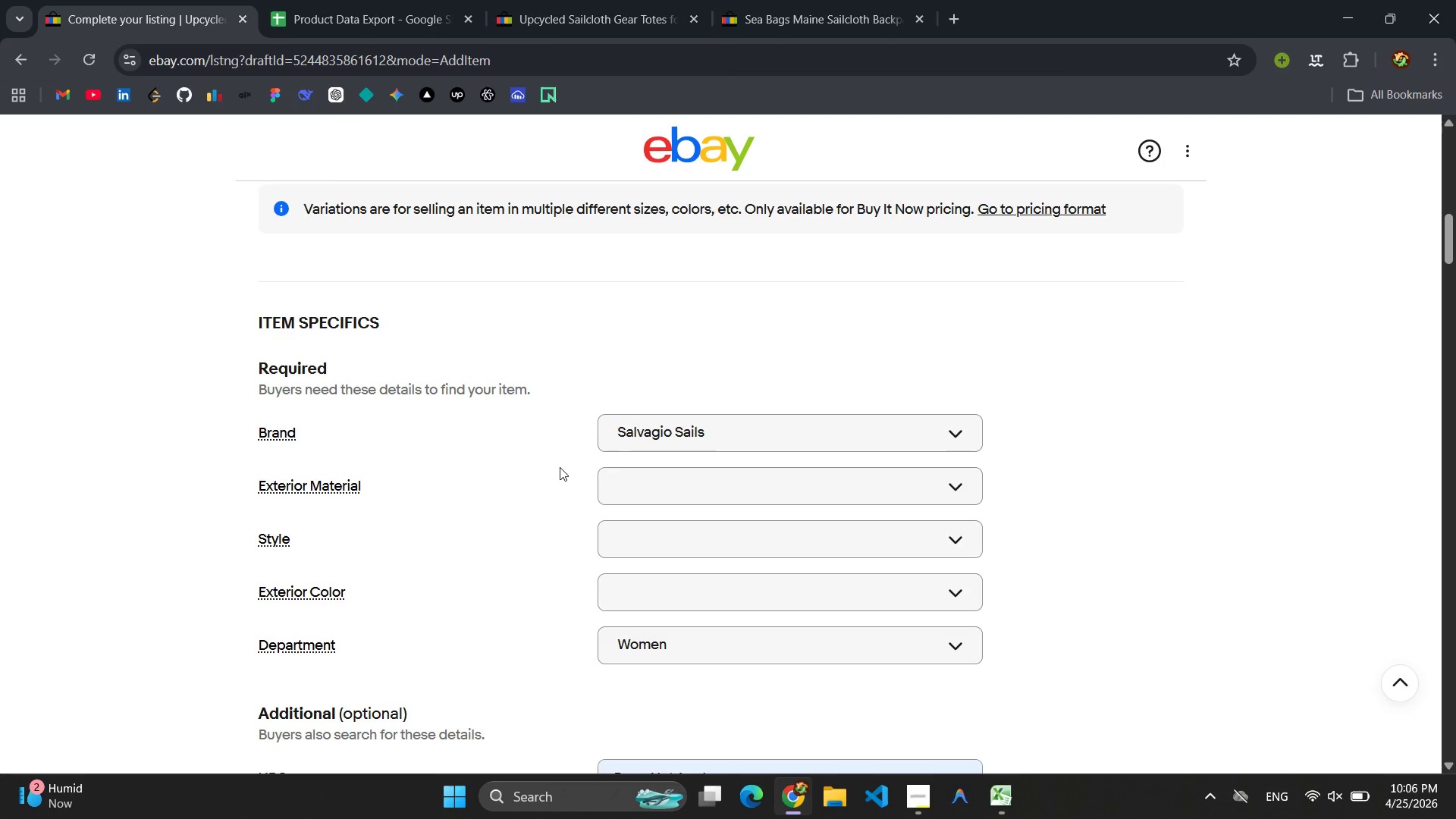 
left_click([698, 532])
 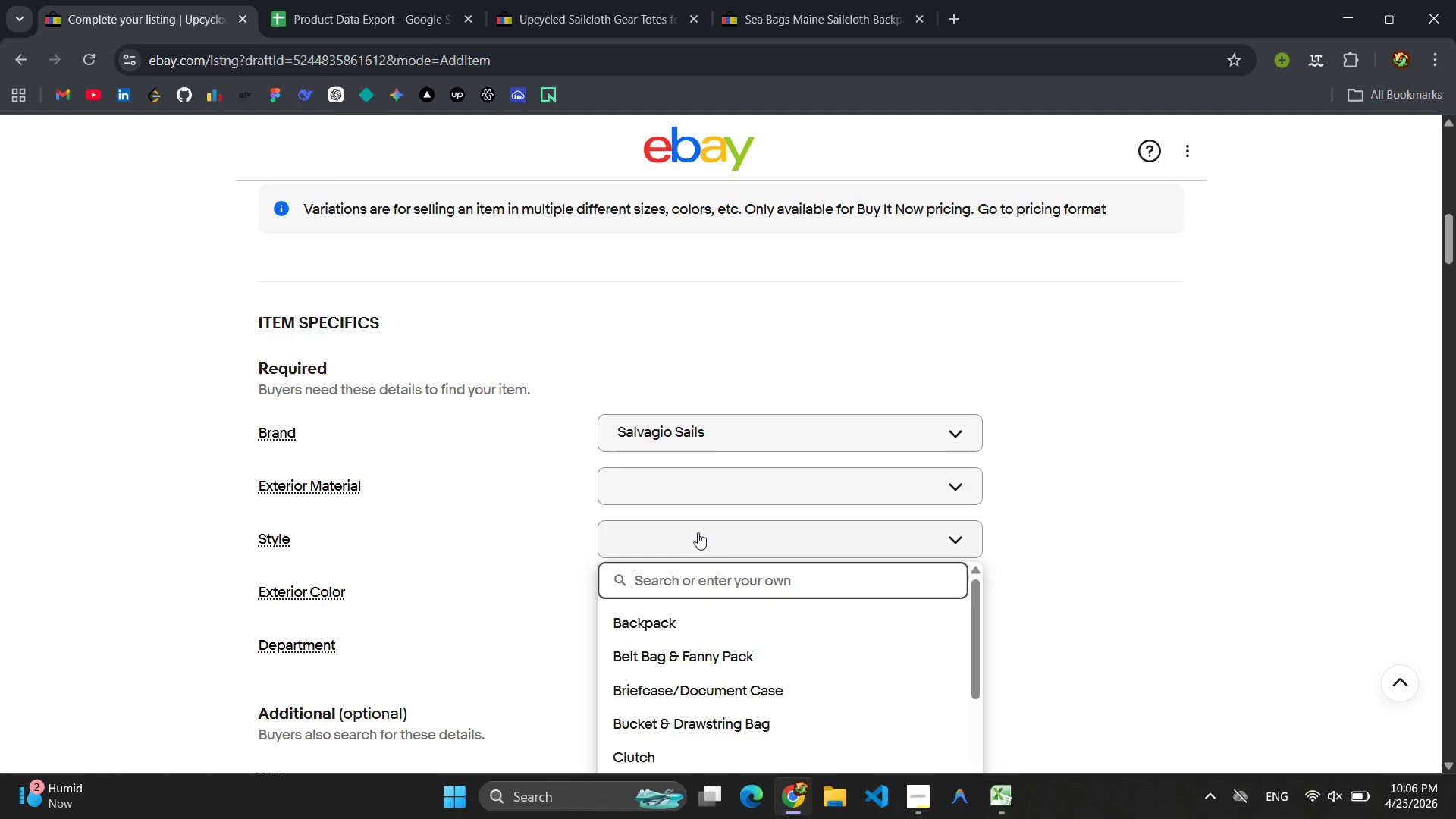 
type(Caus)
 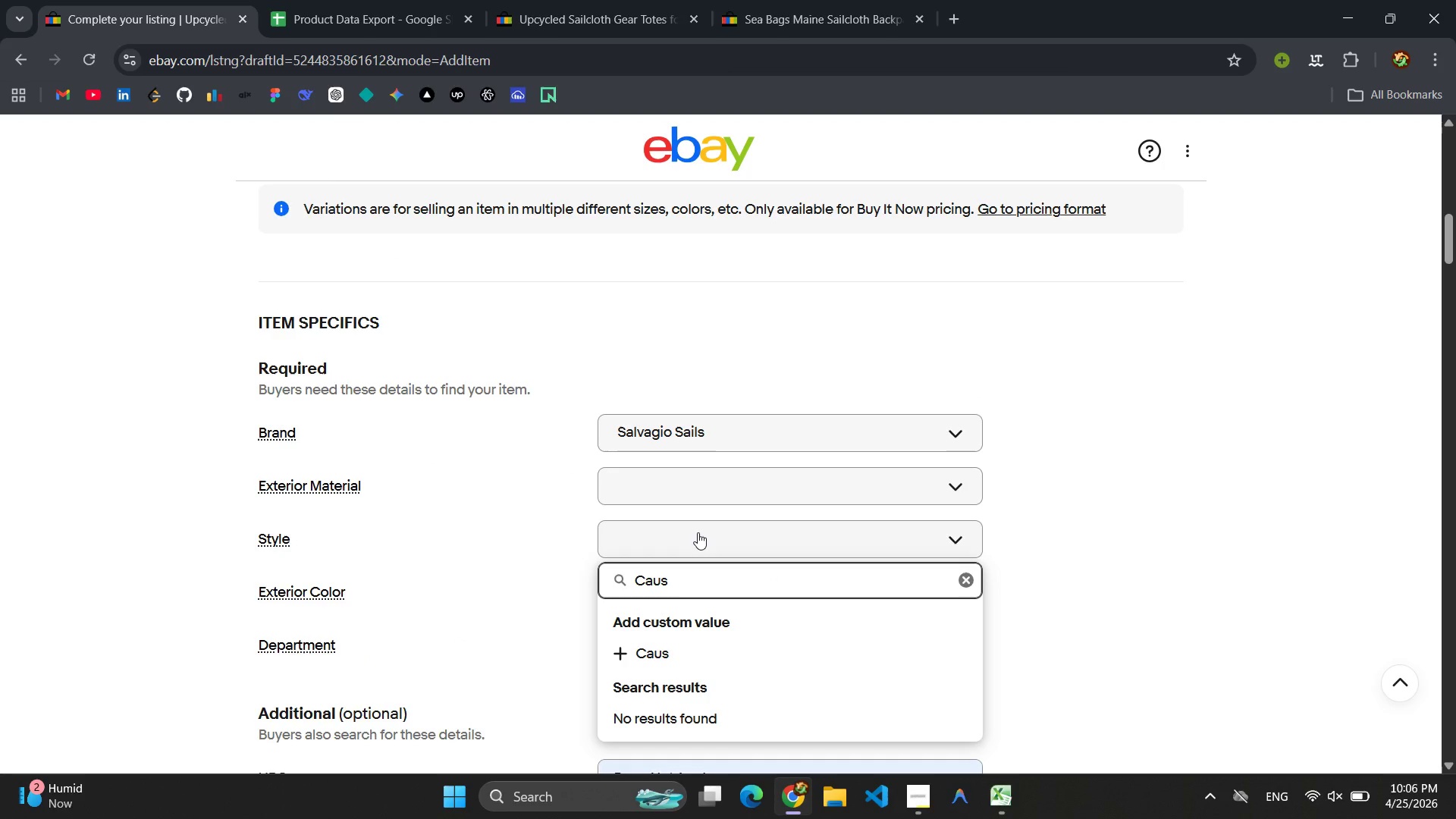 
type(al, Beach, Every)
 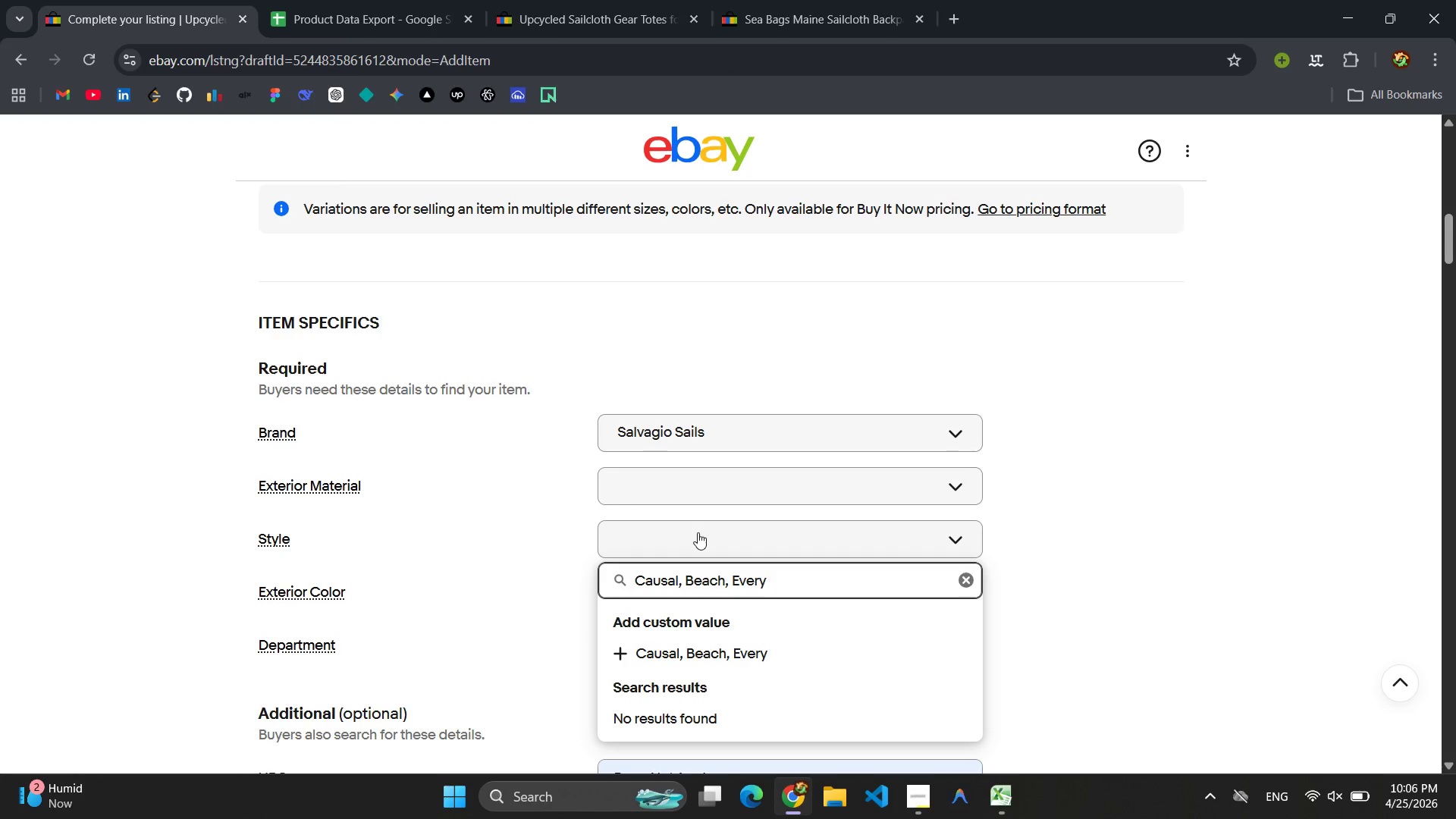 
type(day)
 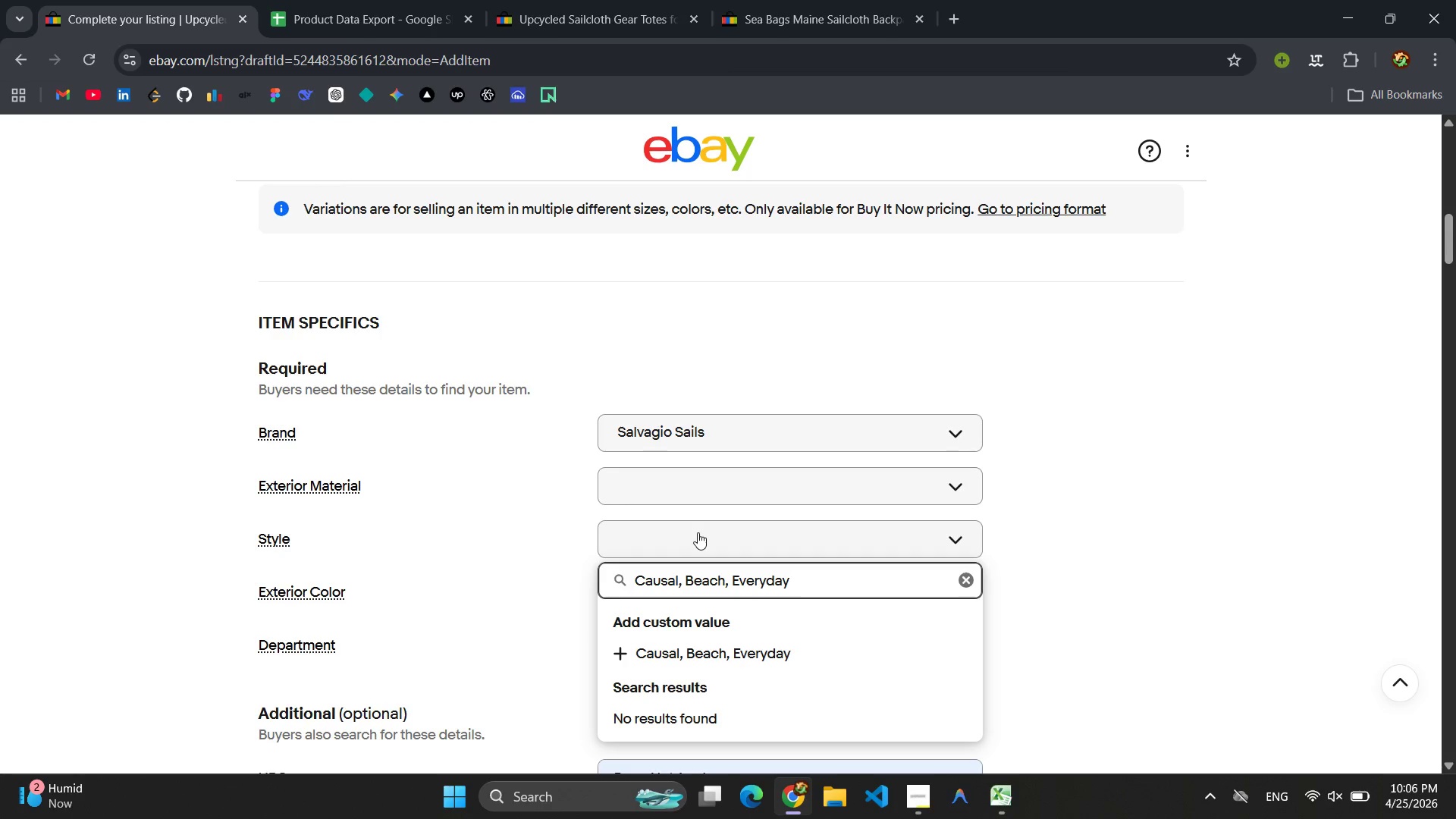 
key(Control+ControlLeft)
 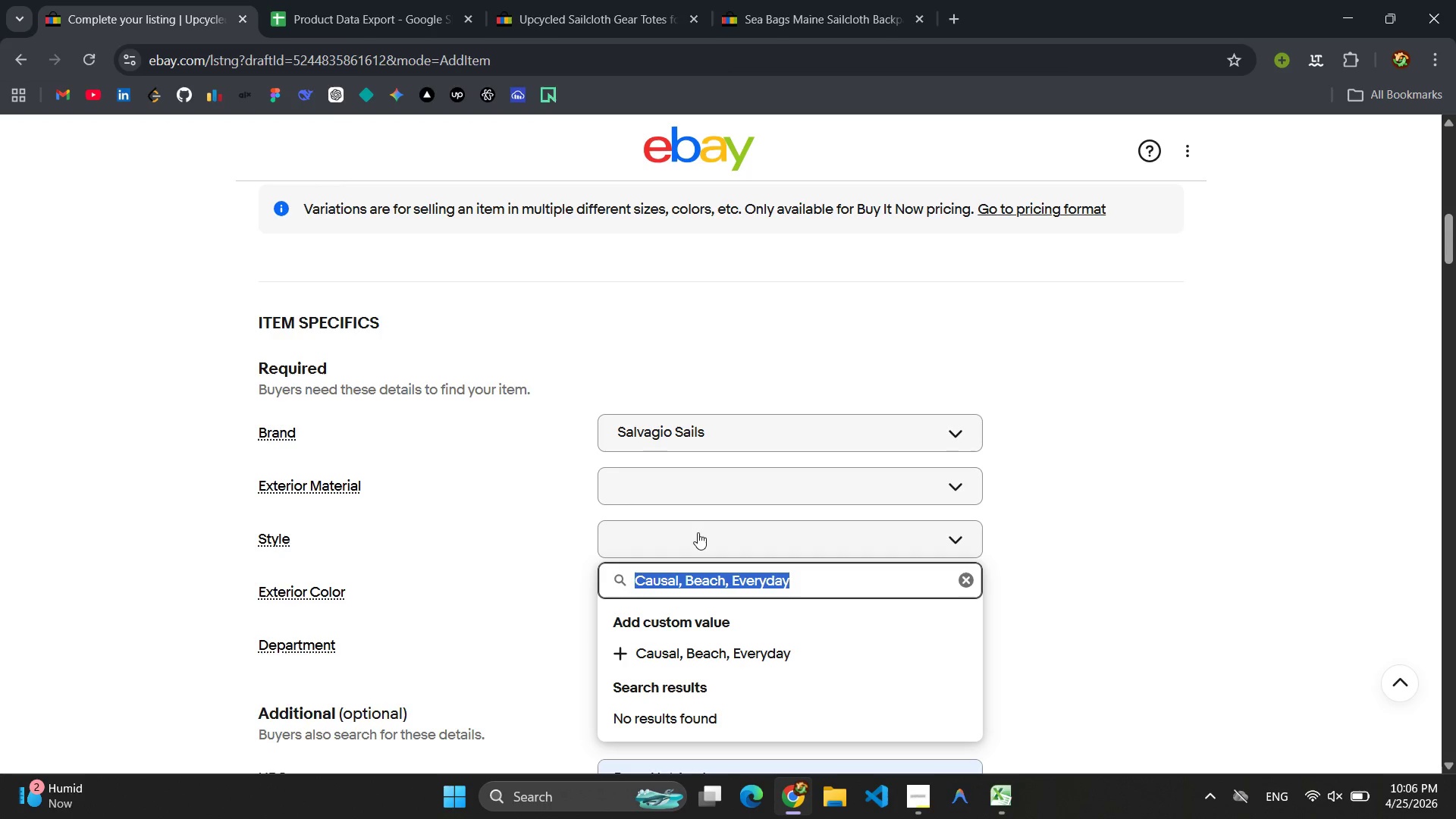 
key(Control+A)
 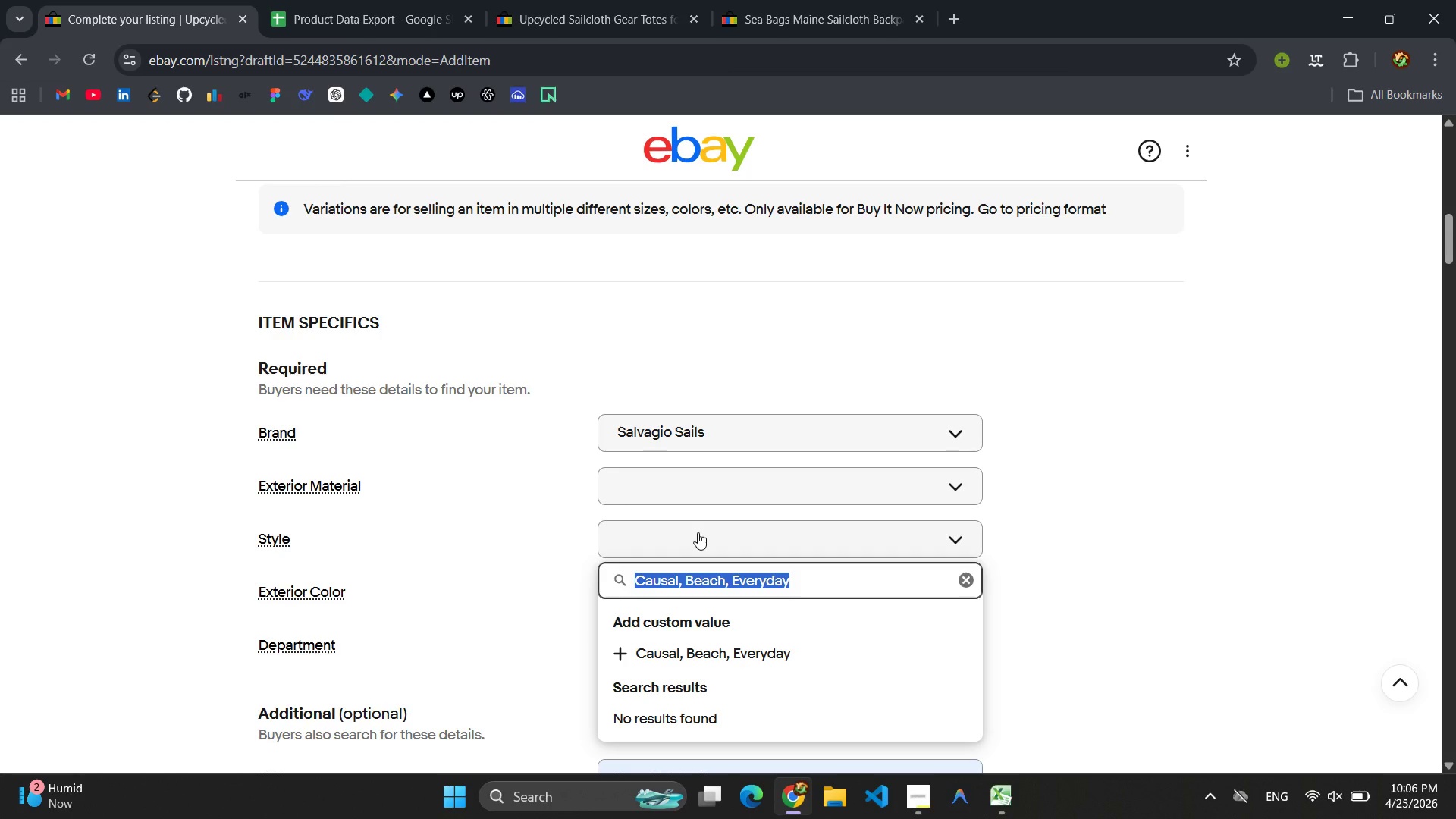 
key(Control+C)
 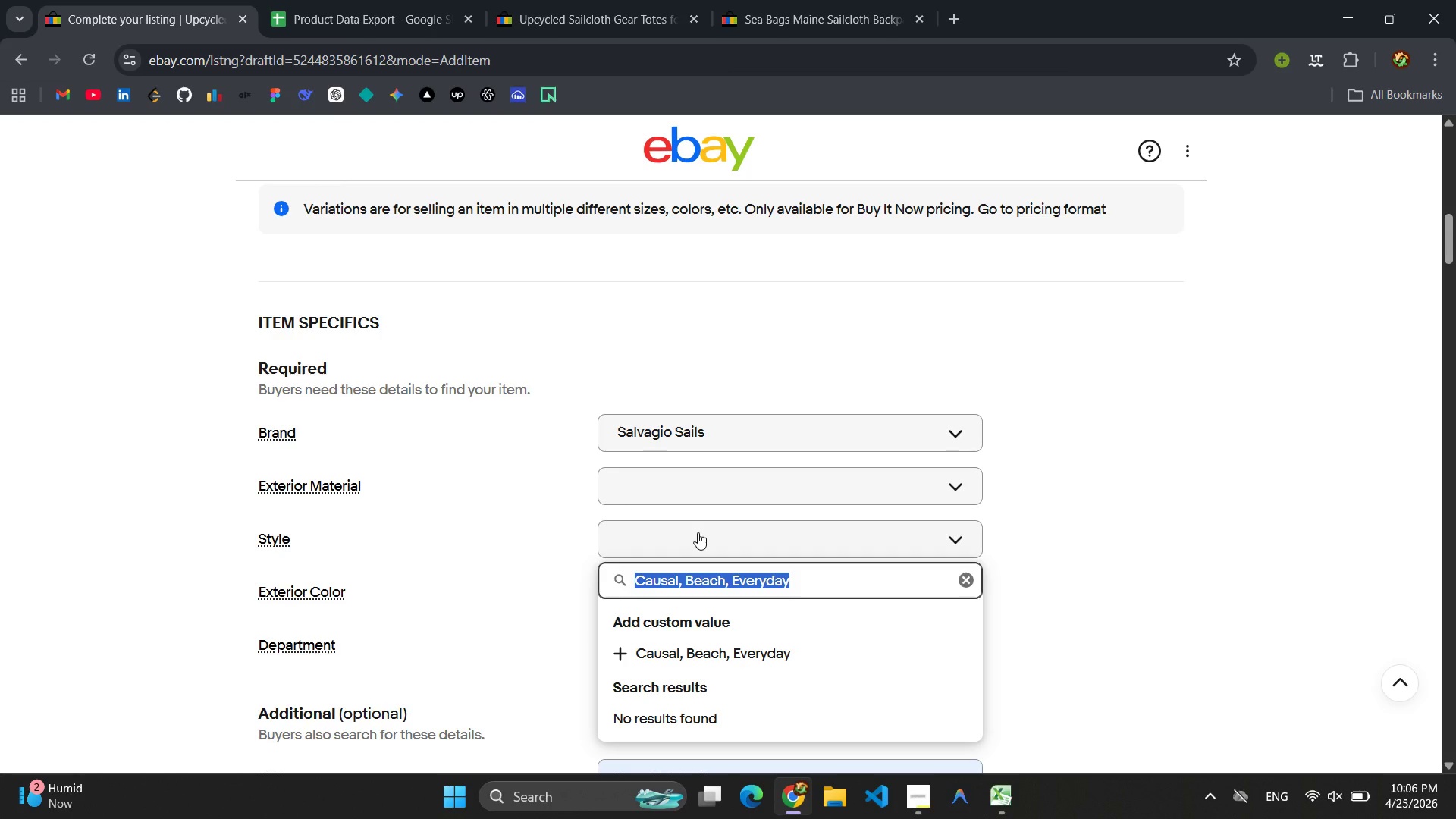 
key(Enter)
 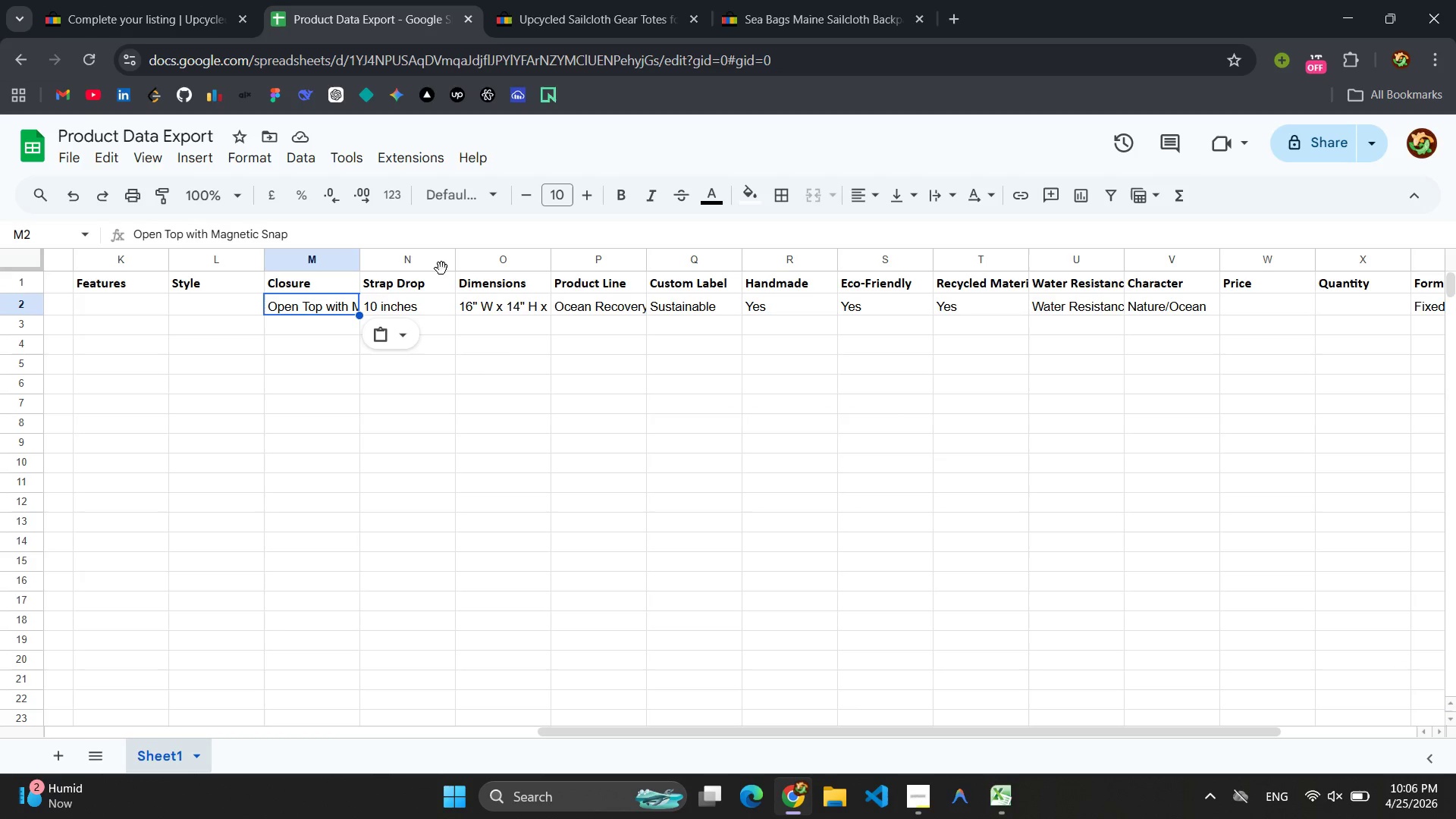 
left_click([190, 302])
 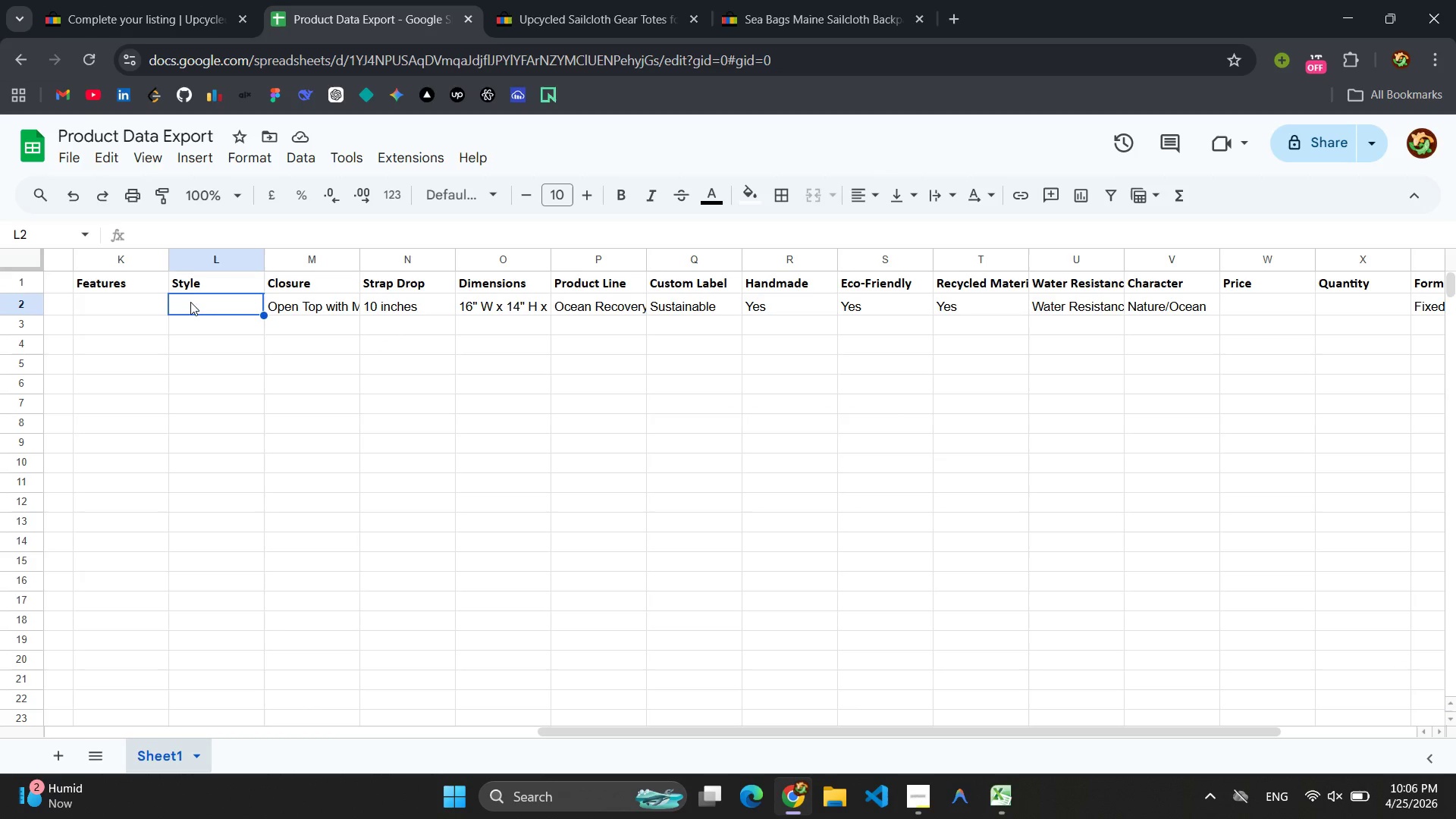 
key(Control+V)
 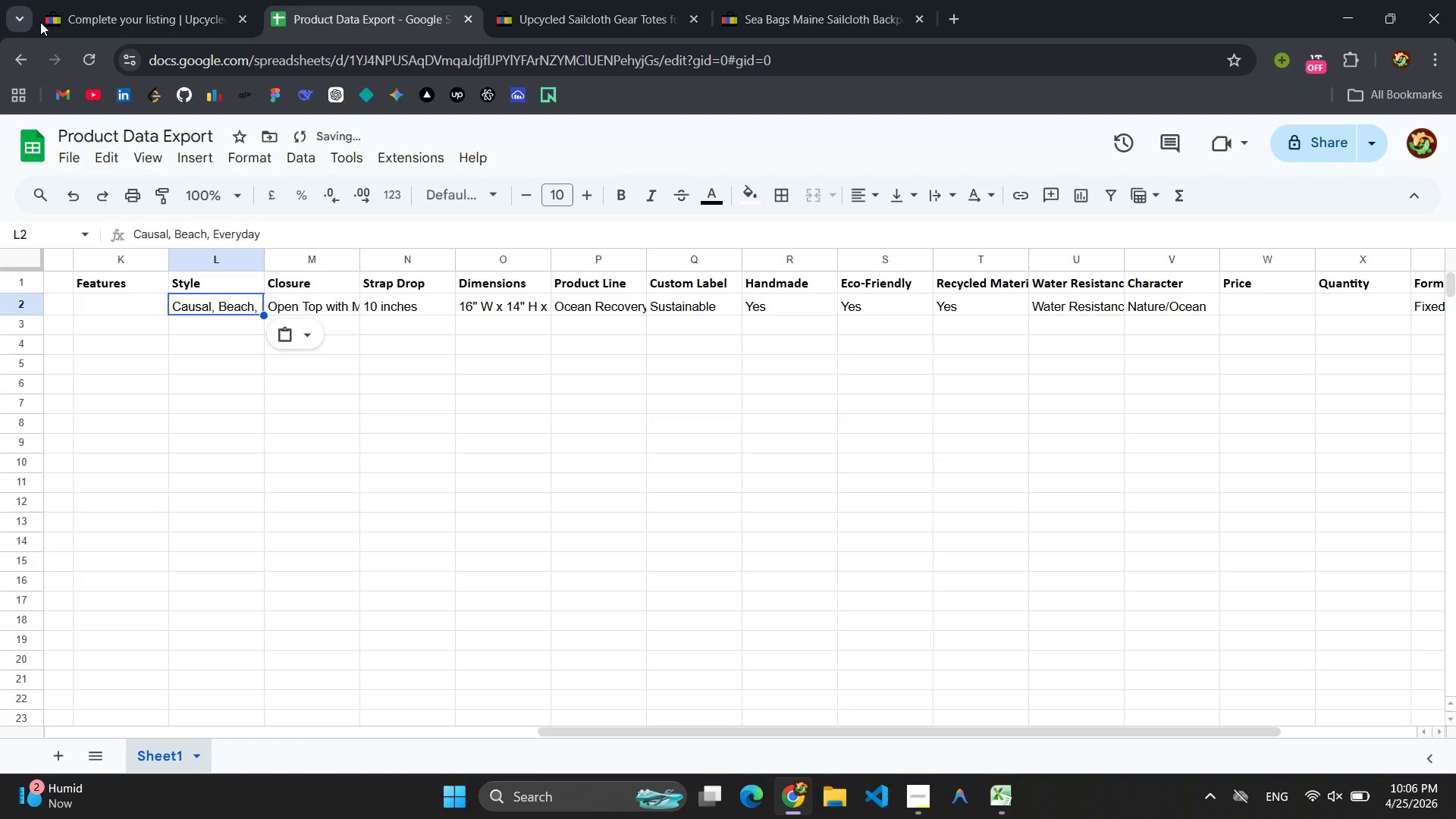 
left_click([128, 3])
 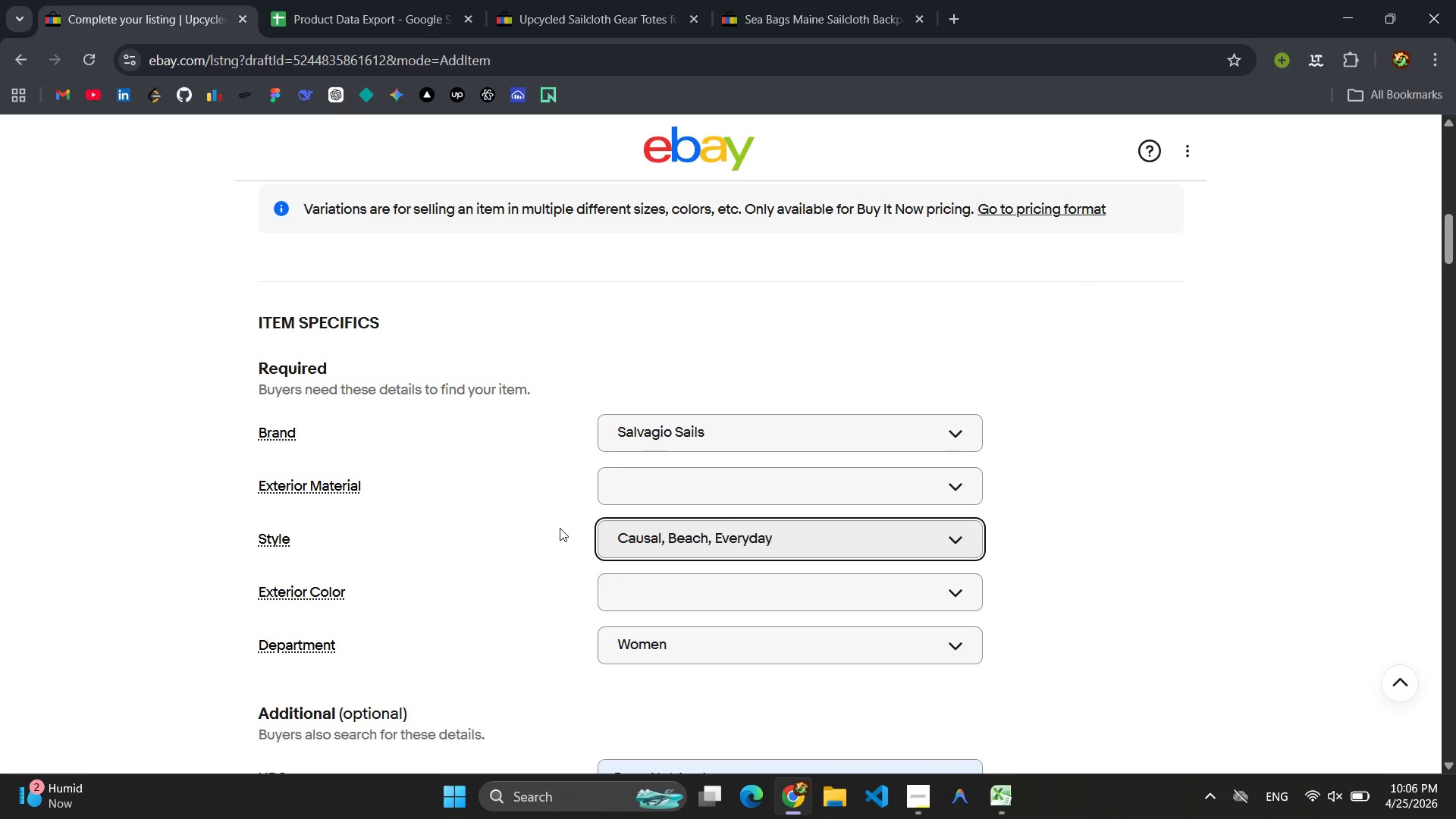 
wait(5.34)
 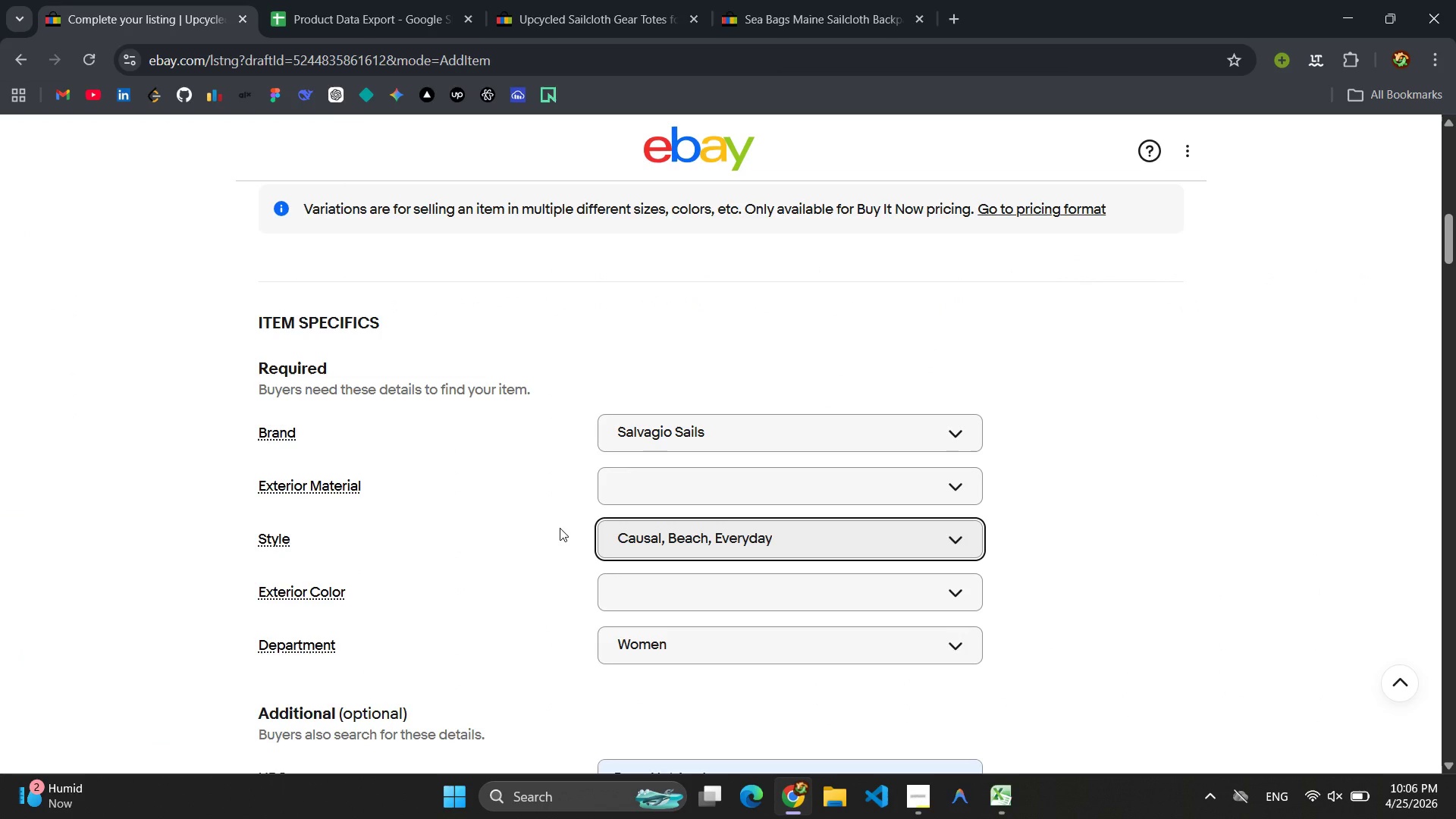 
scroll: coordinate [556, 516], scroll_direction: down, amount: 10.0
 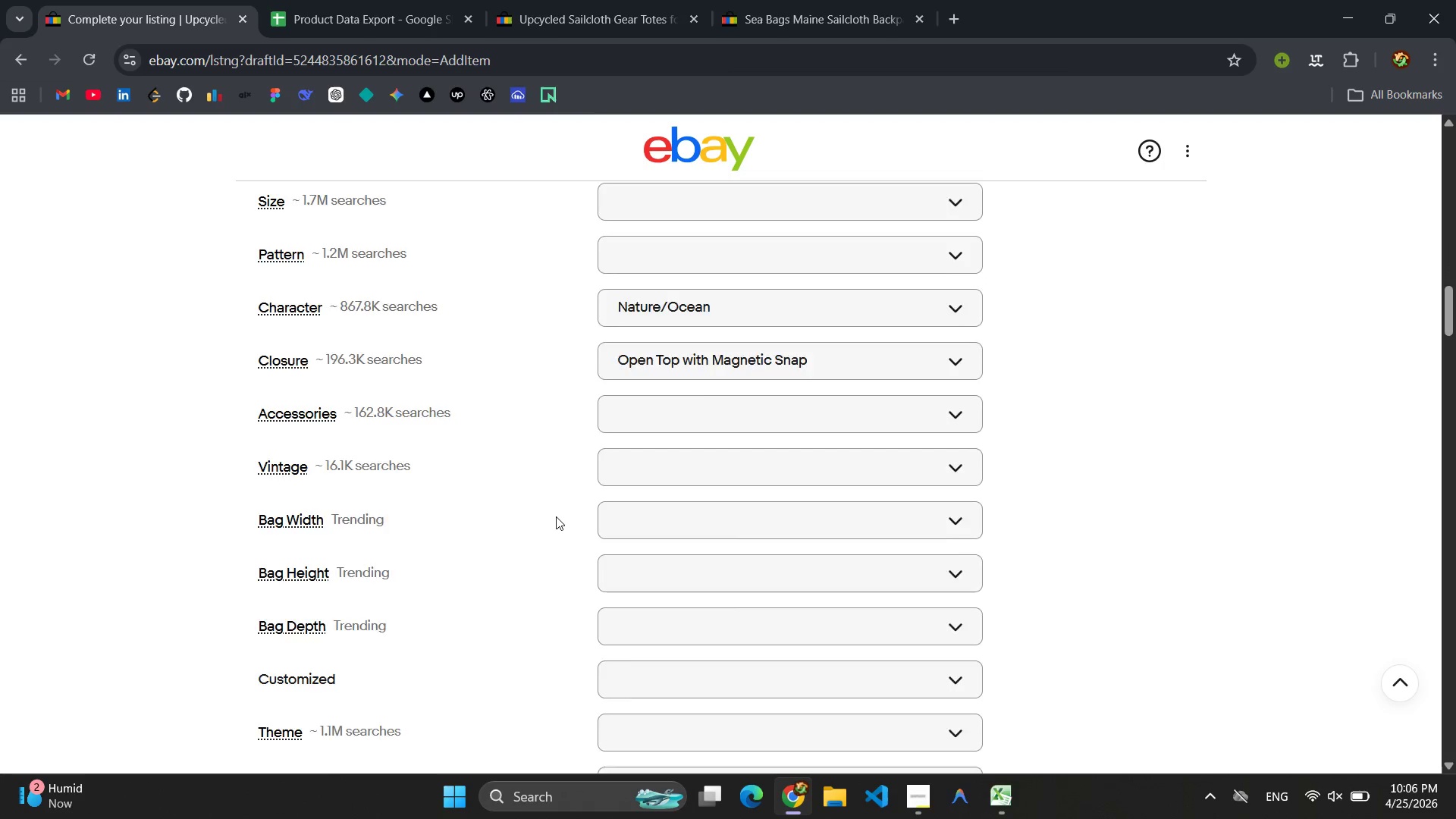 
scroll: coordinate [556, 516], scroll_direction: up, amount: 5.0
 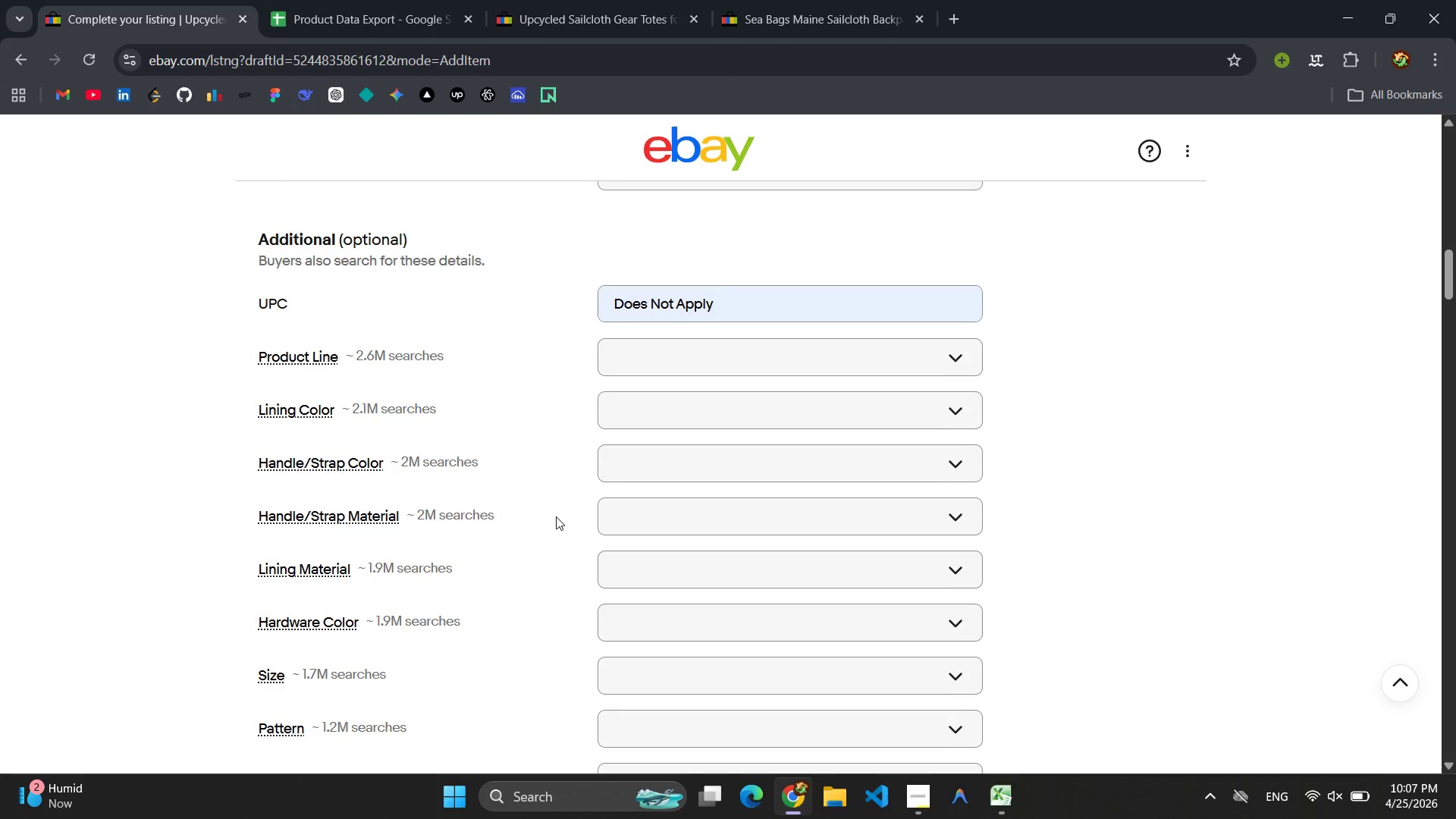 
scroll: coordinate [556, 516], scroll_direction: down, amount: 10.0
 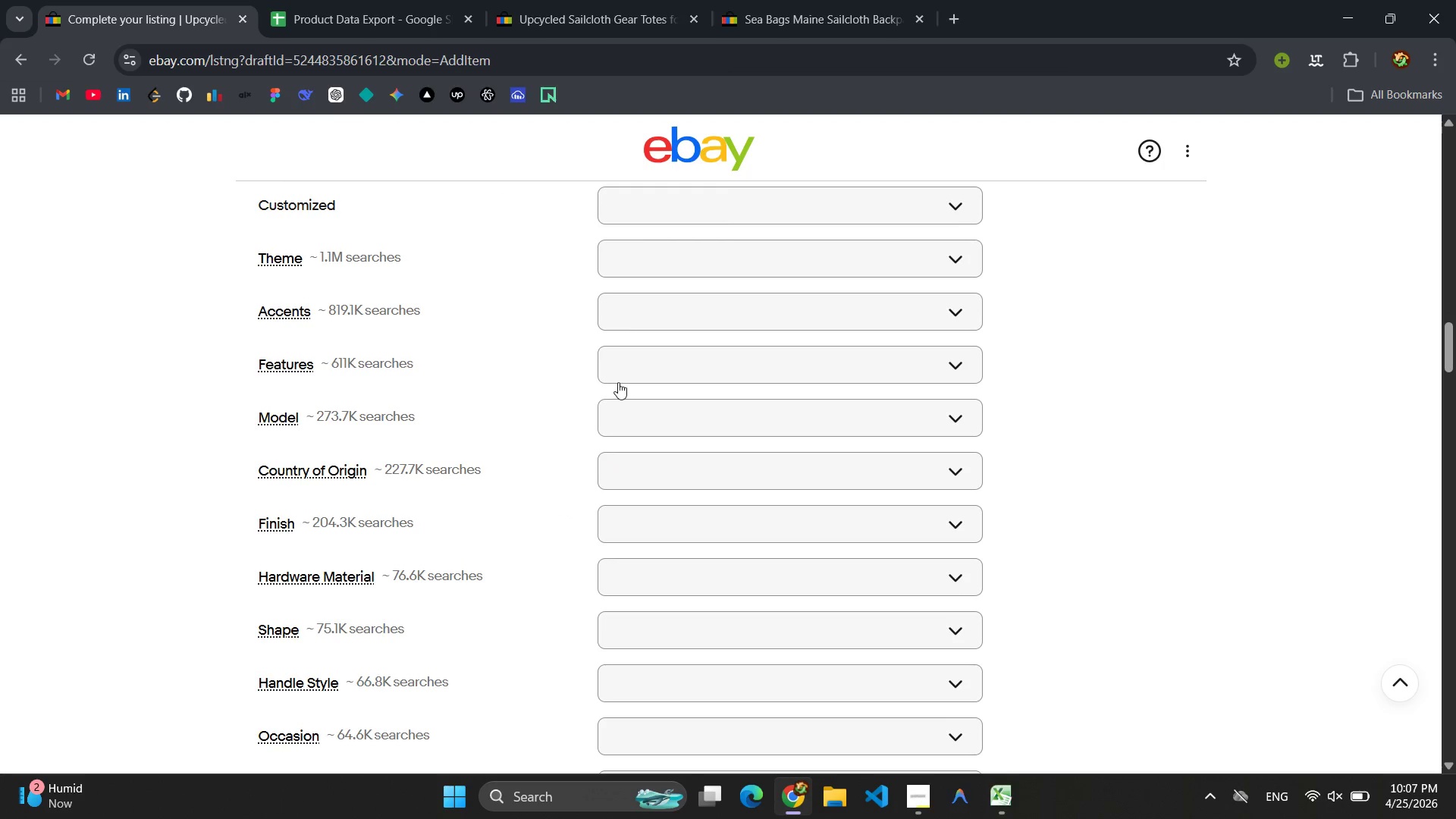 
left_click([618, 381])
 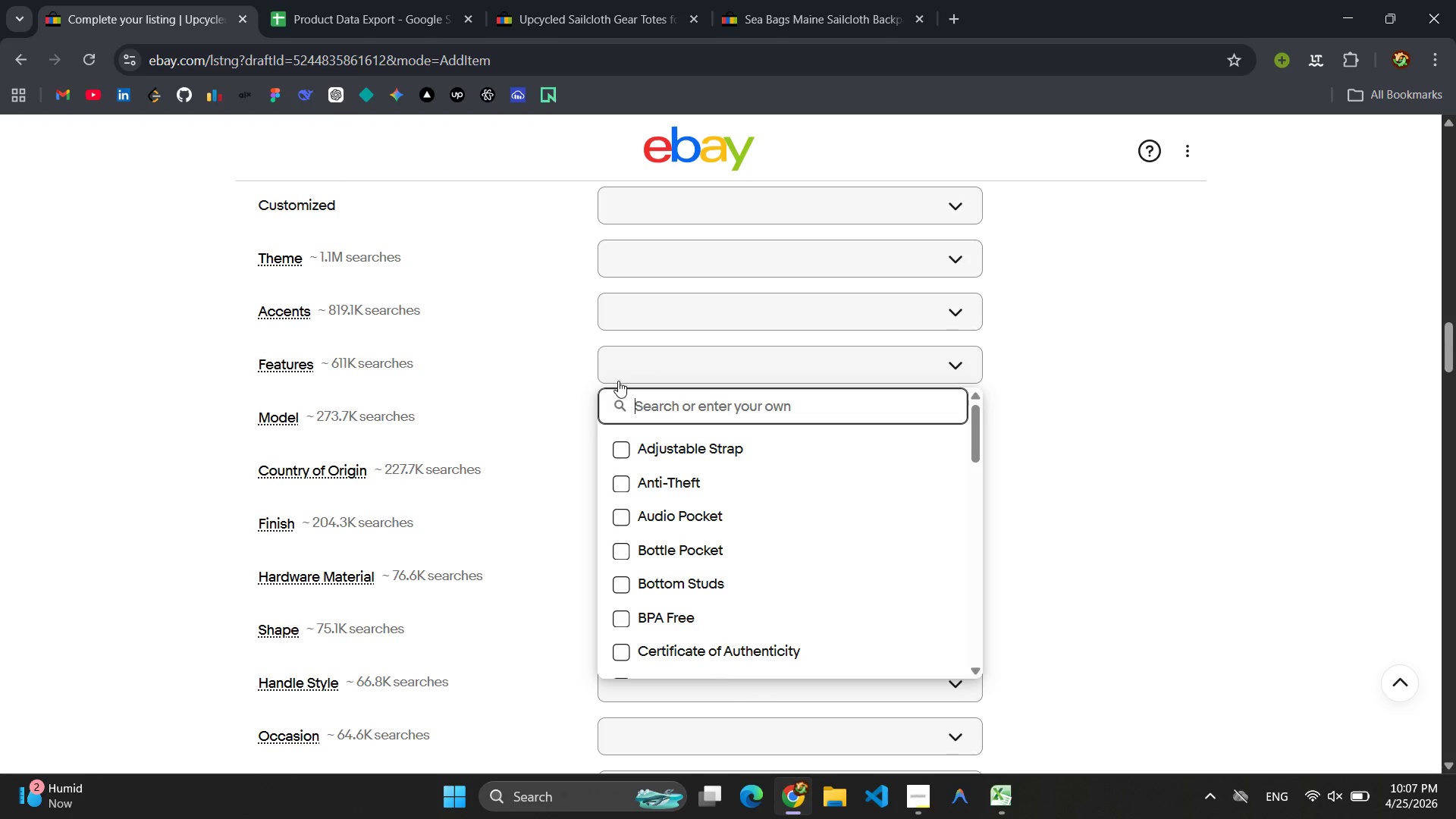 
type(Recycled)
 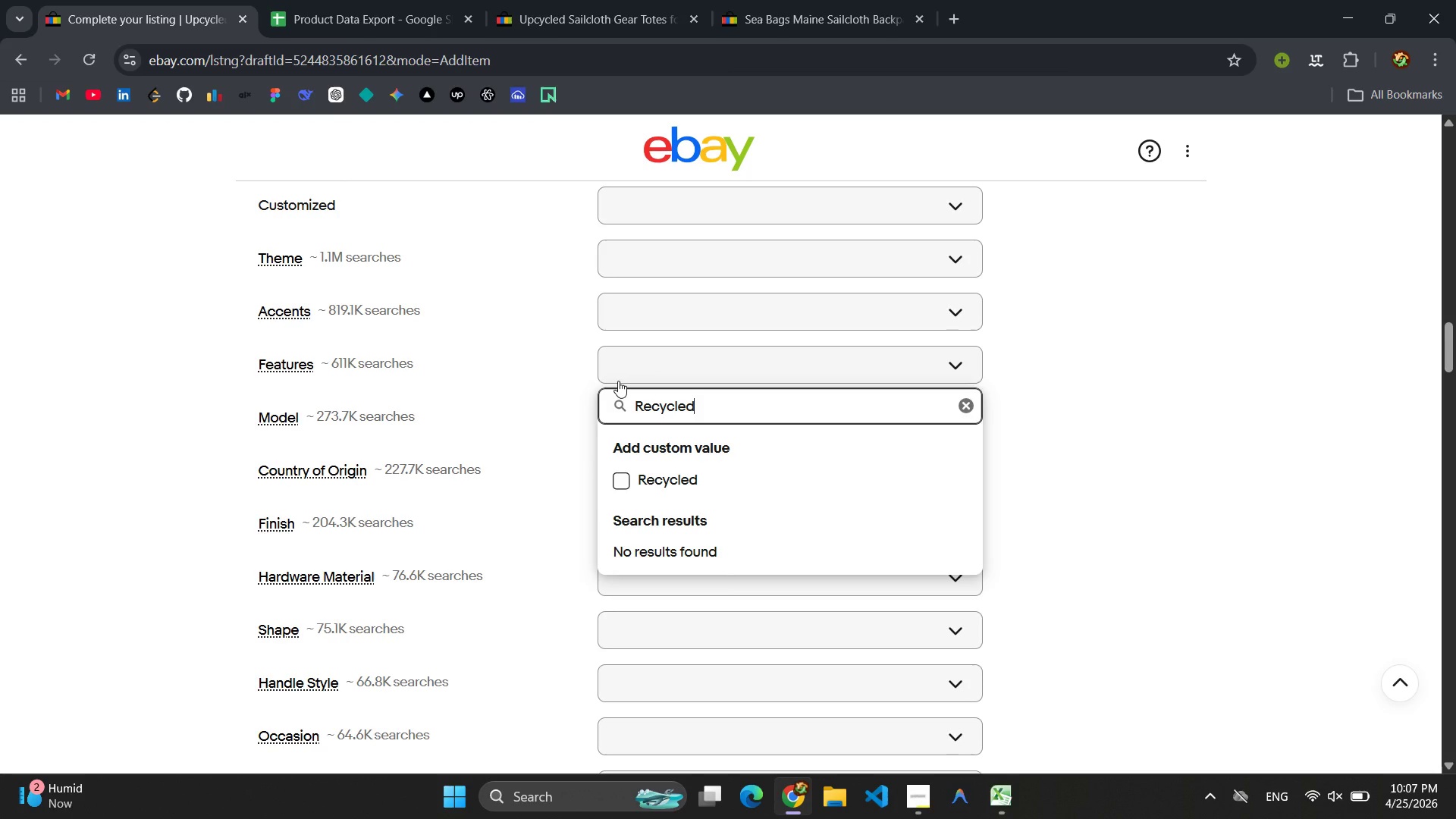 
type( Material, Handmade, )
key(Backspace)
key(Backspace)
key(Backspace)
key(Backspace)
key(Backspace)
key(Backspace)
 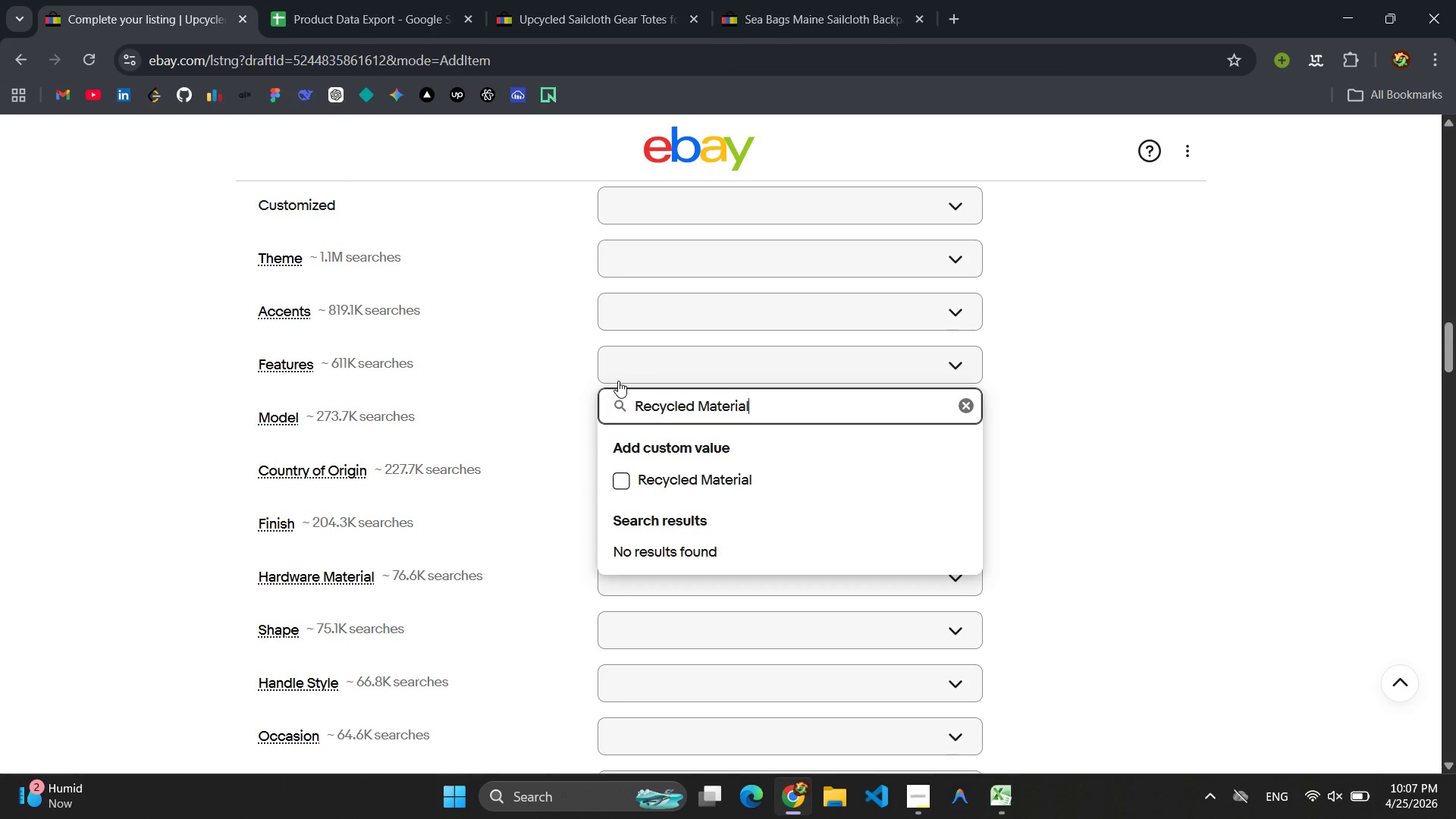 
key(Control+A)
 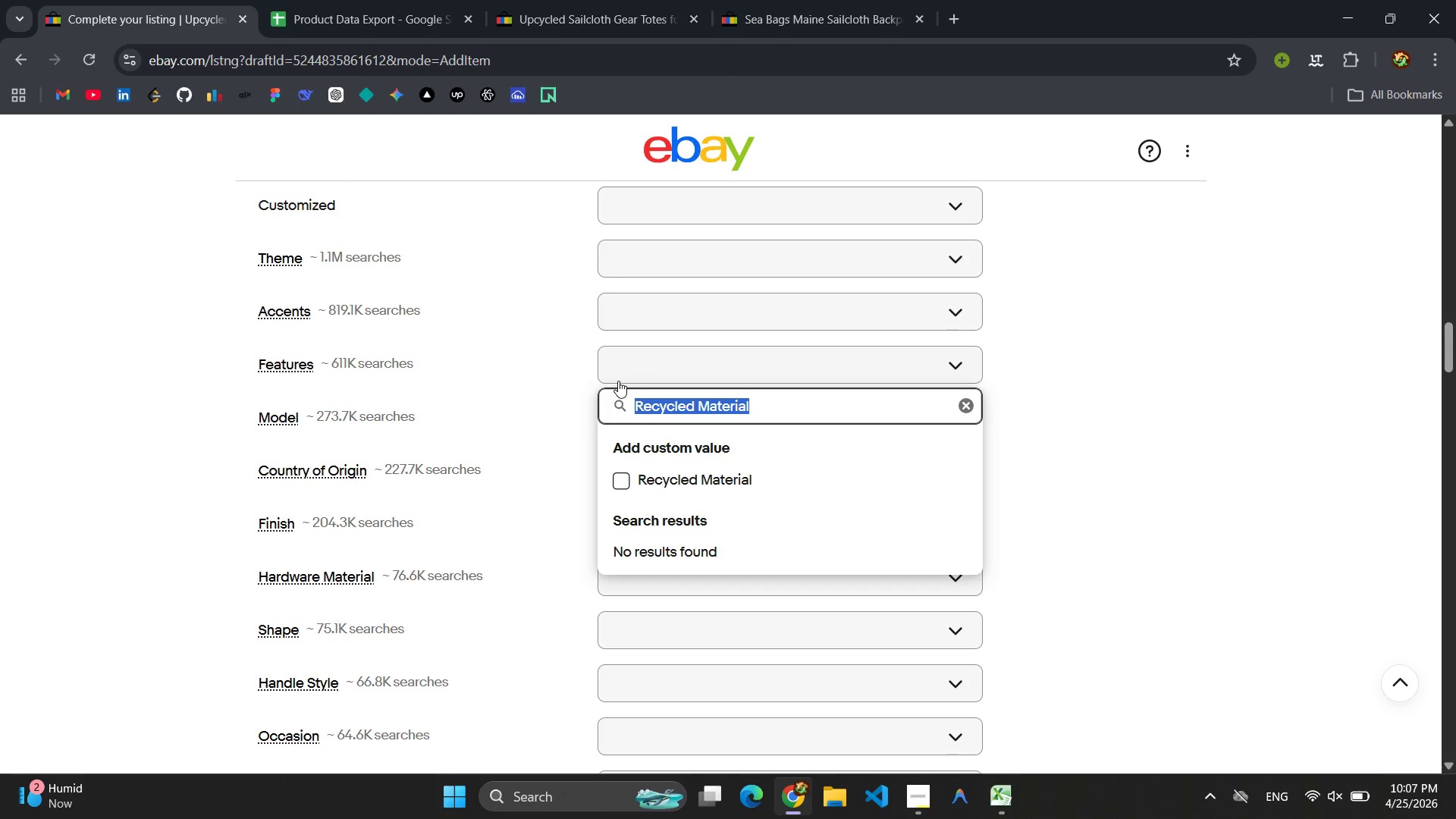 
key(Control+C)
 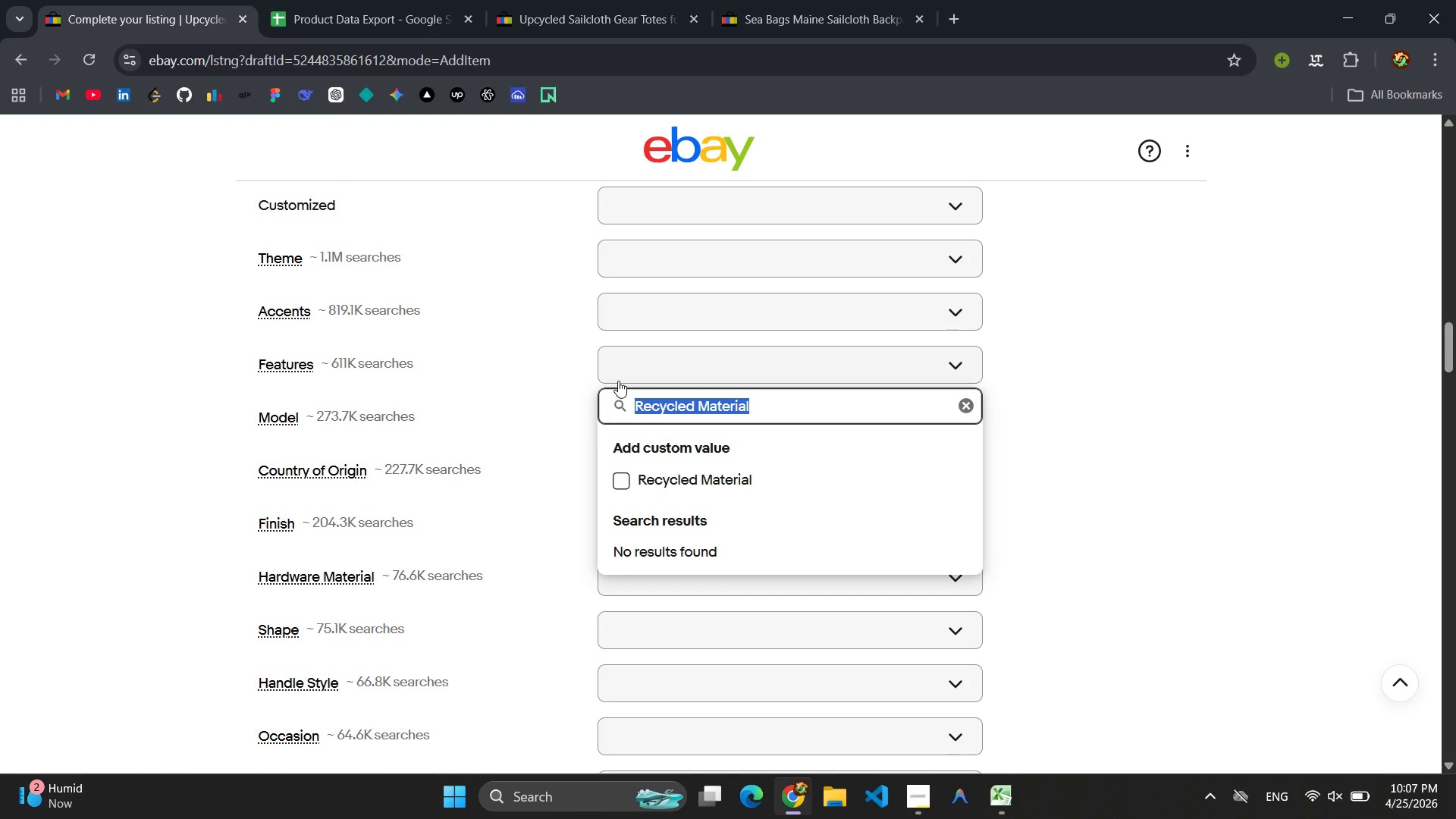 
key(Enter)
 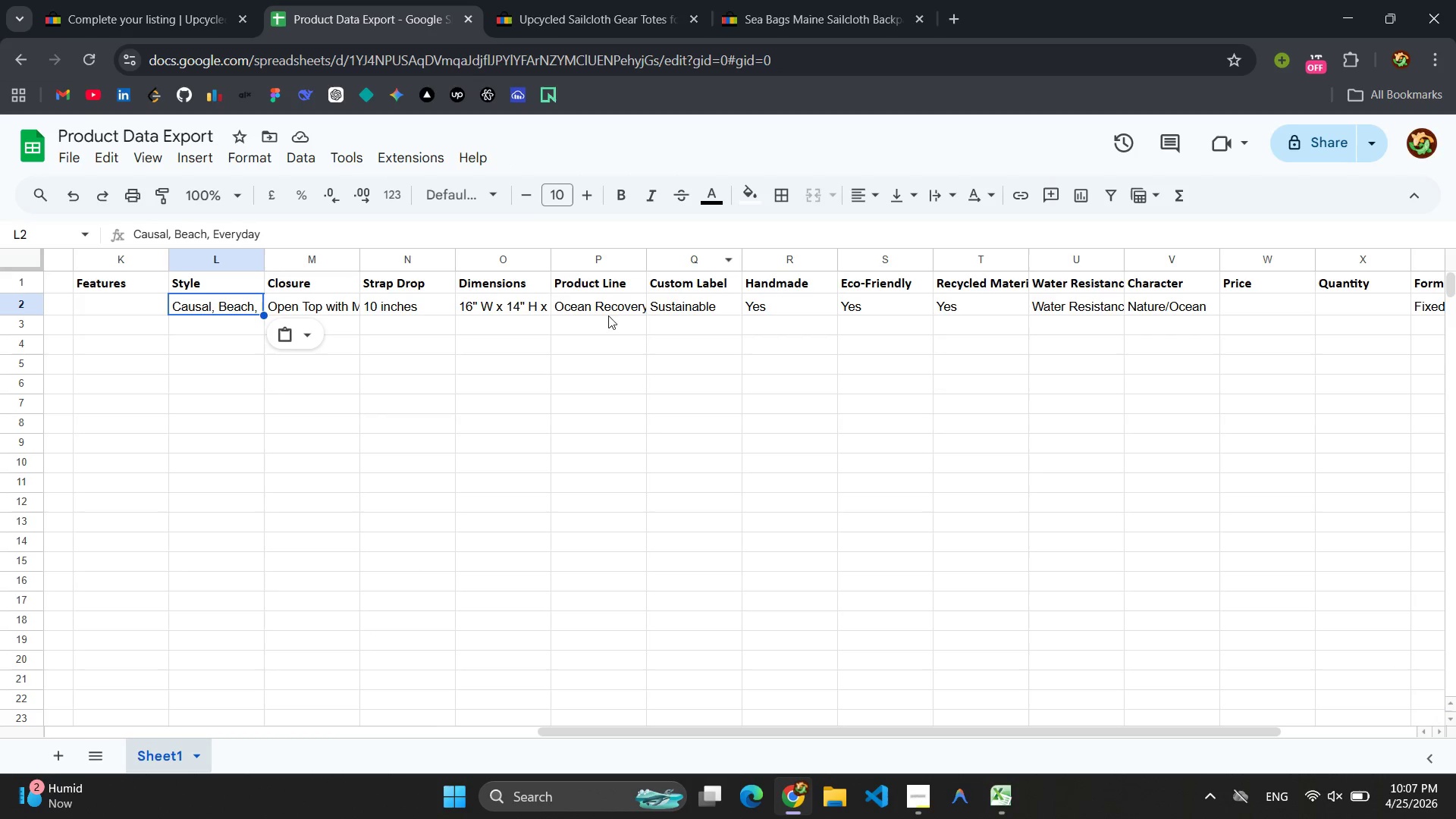 
left_click([135, 312])
 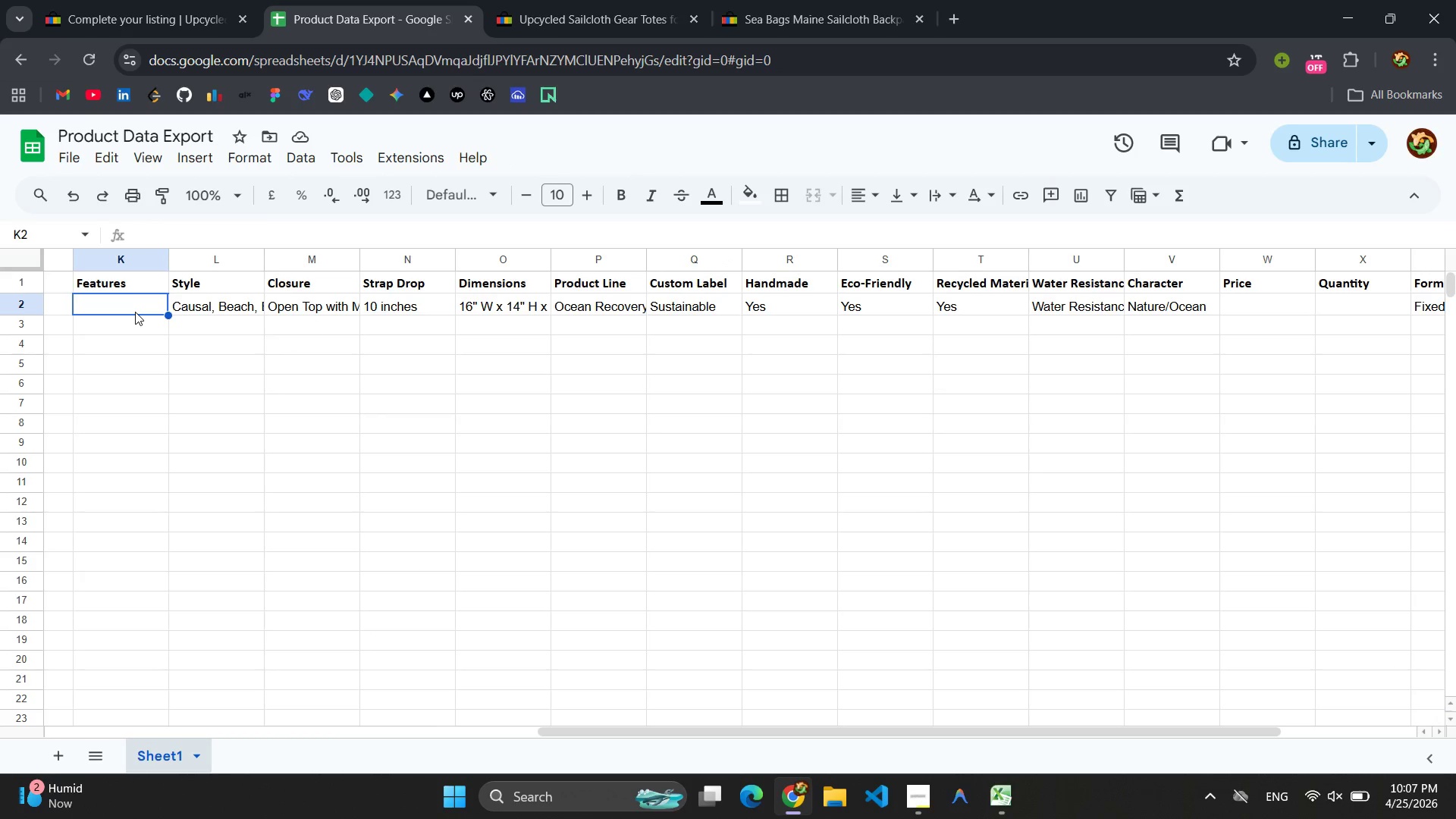 
key(Control+V)
 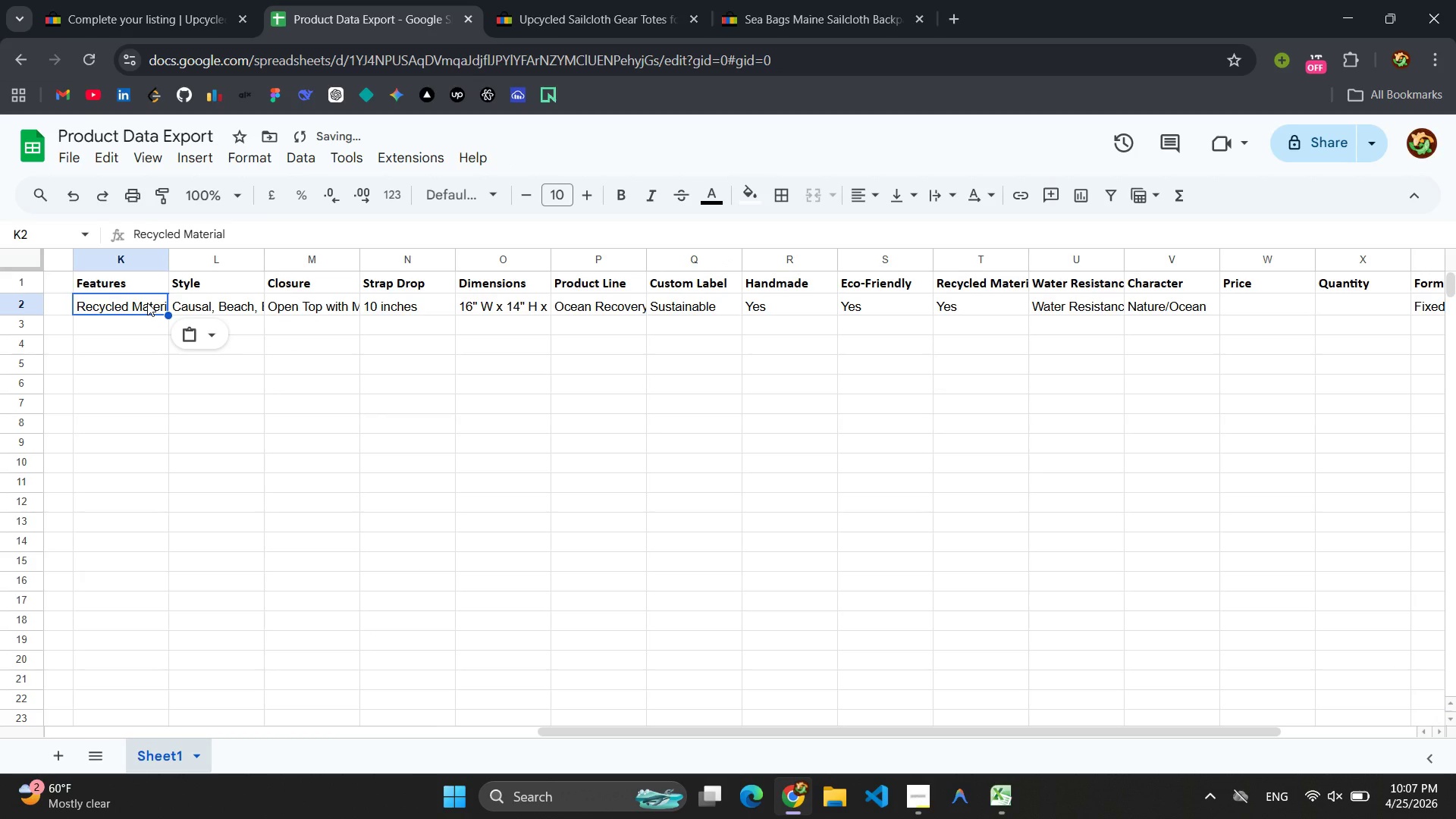 
double_click([147, 303])
 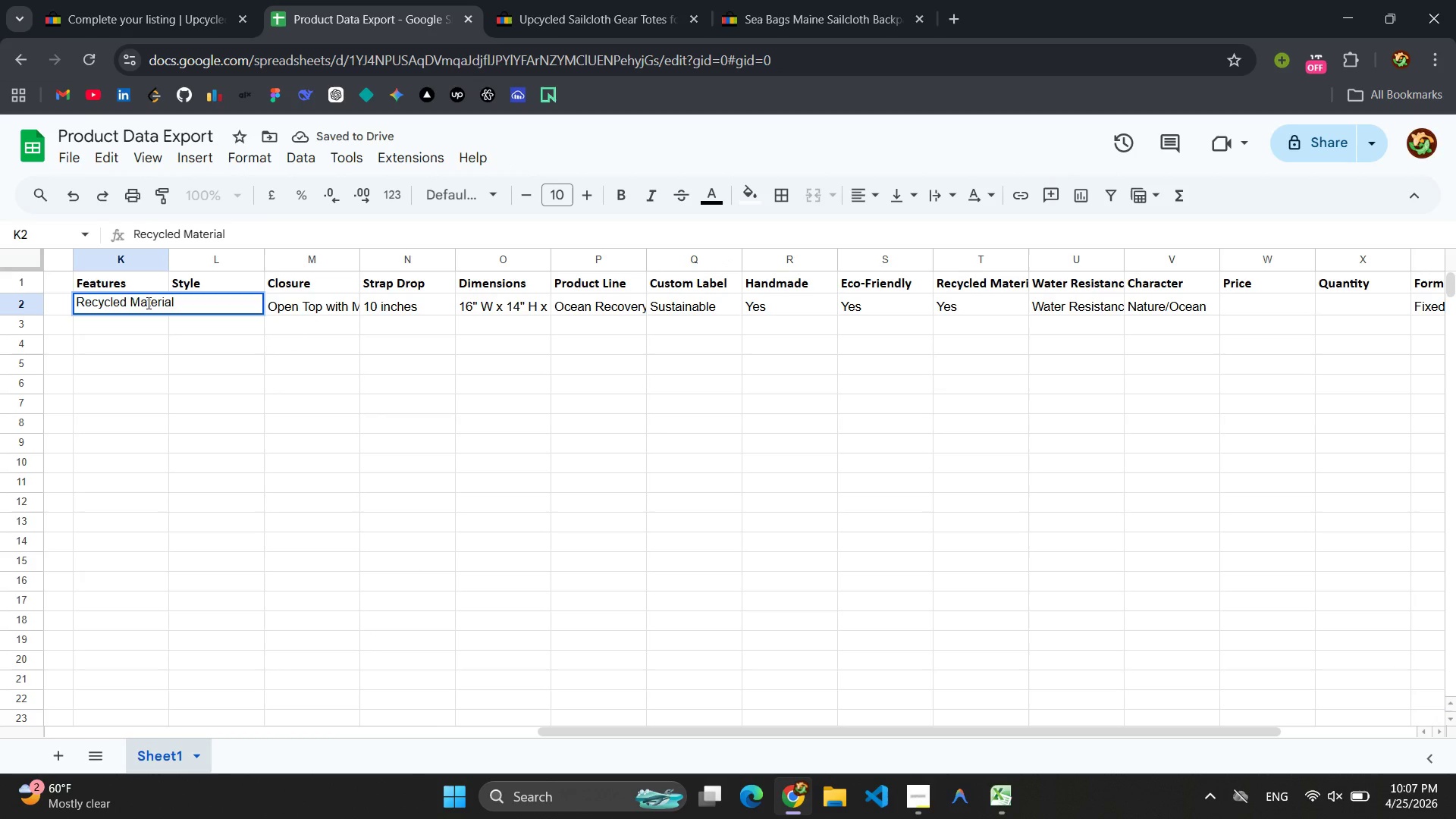 
key(Comma)
 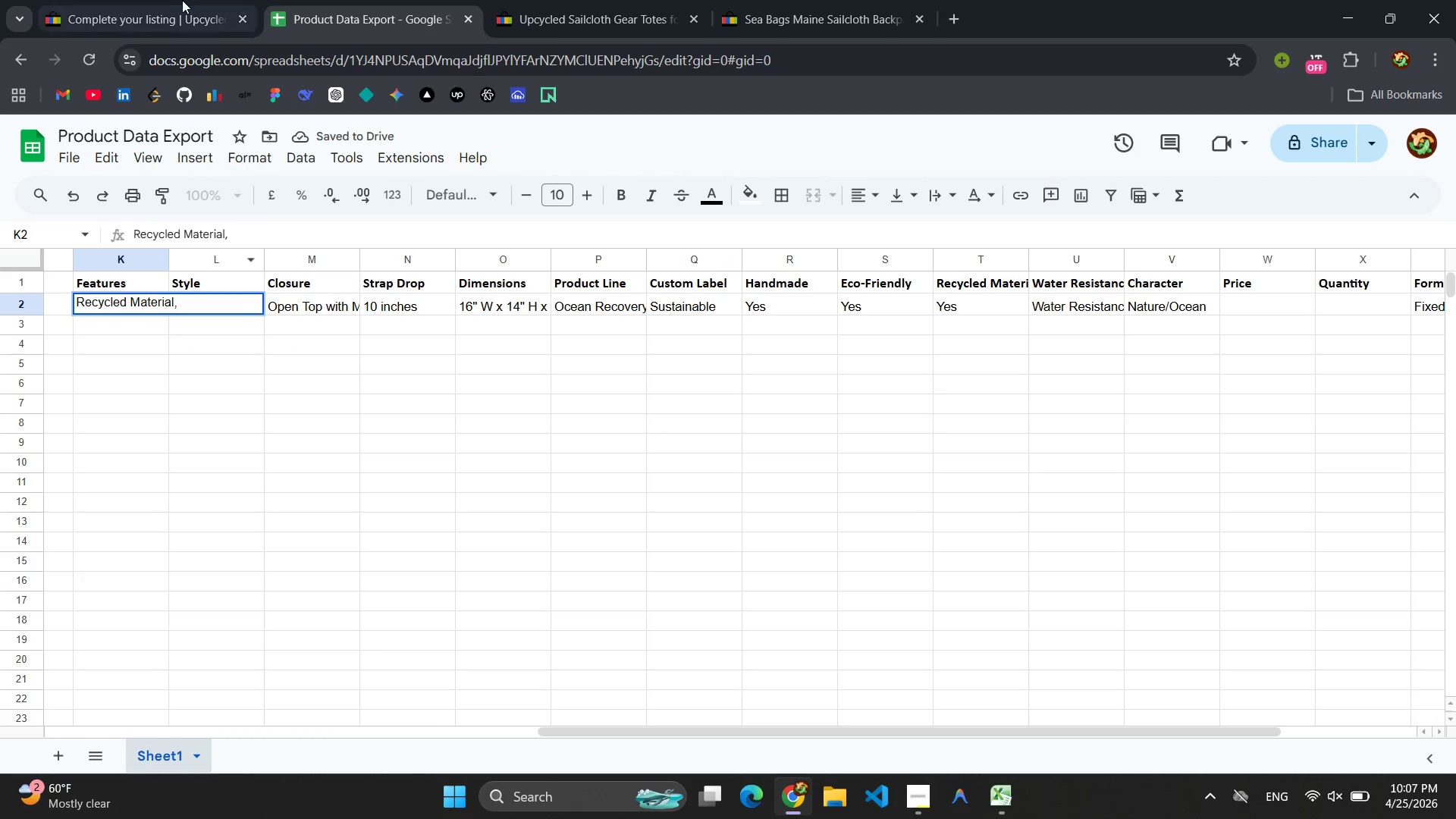 
left_click([169, 0])
 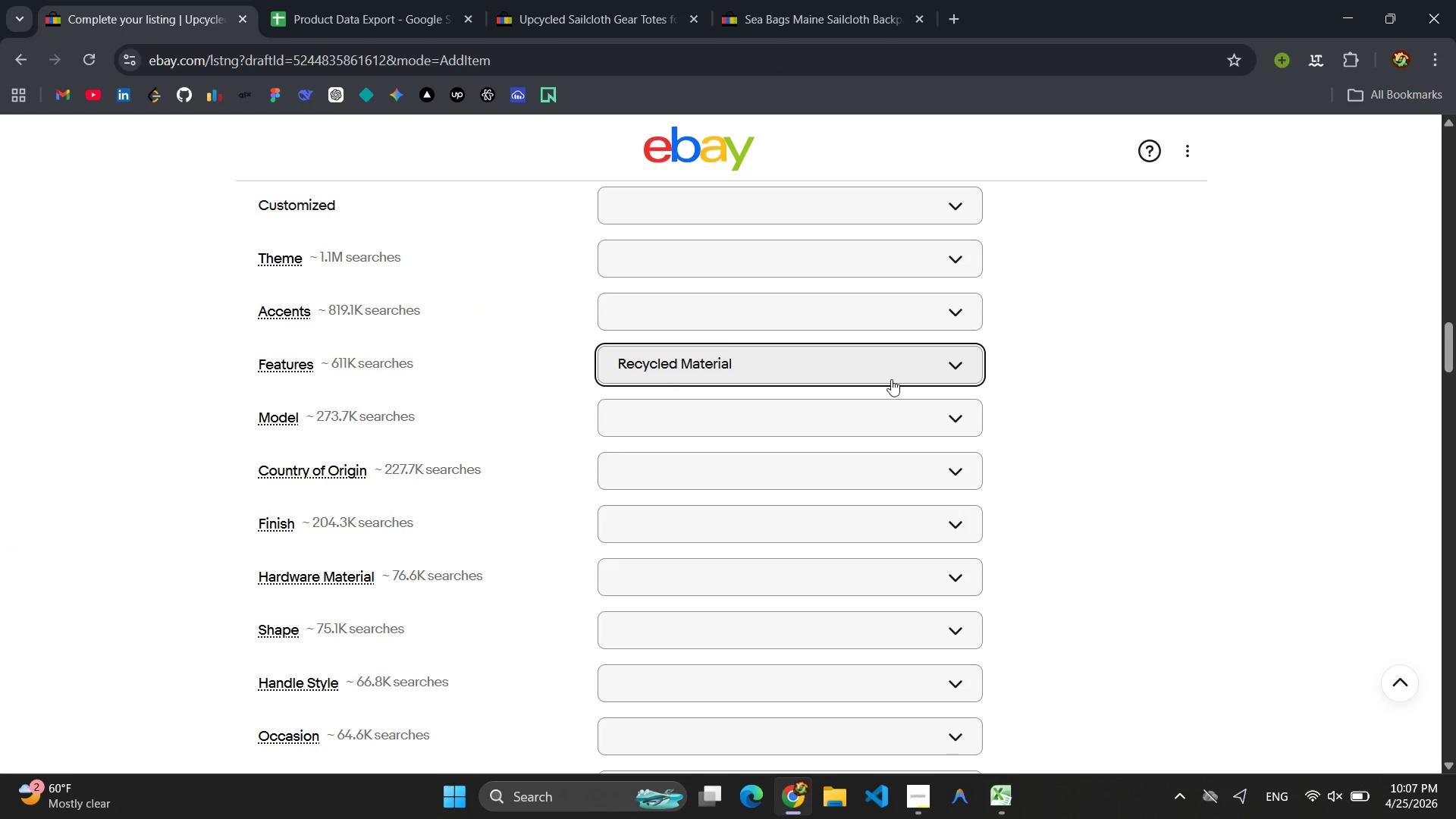 
left_click([906, 379])
 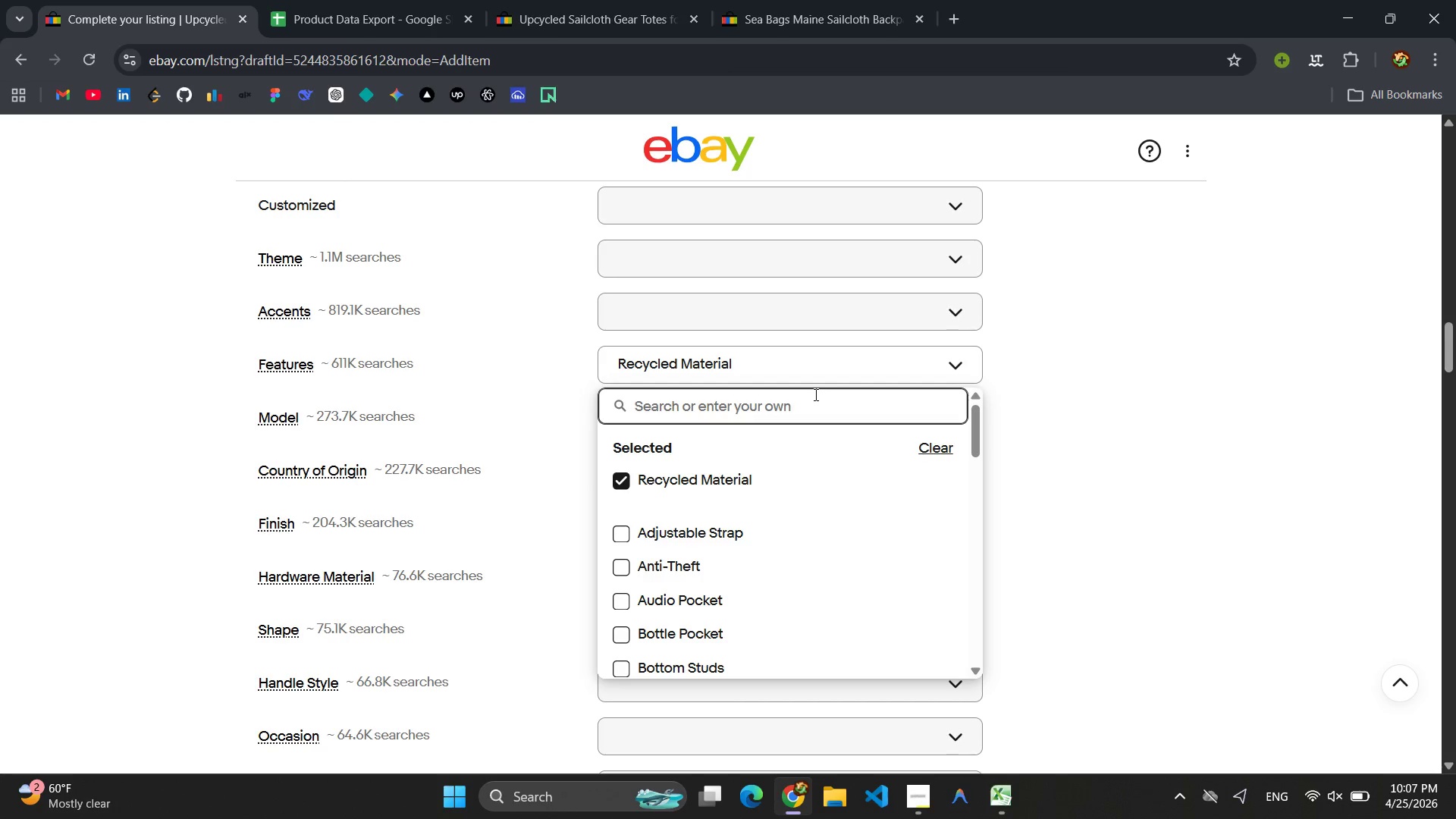 
type(Handmade)
 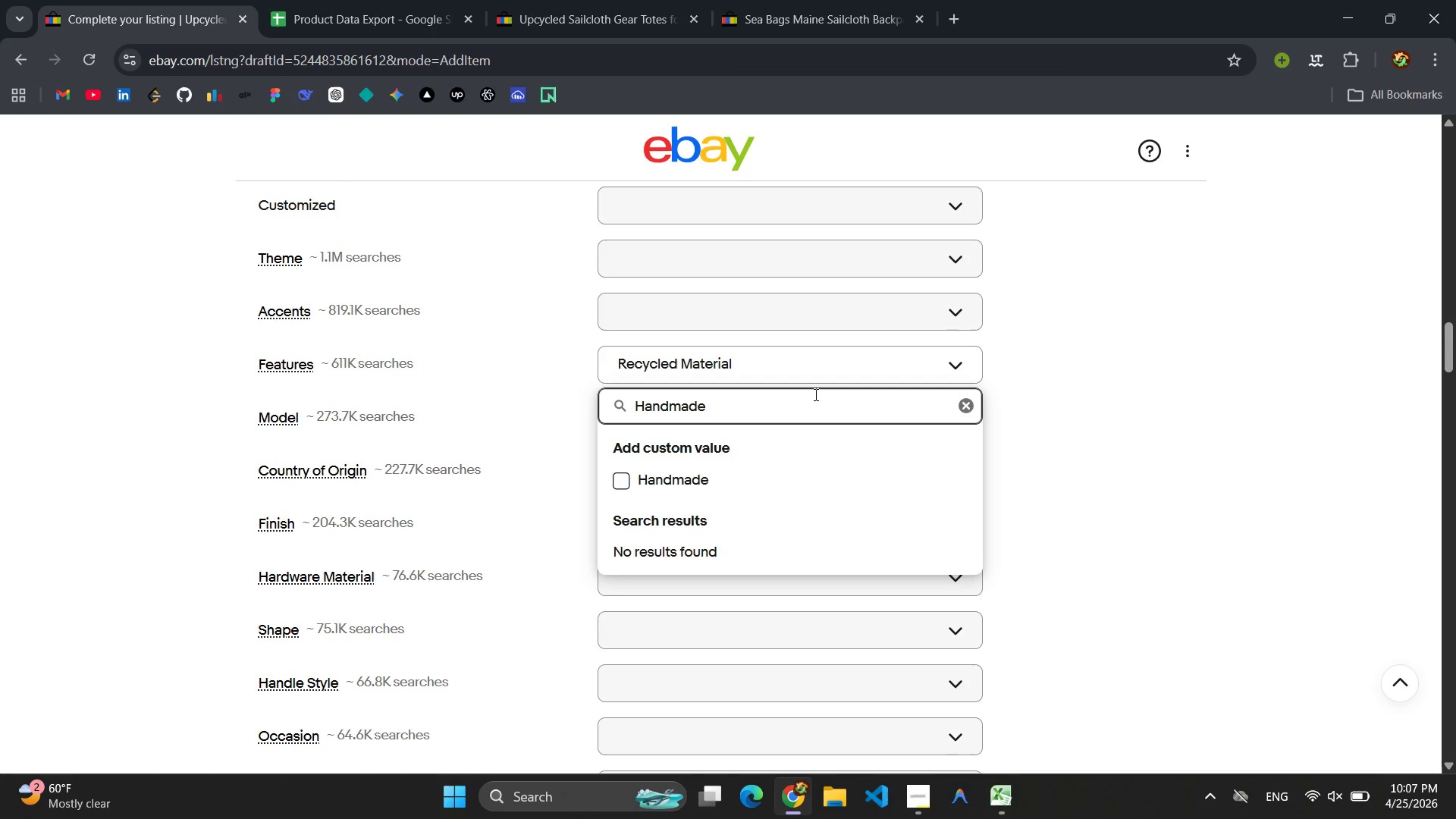 
key(Control+A)
 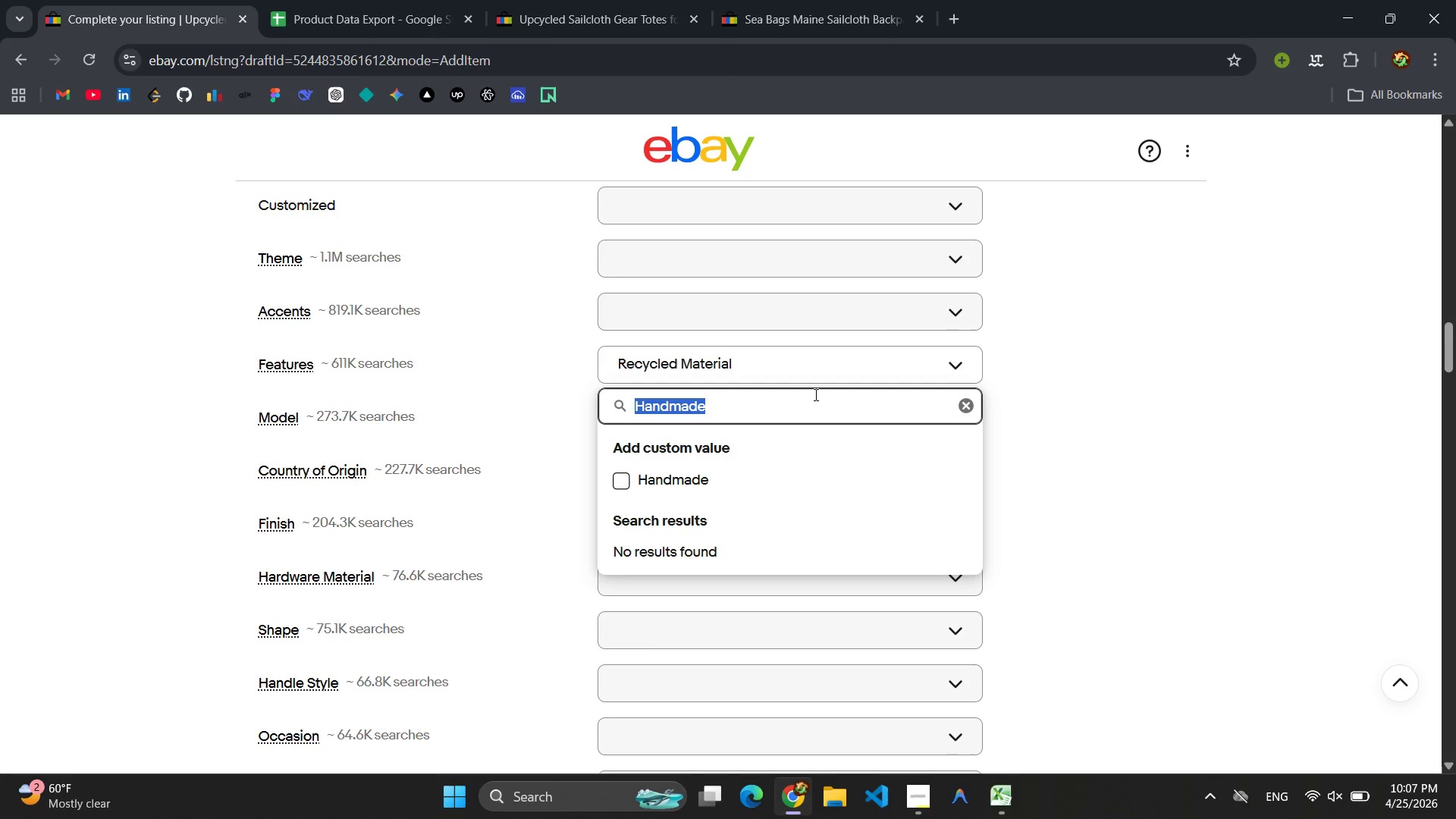 
key(Control+C)
 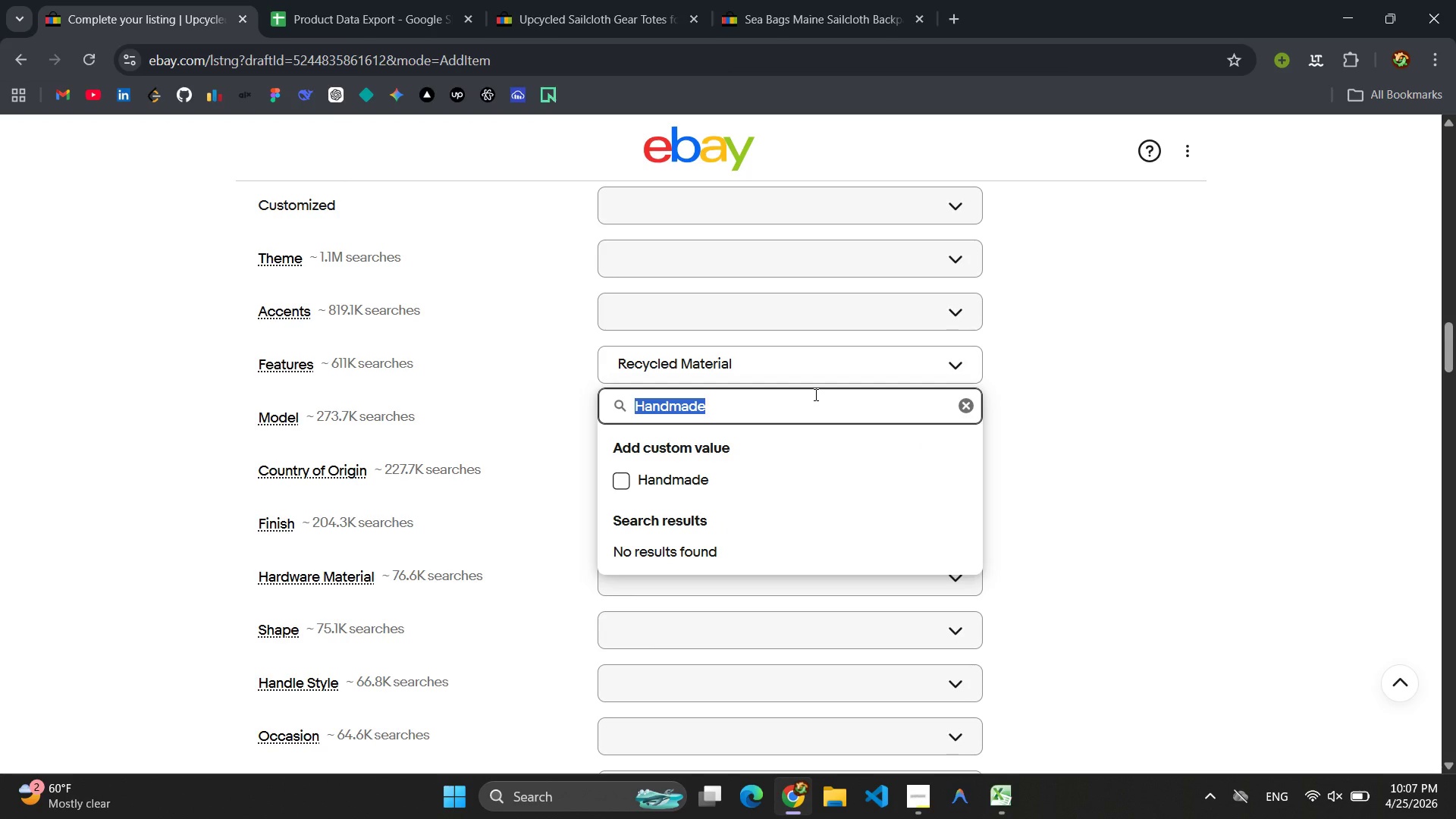 
key(Enter)
 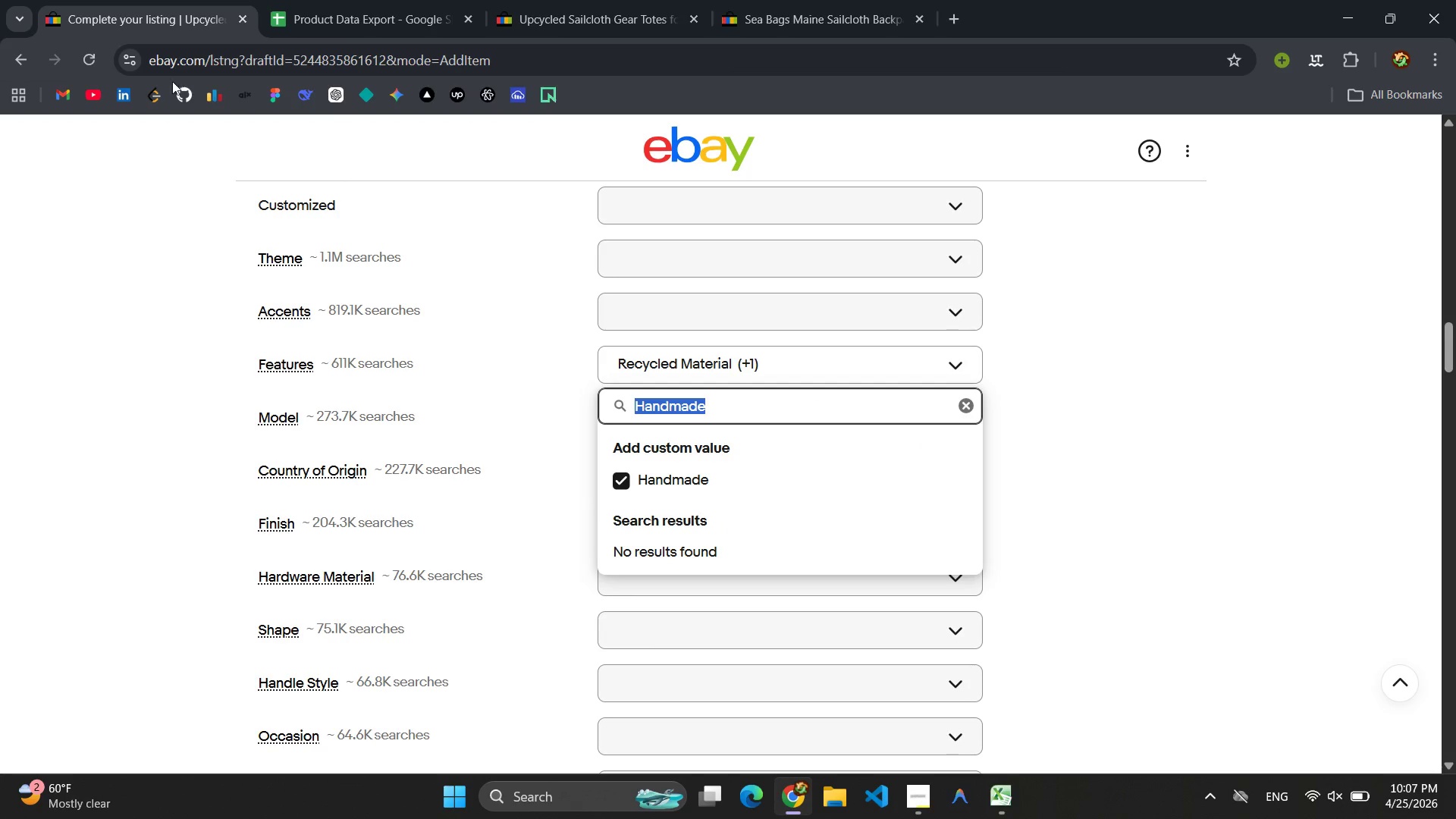 
left_click([406, 0])
 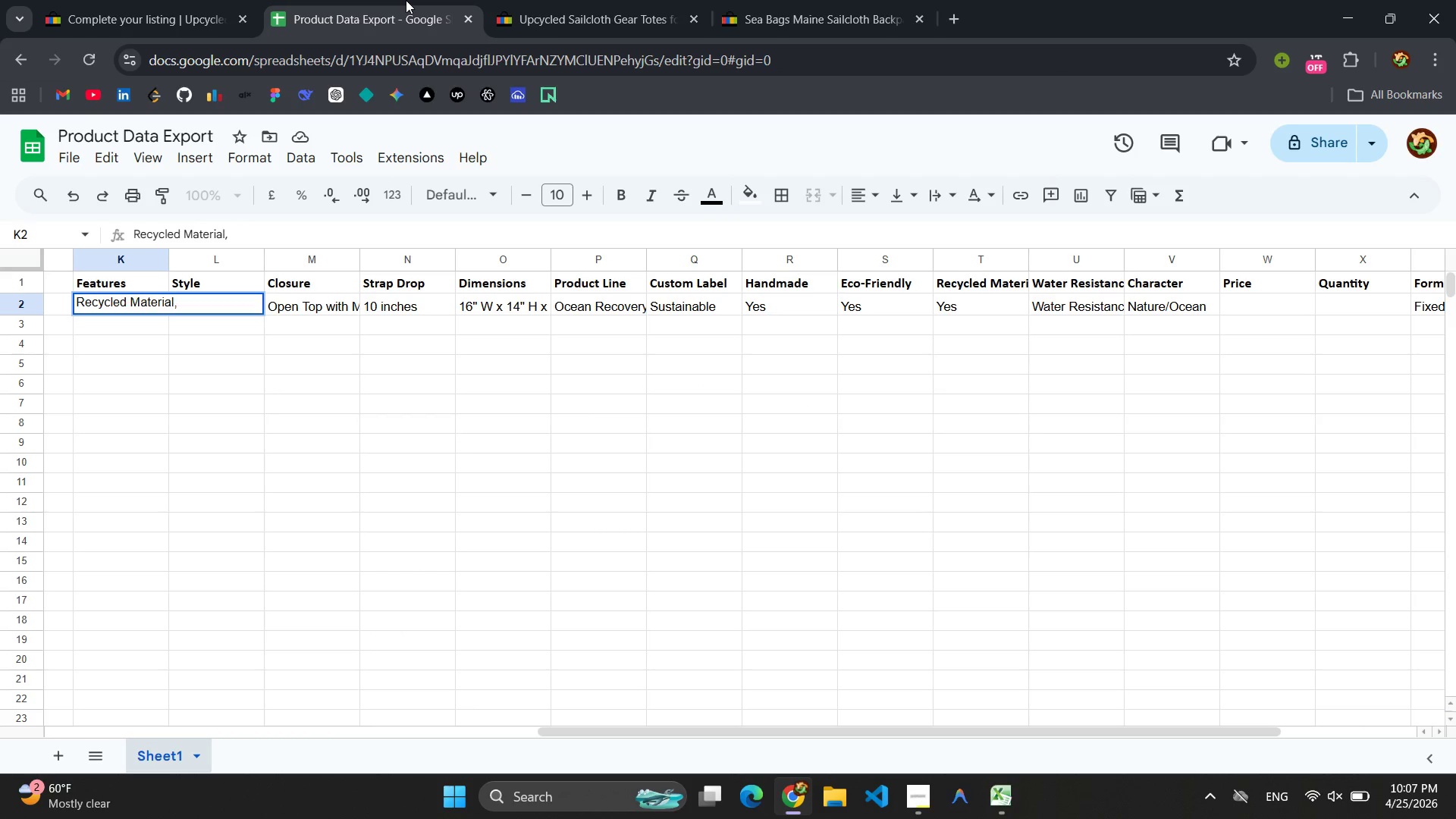 
hold_key(key=ControlLeft, duration=0.5)
 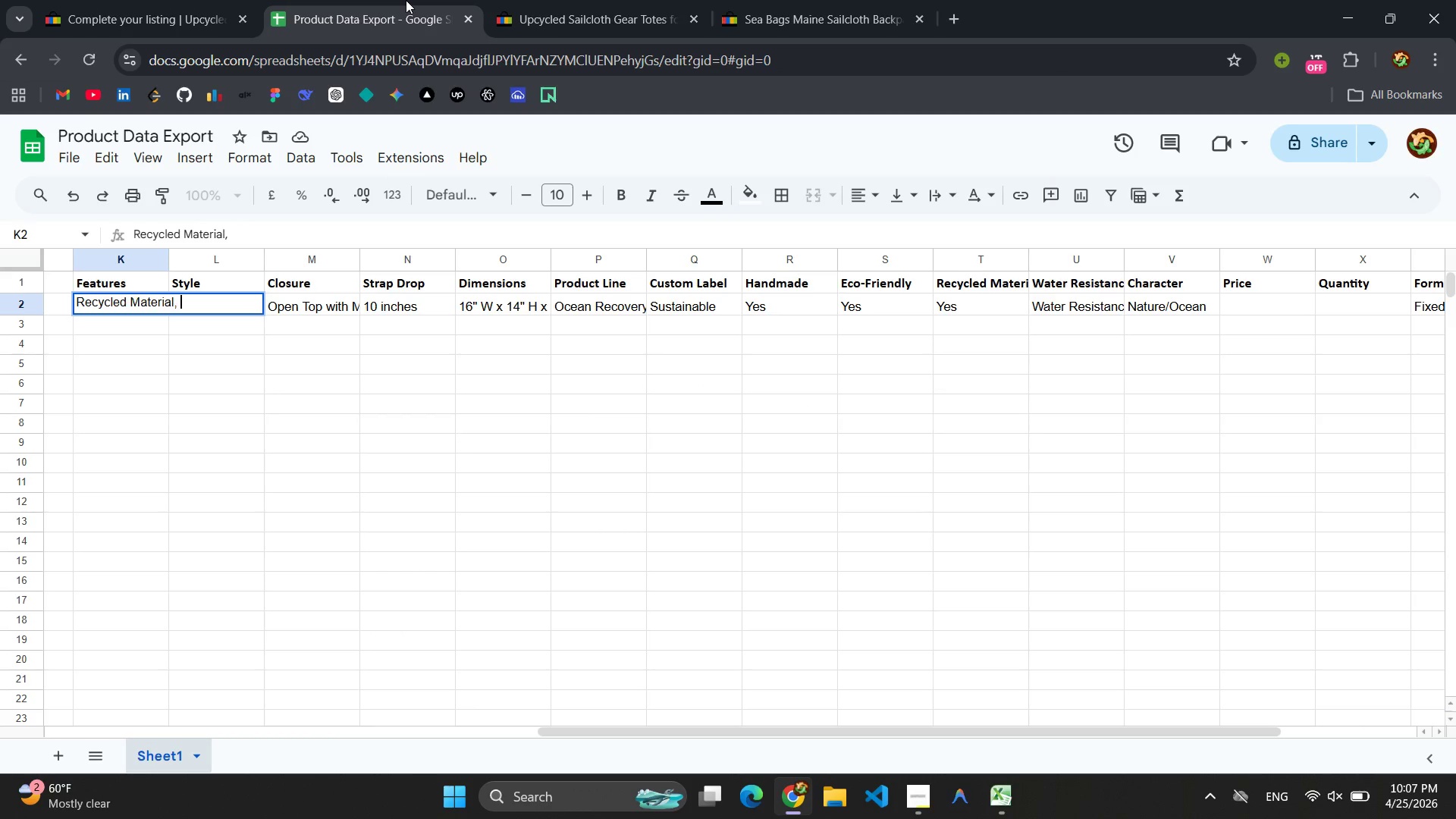 
key(Space)
 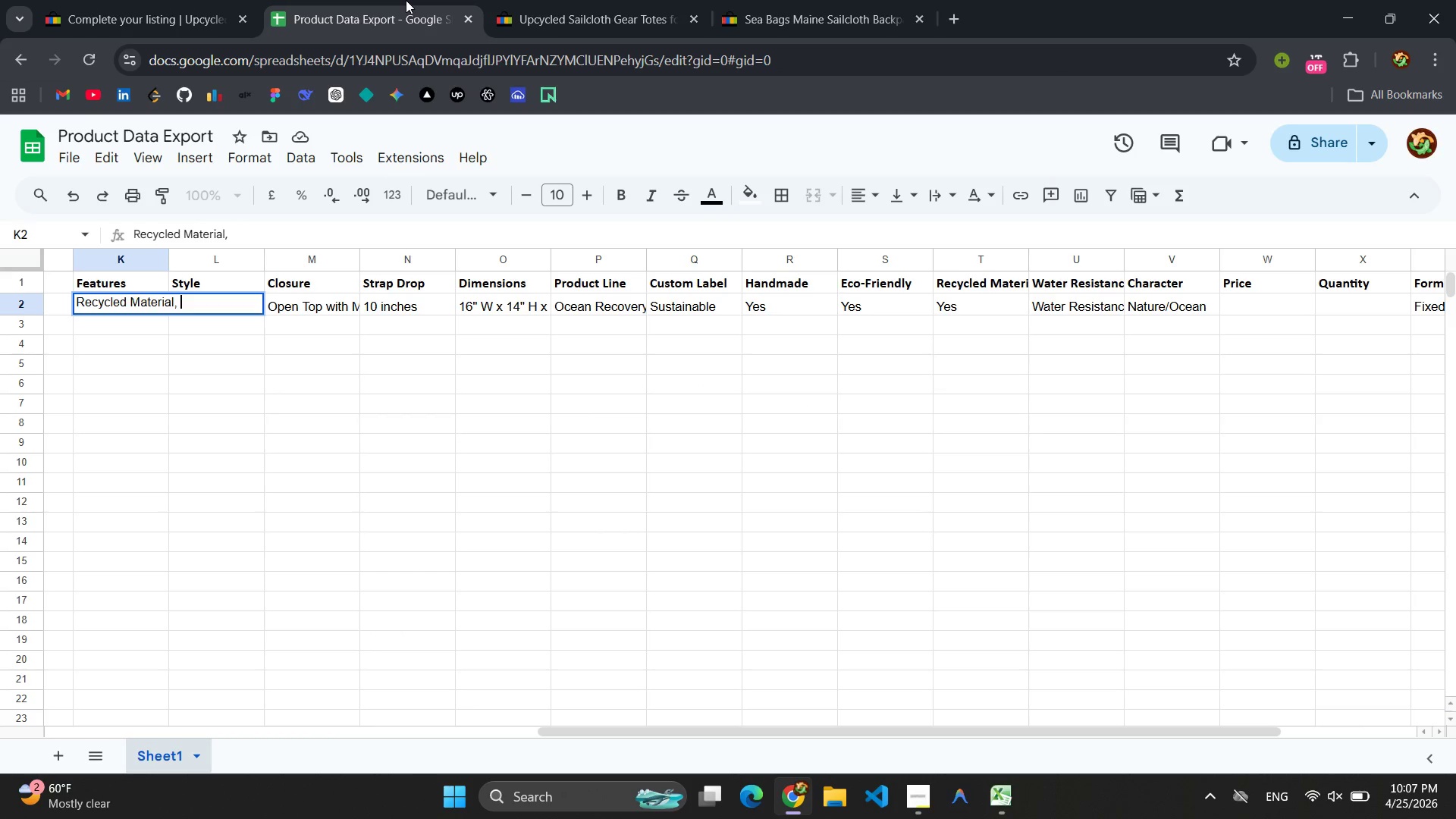 
key(Control+V)
 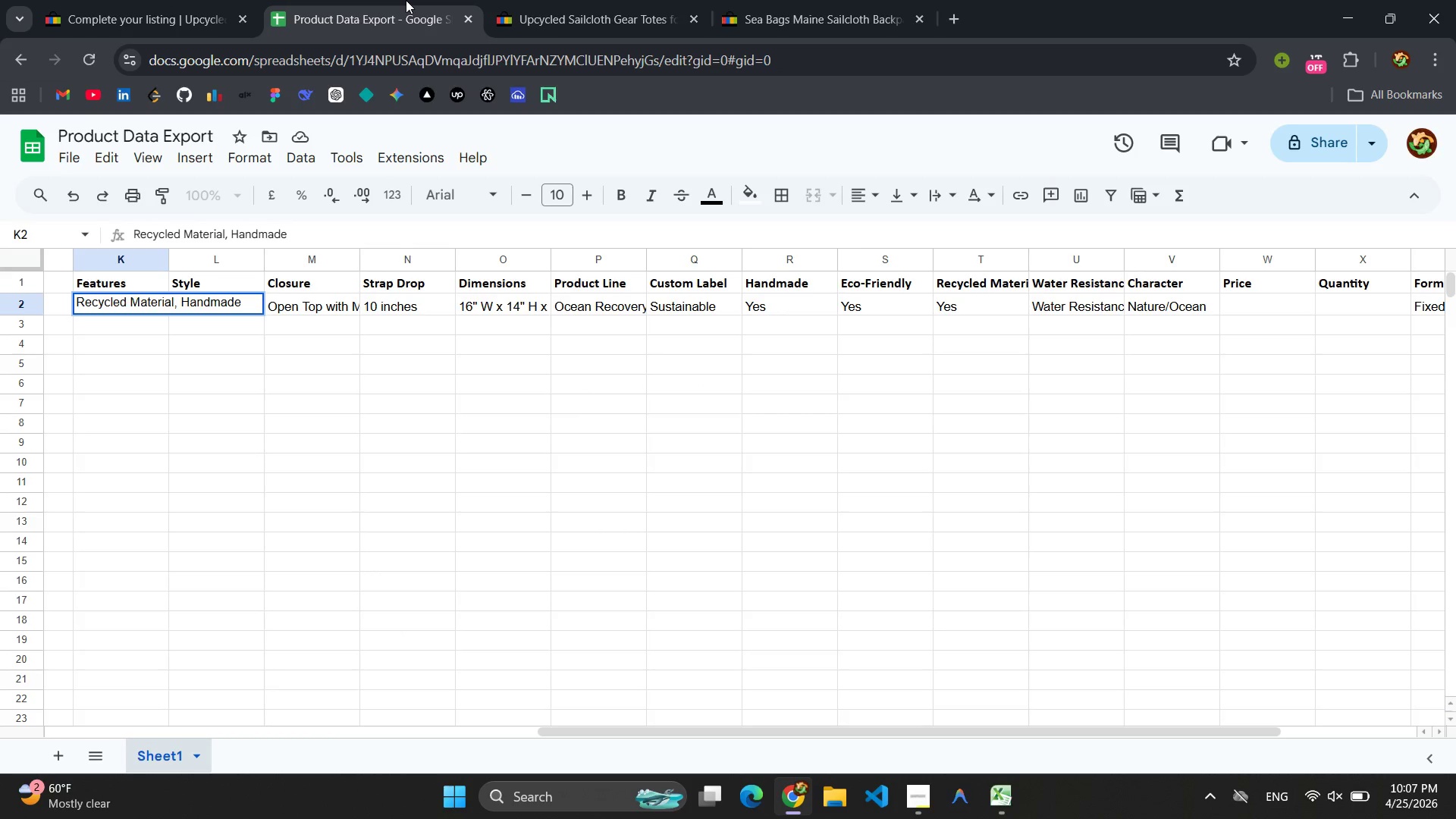 
key(Comma)
 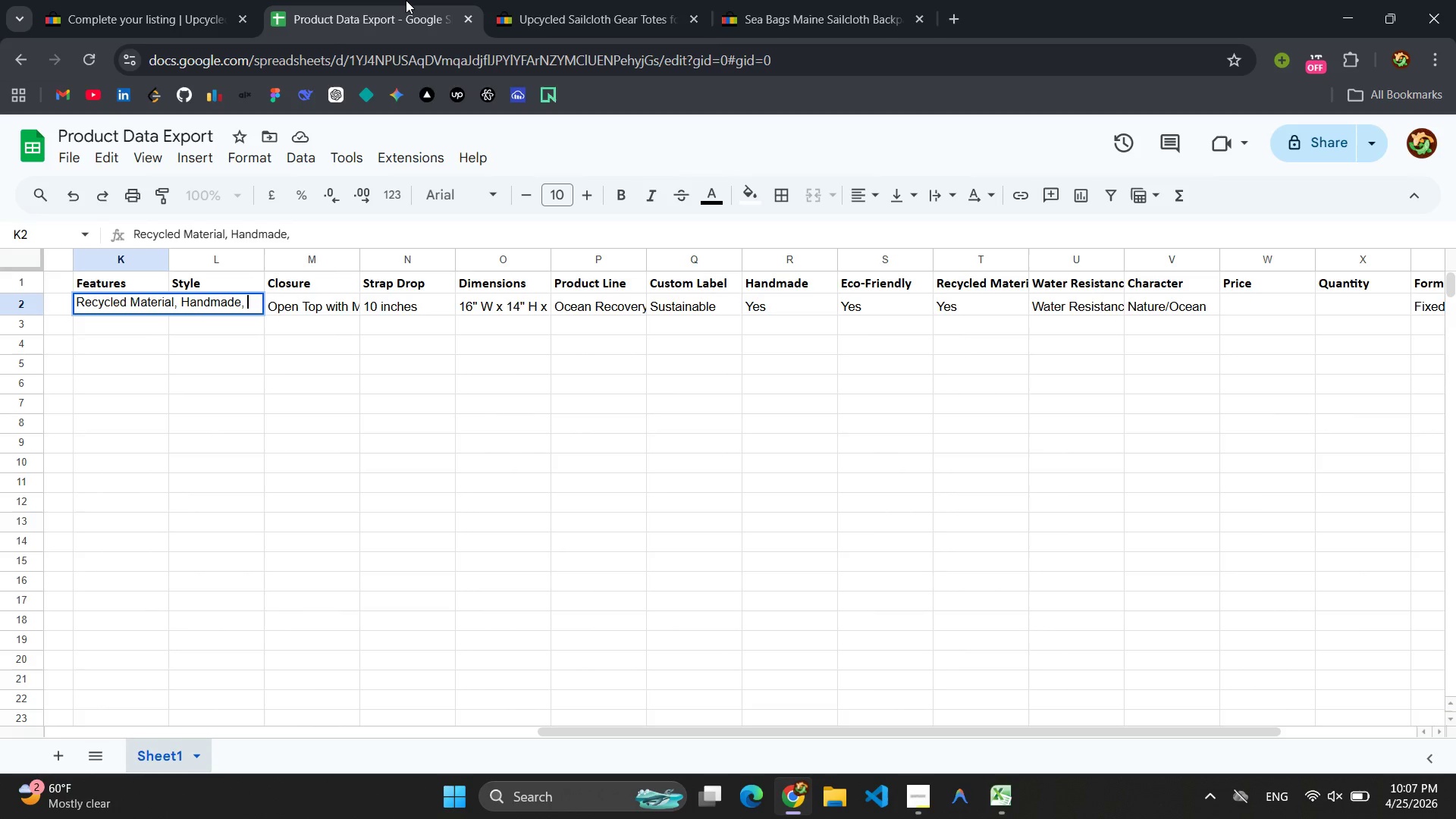 
key(Space)
 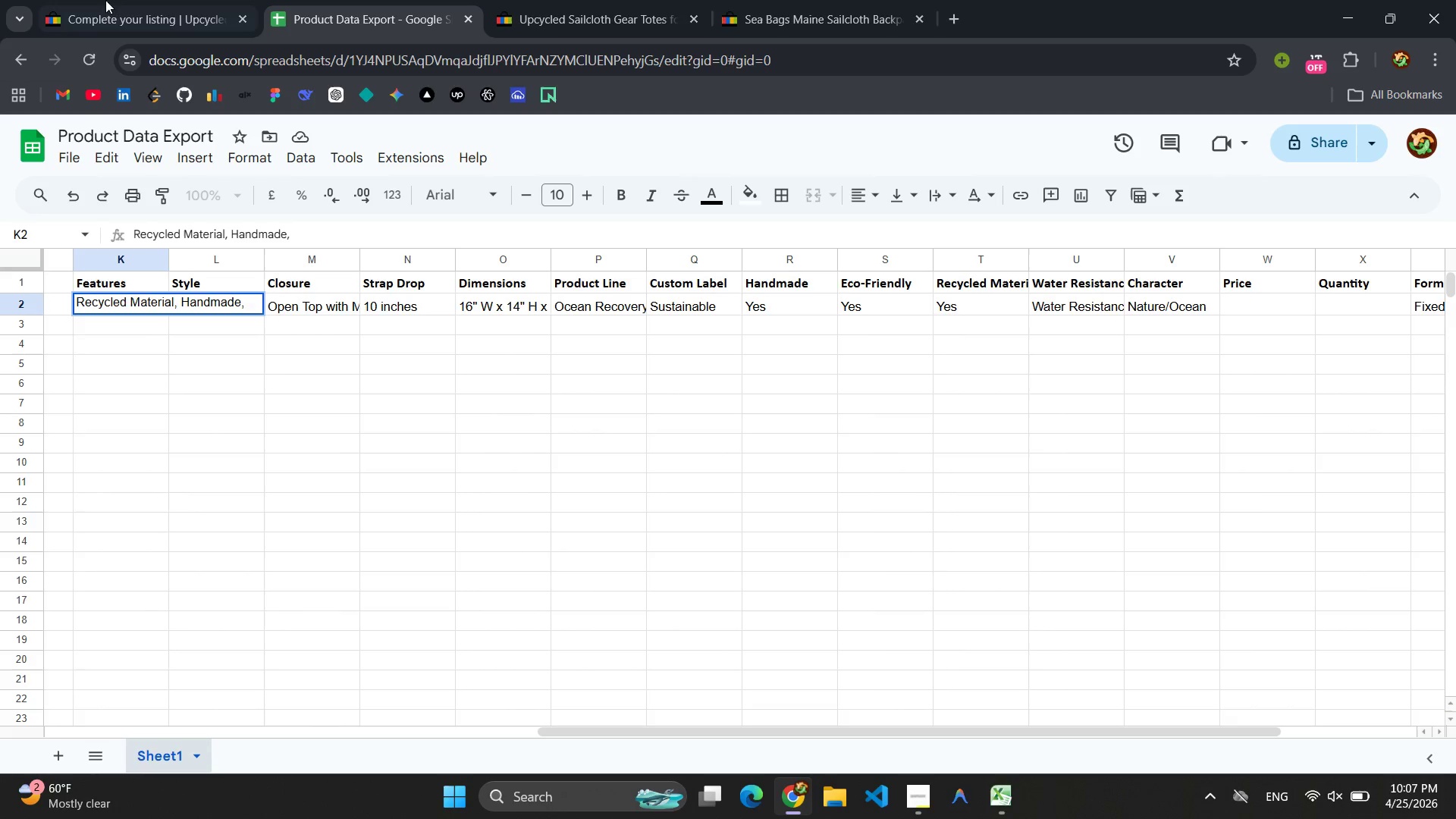 
left_click([86, 0])
 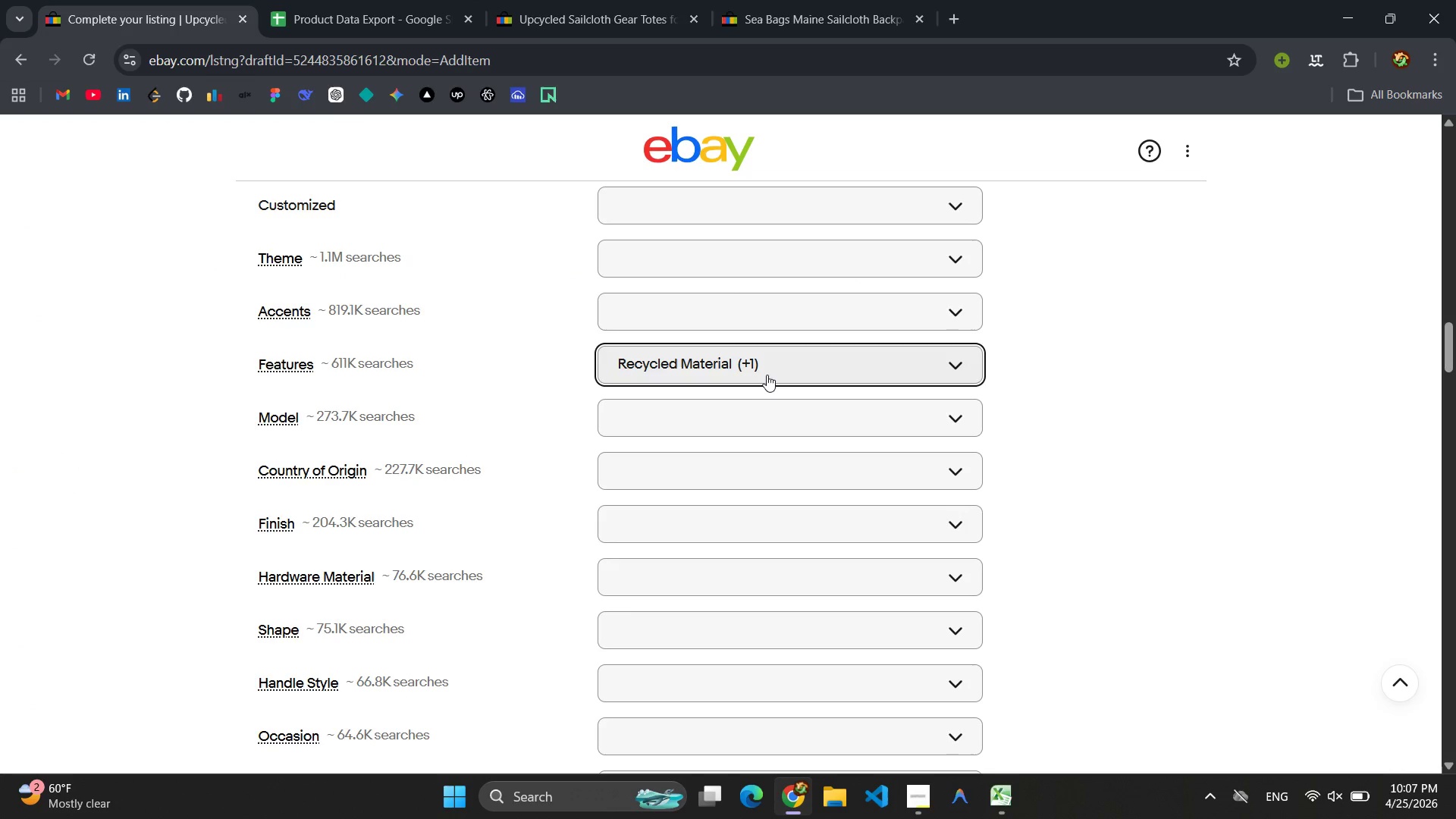 
left_click([788, 366])
 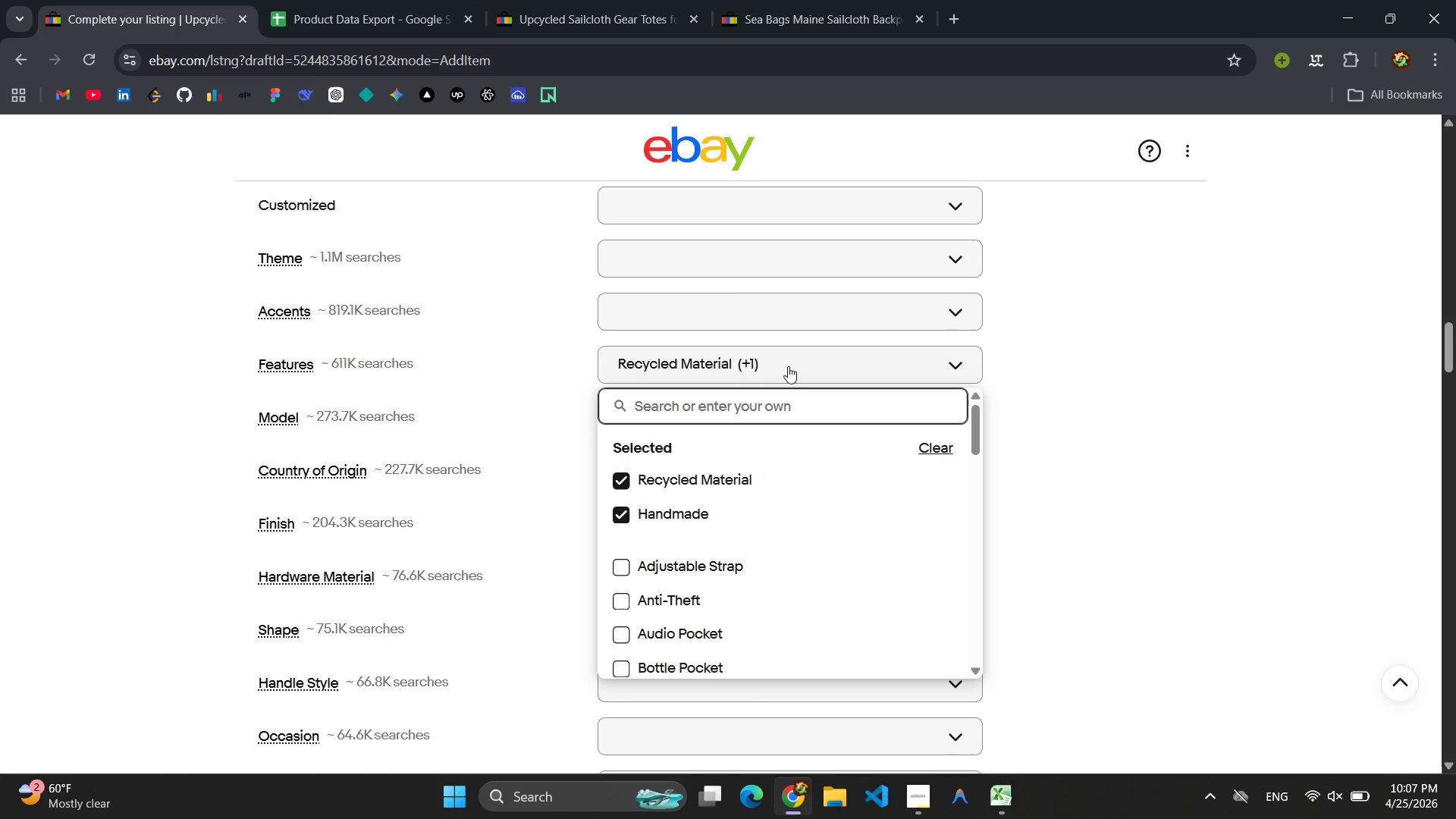 
type(Water-Resistant)
 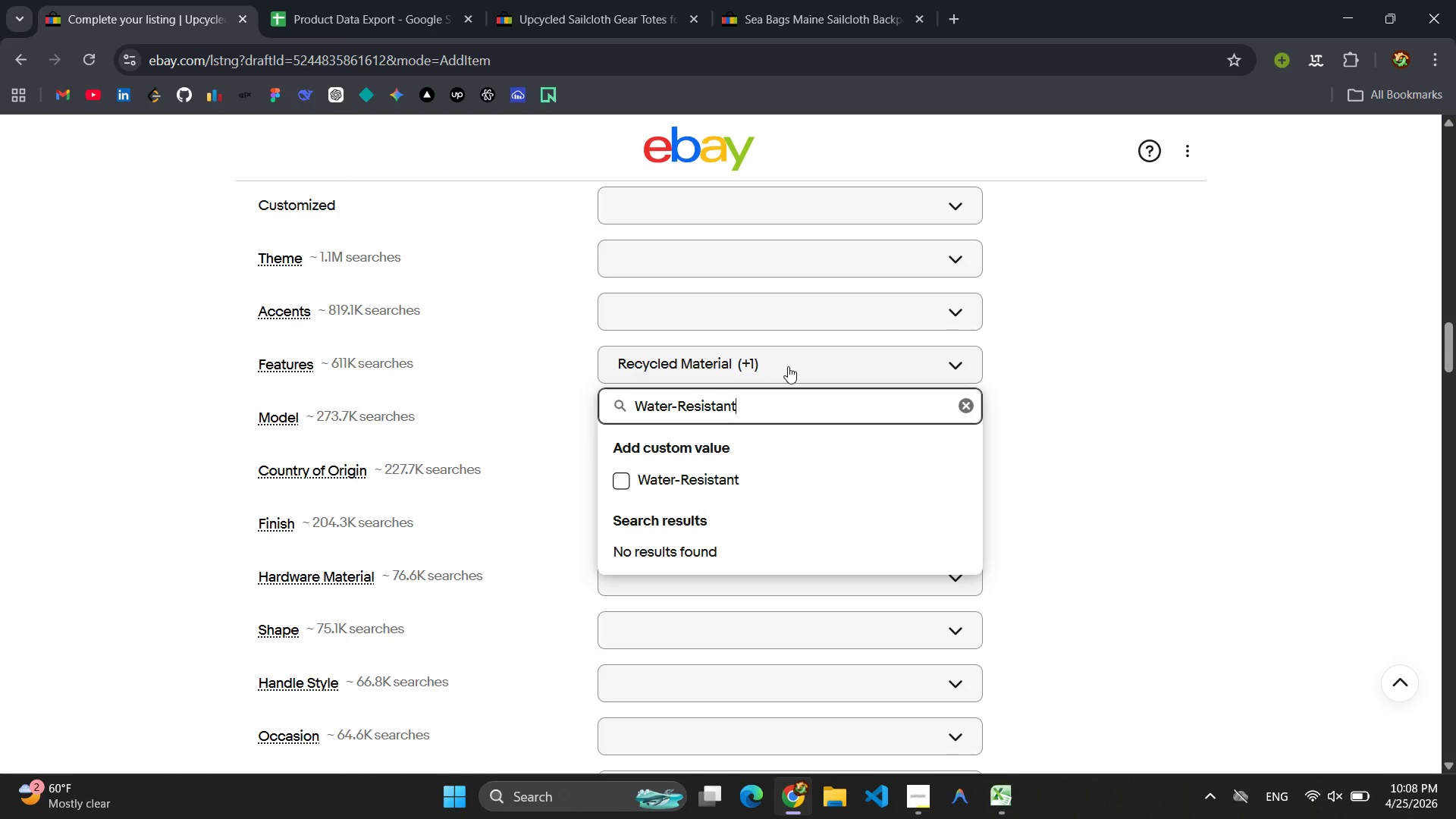 
key(Control+A)
 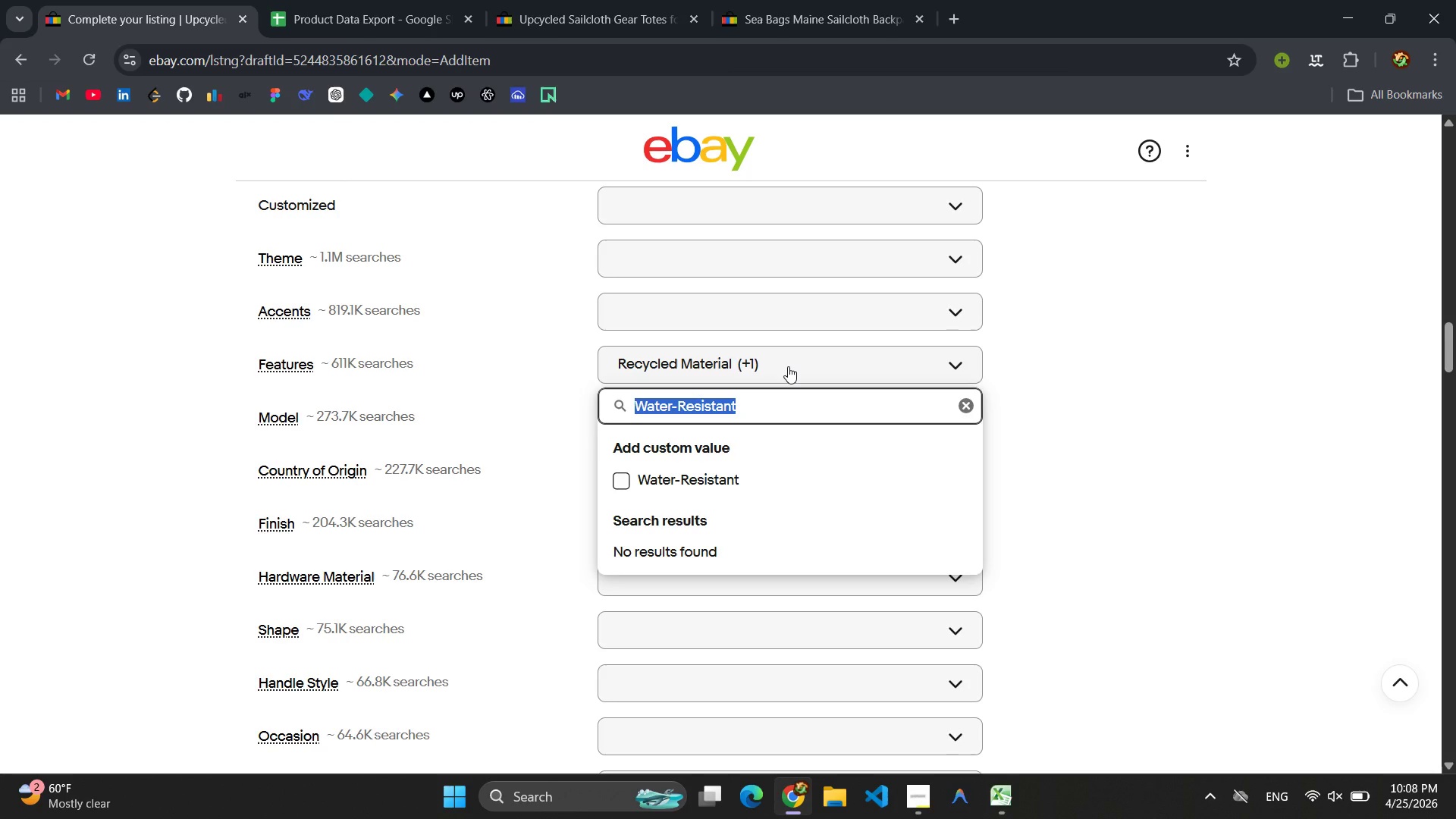 
key(Control+C)
 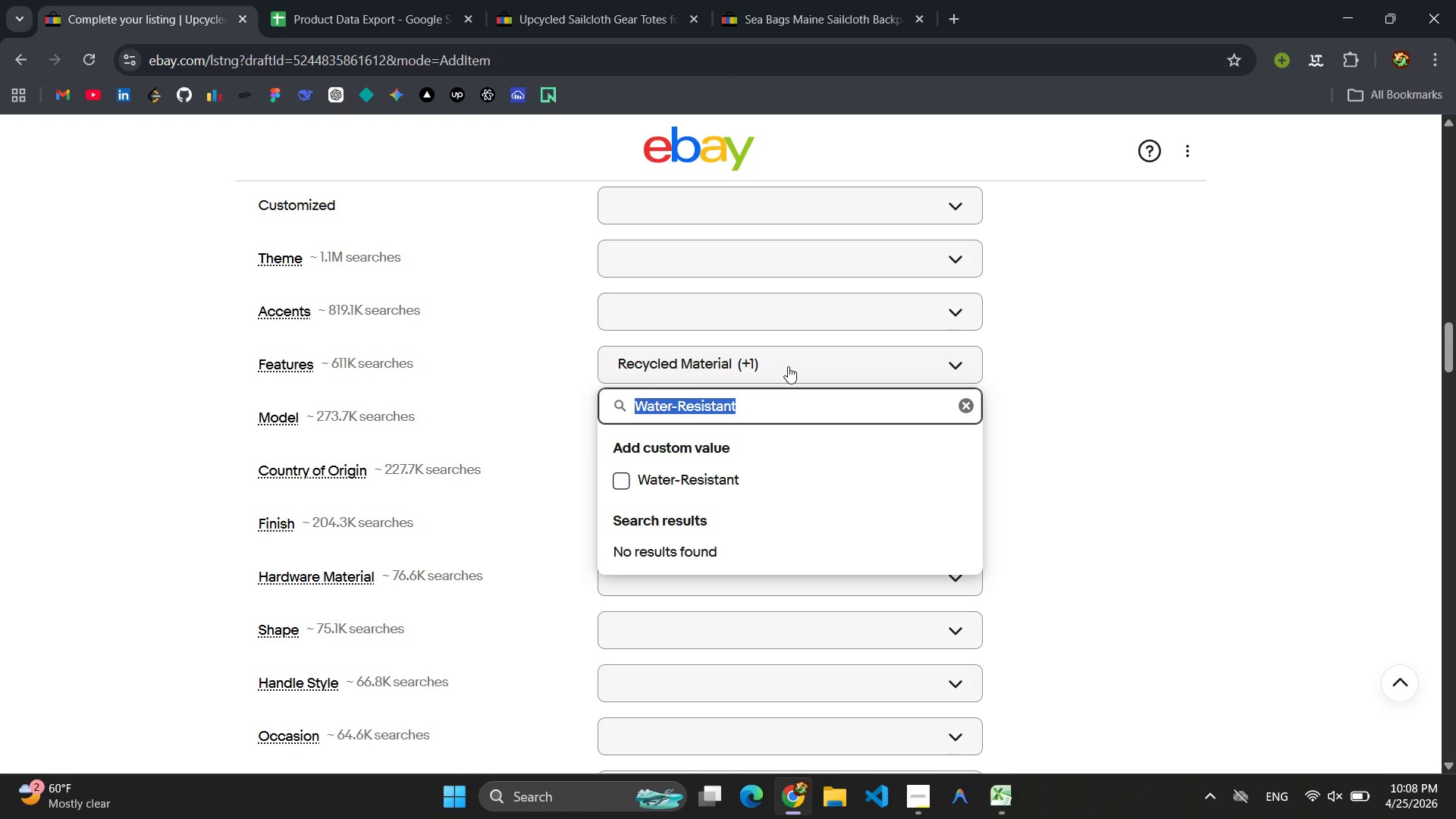 
key(Enter)
 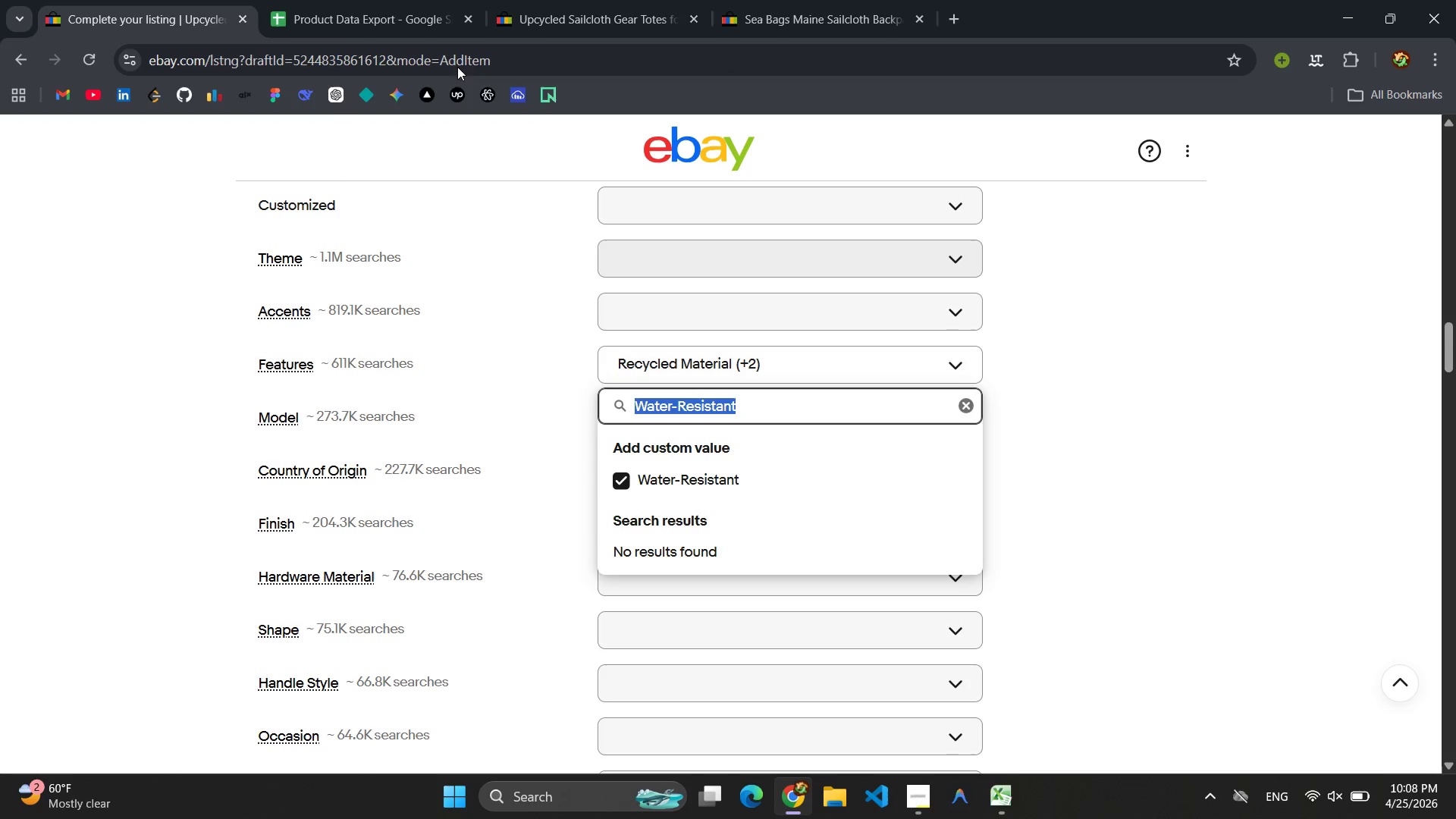 
left_click([353, 0])
 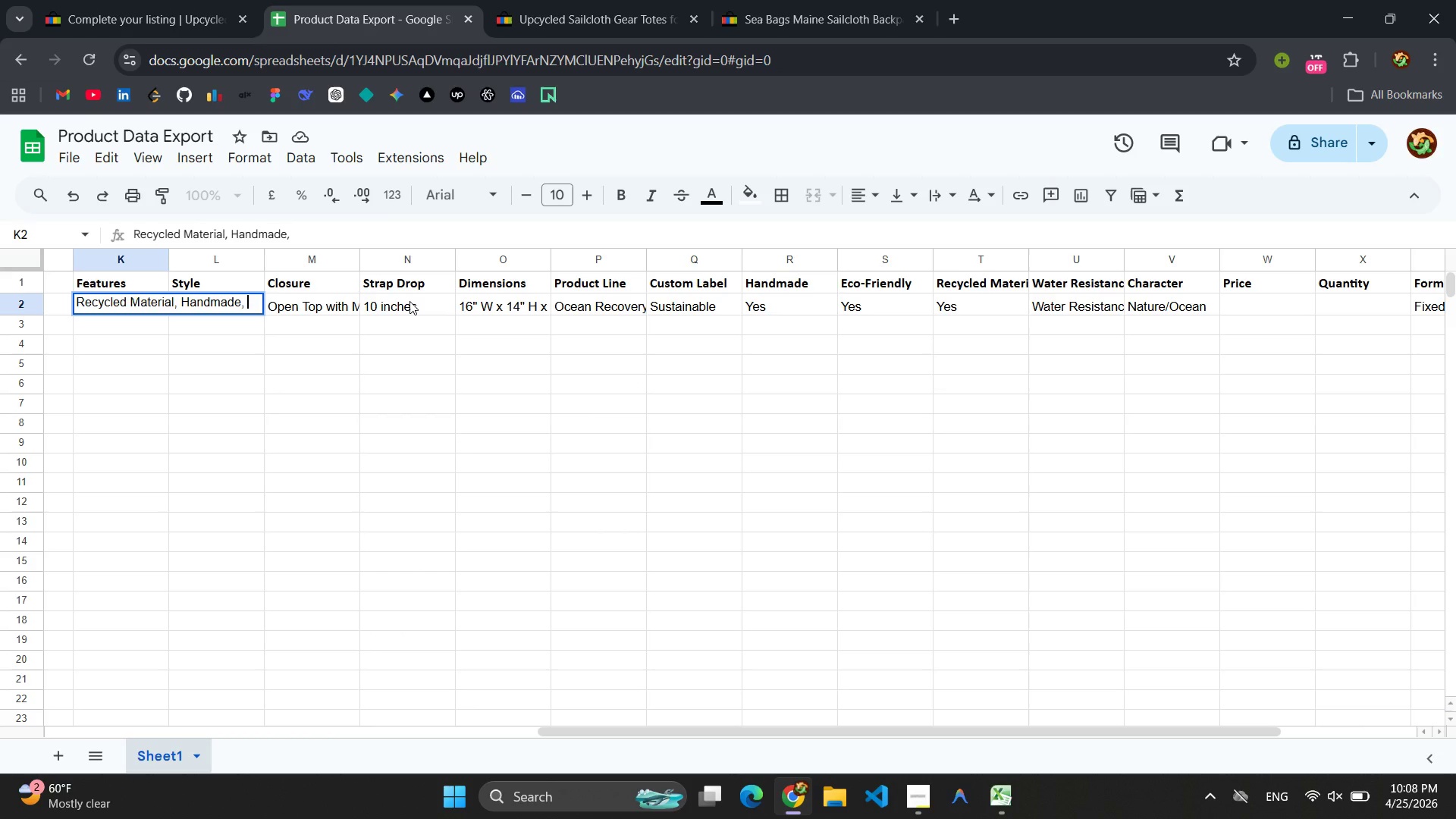 
key(Control+V)
 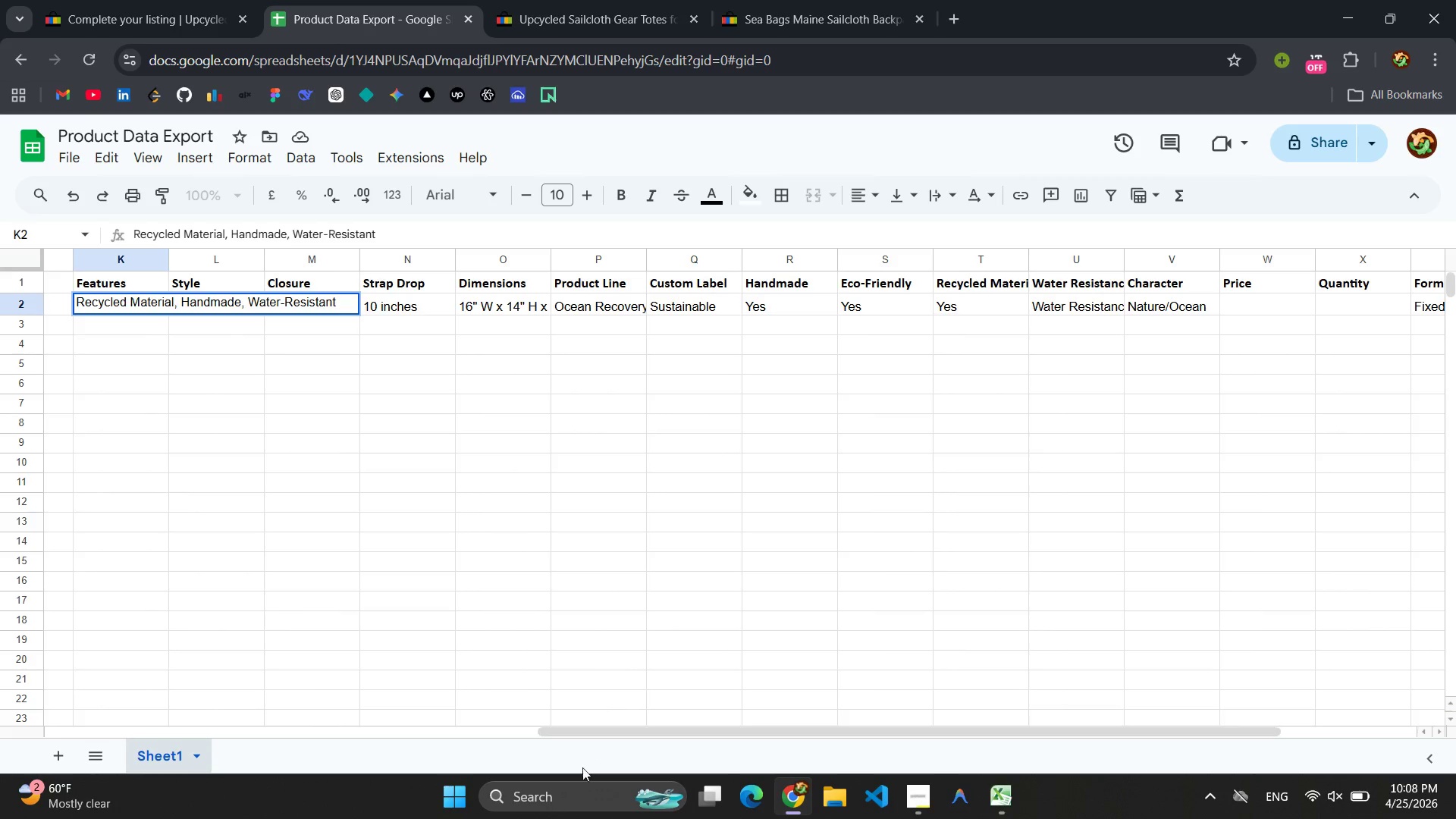 
left_click([578, 792])
 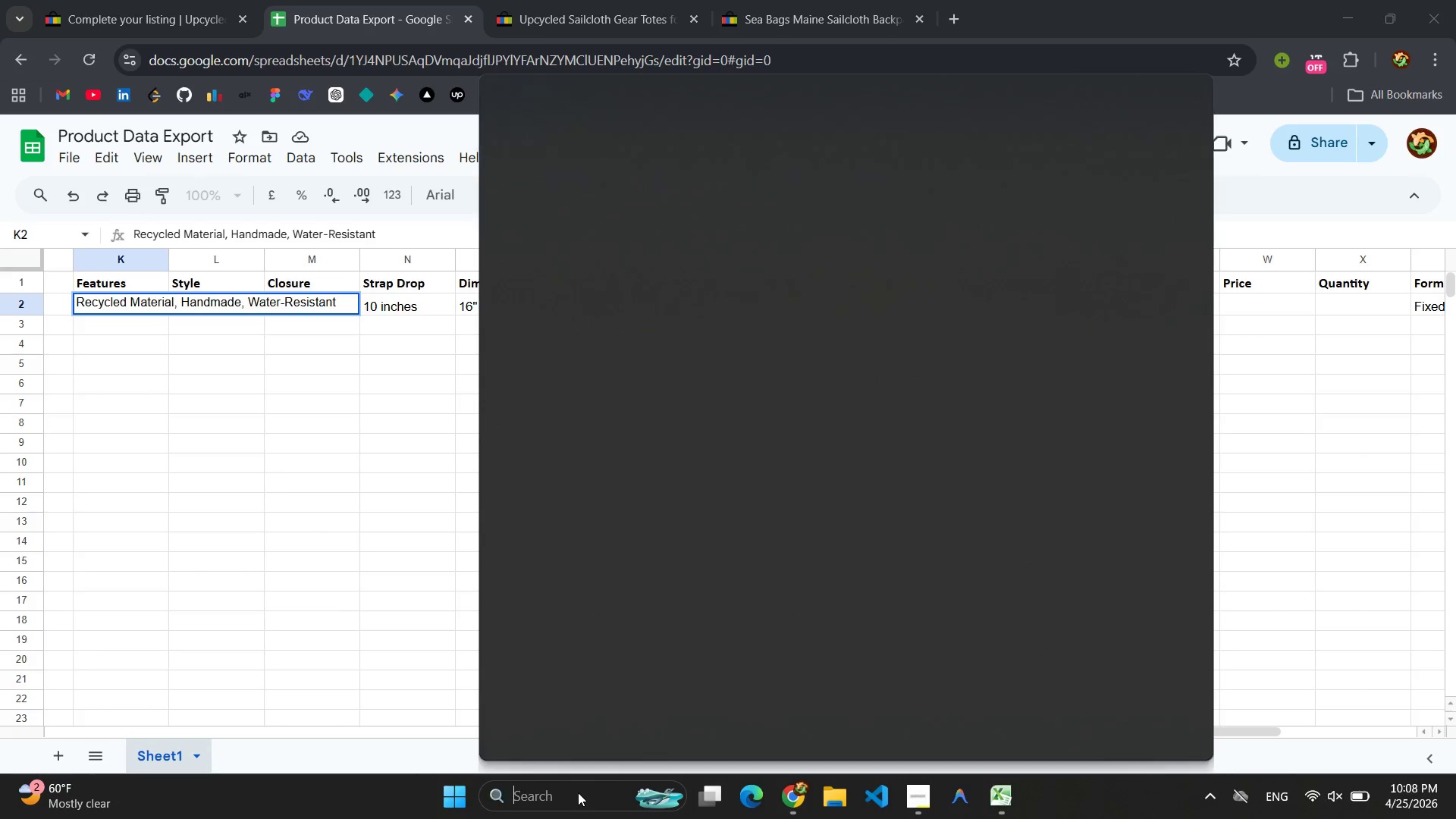 
type(tele)
 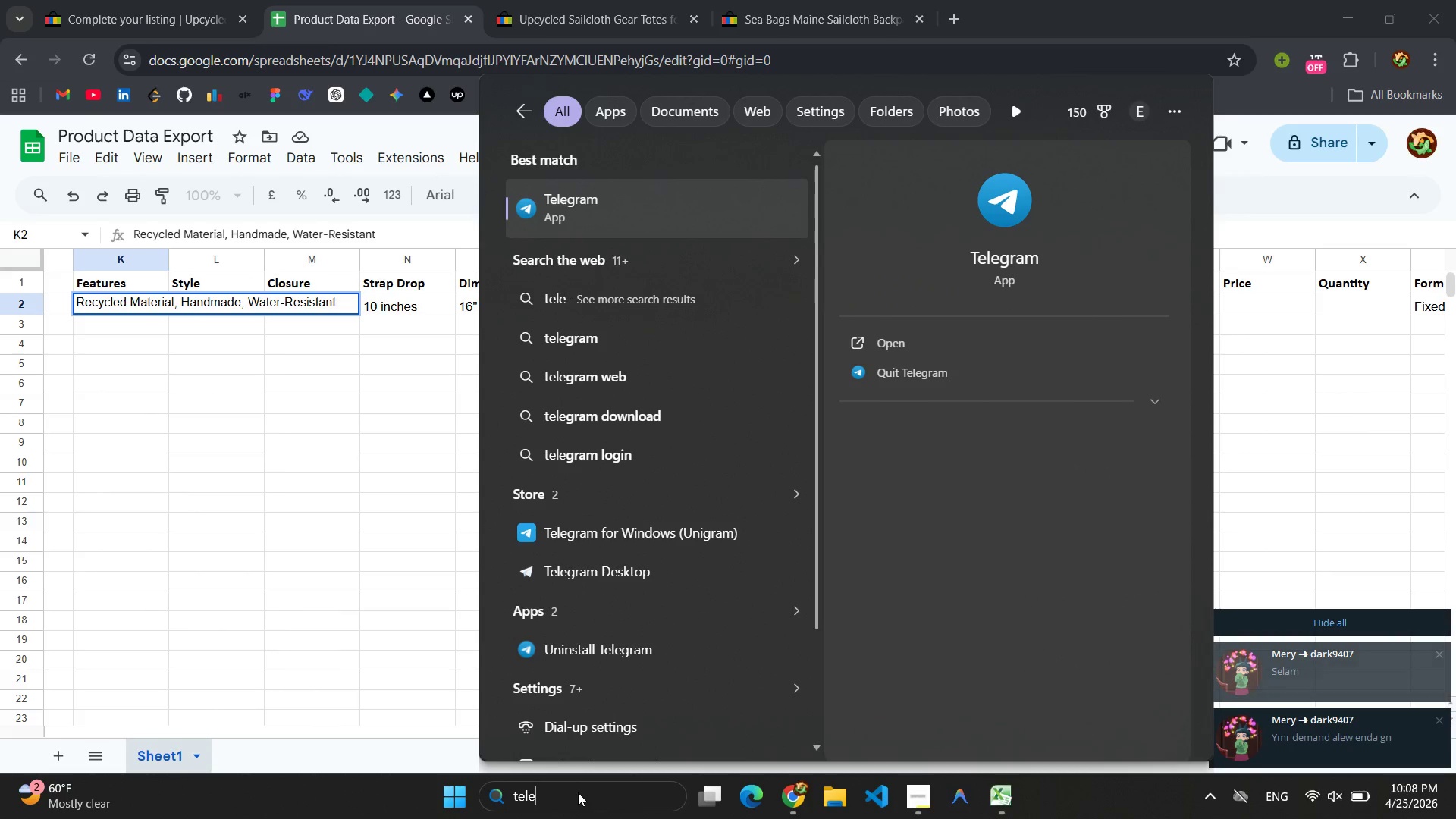 
wait(7.39)
 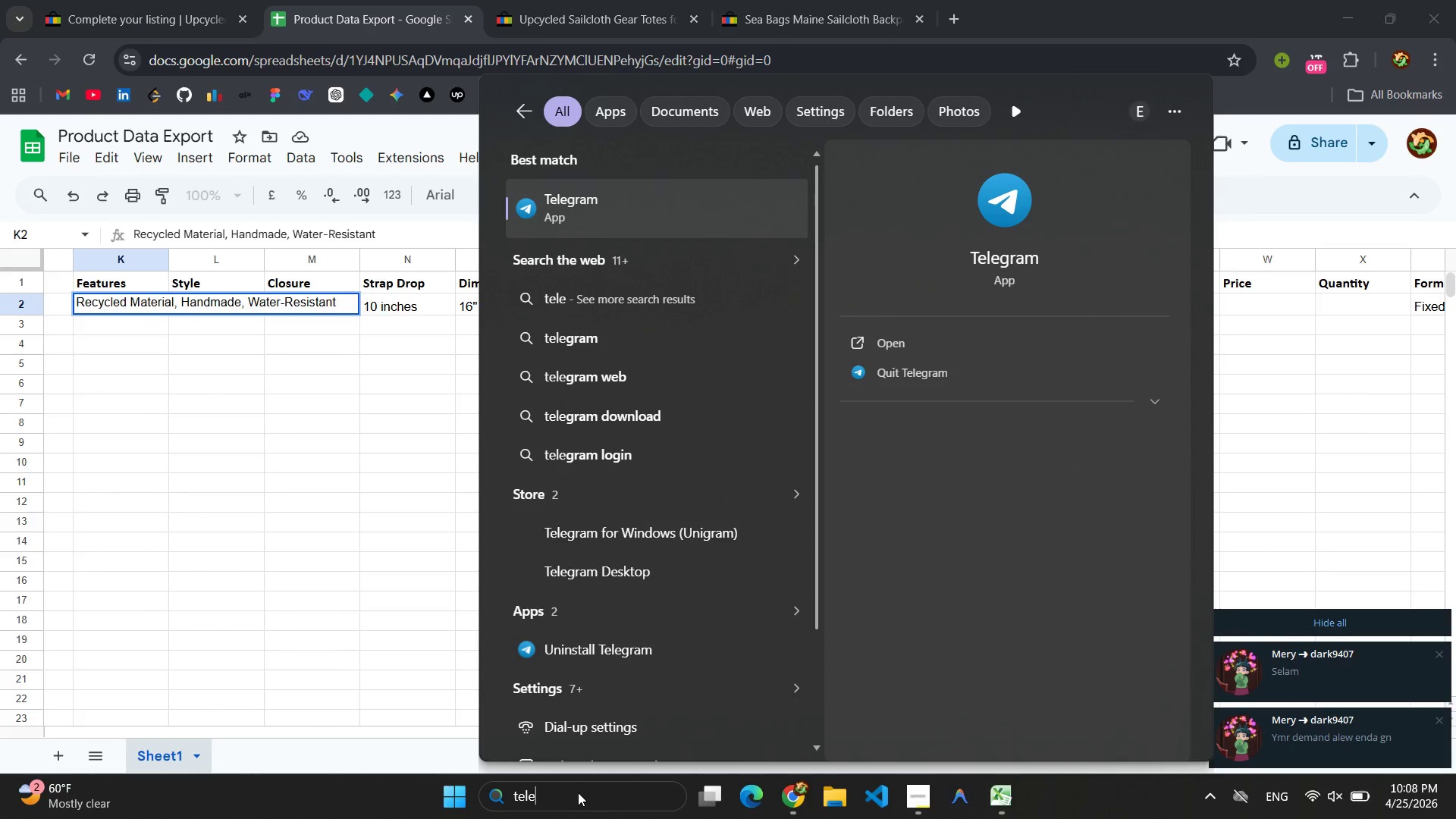 
left_click([354, 453])
 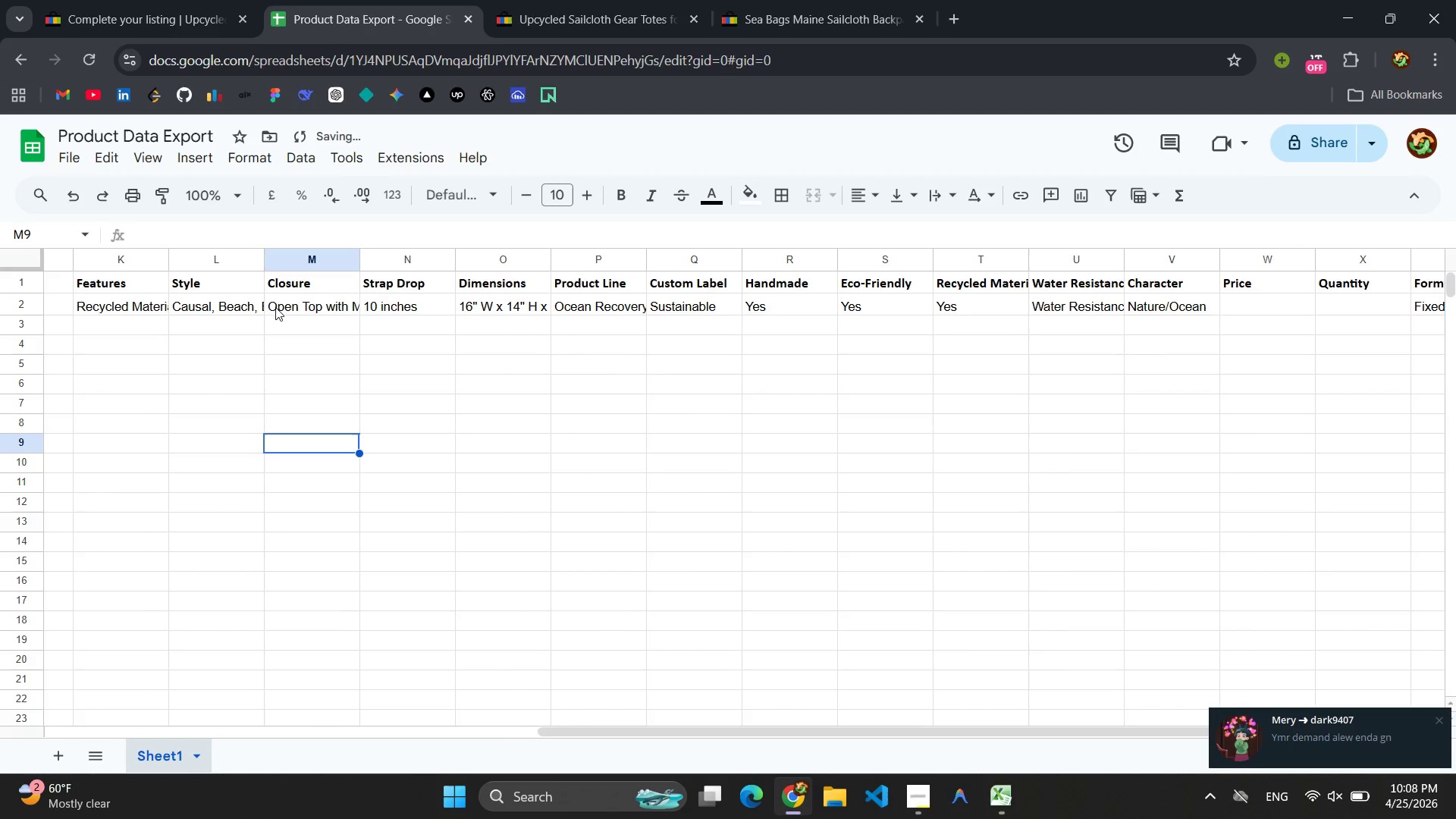 
double_click([111, 305])
 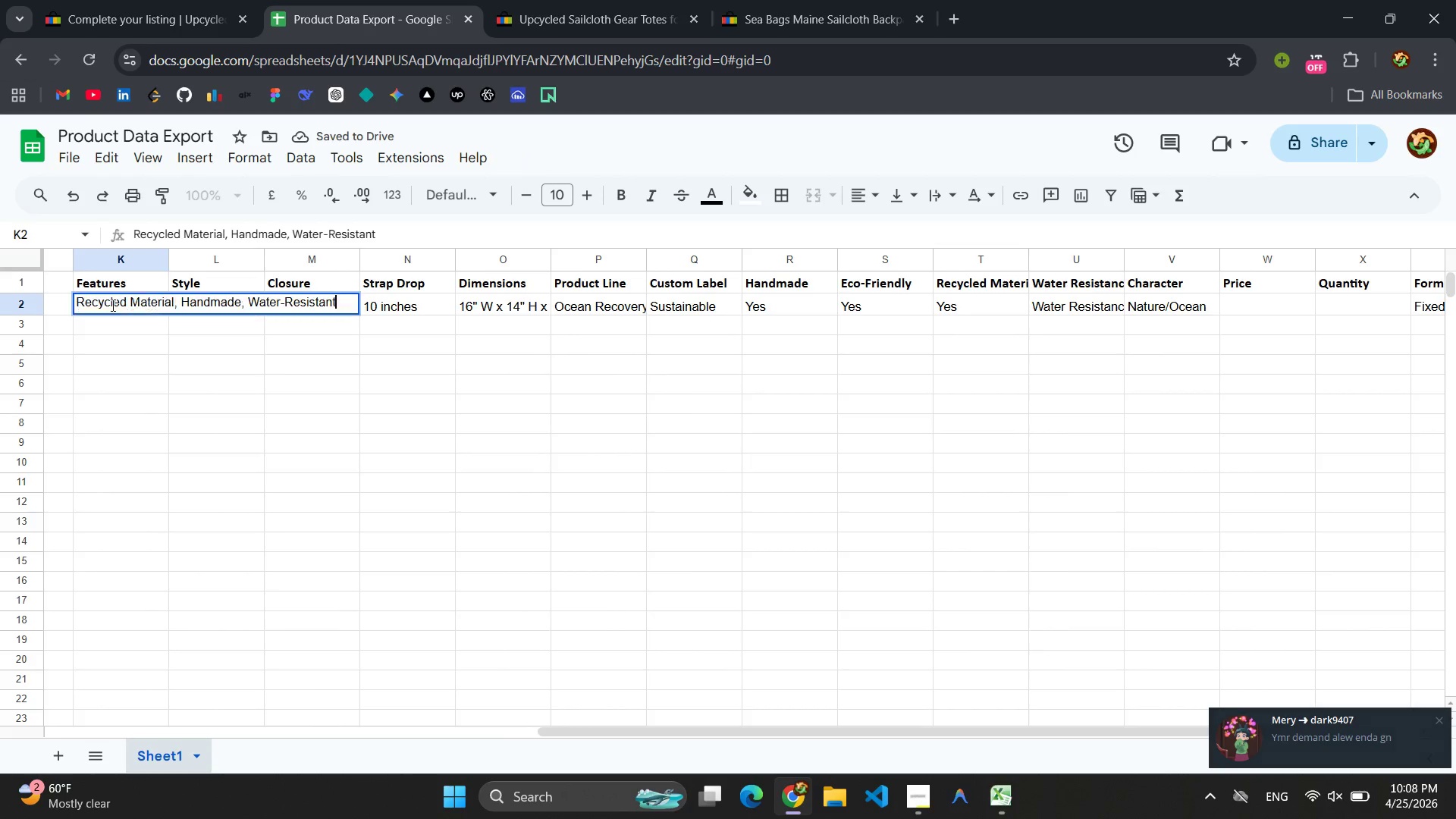 
triple_click([111, 305])
 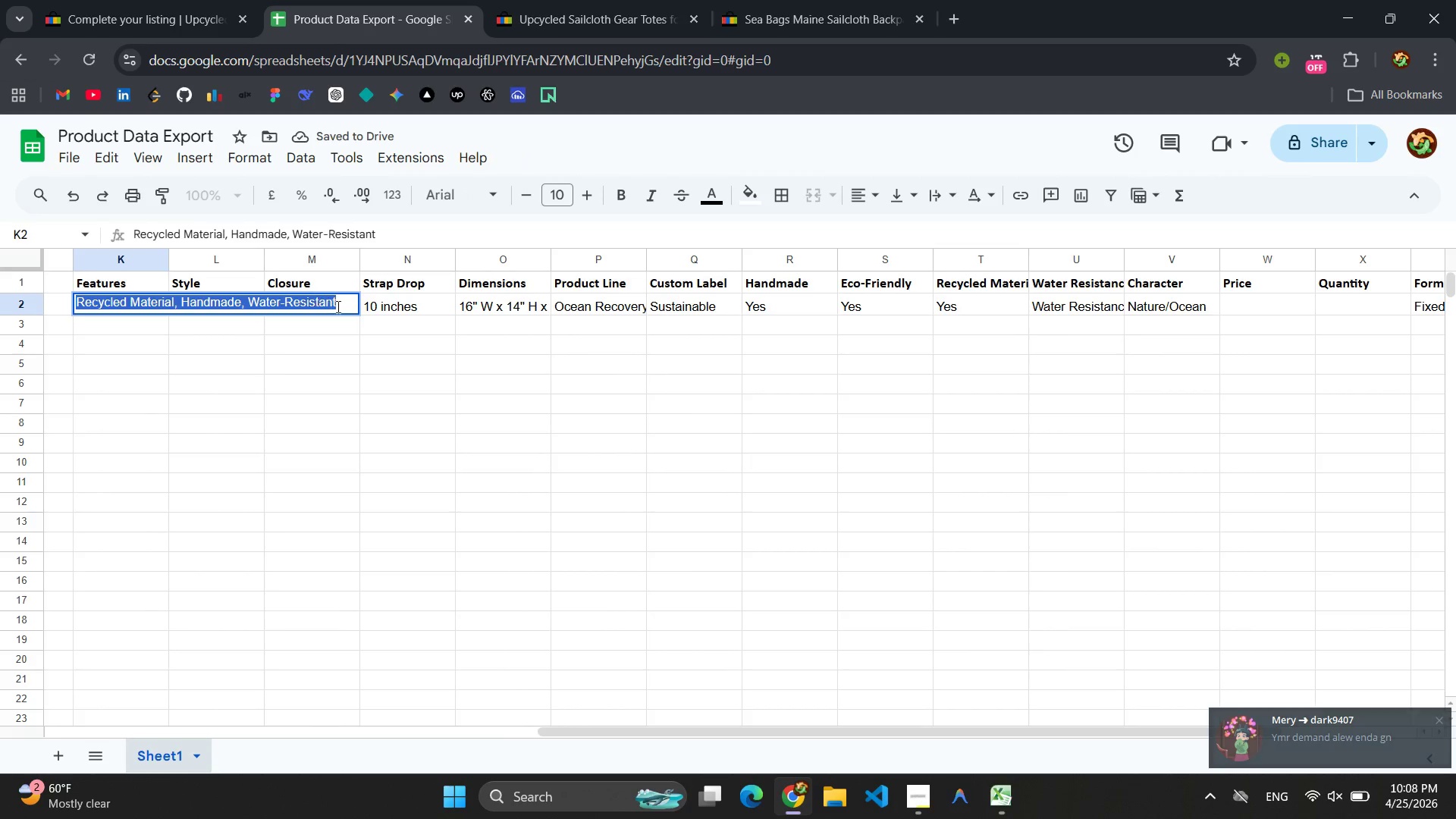 
left_click([337, 304])
 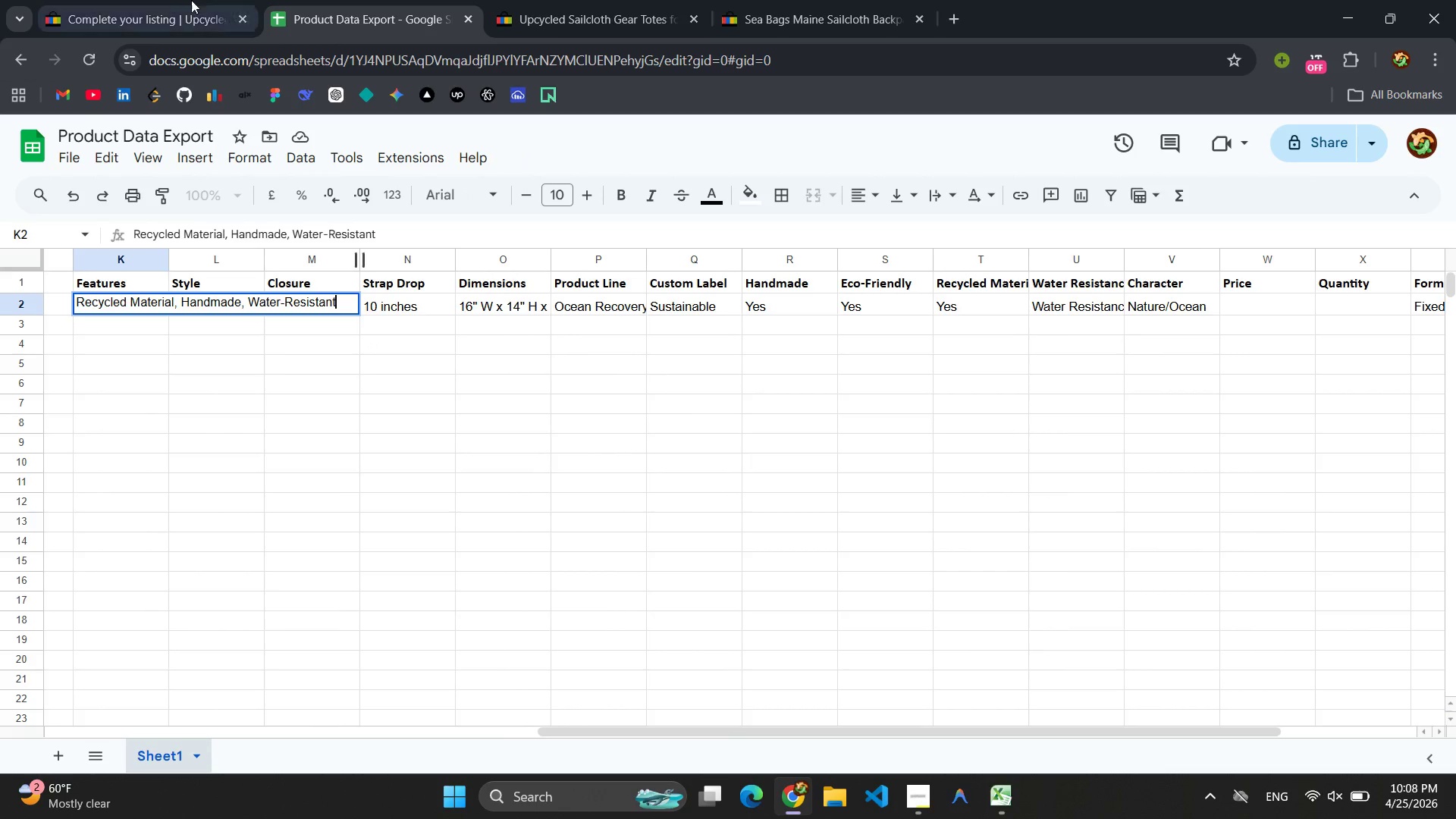 
wait(6.5)
 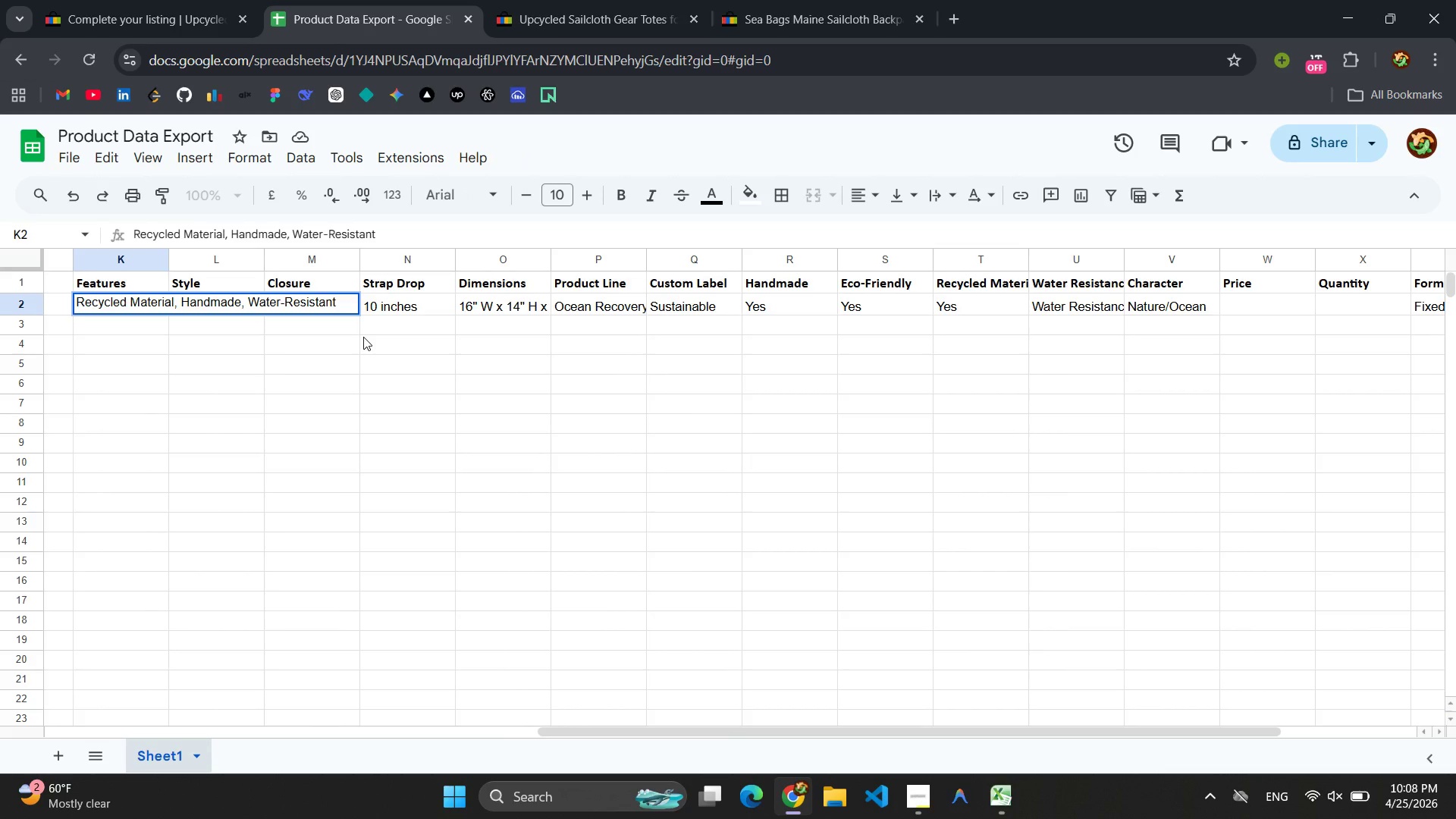 
double_click([866, 353])
 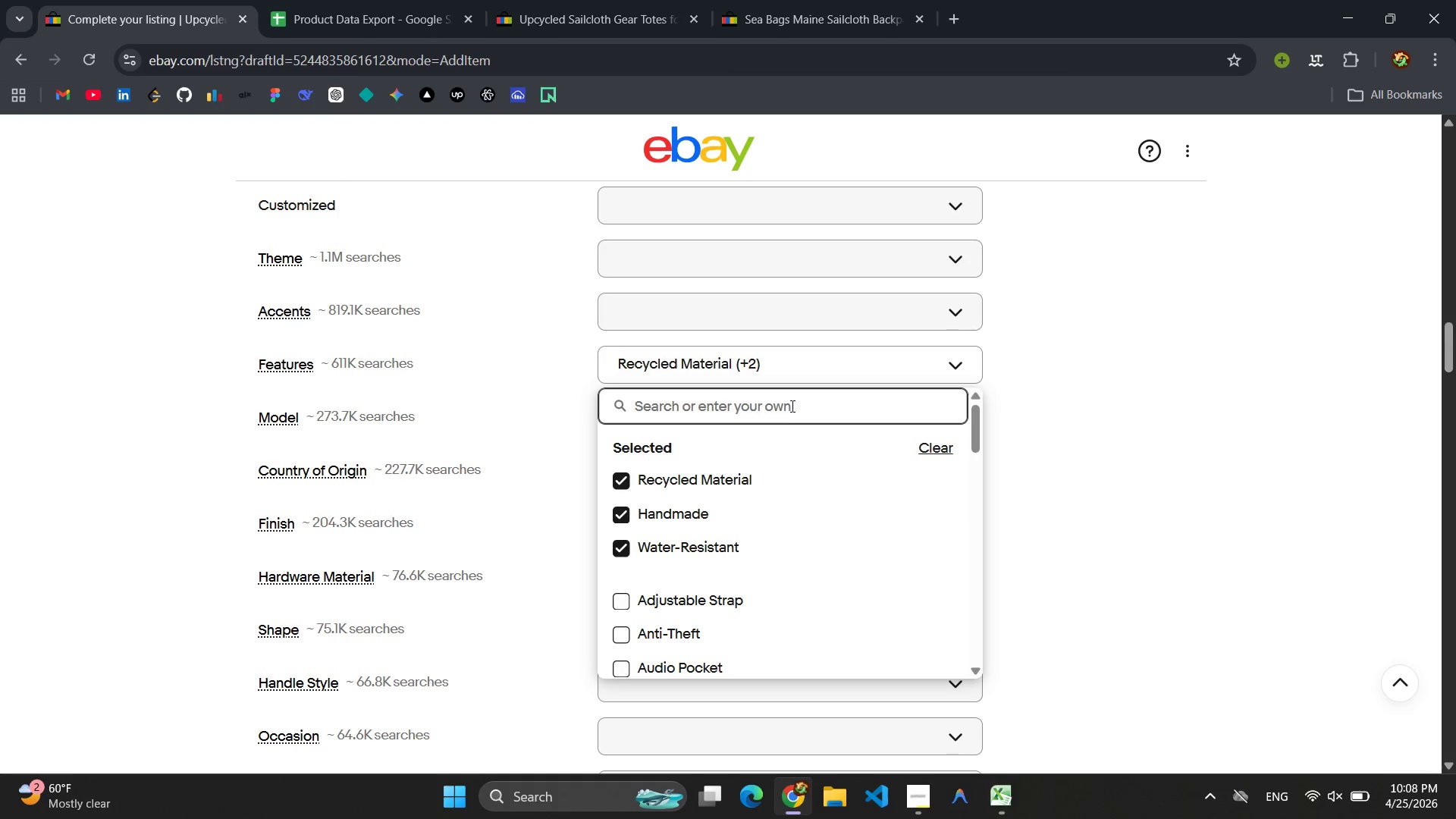 
type(Dua)
key(Backspace)
type(rable)
 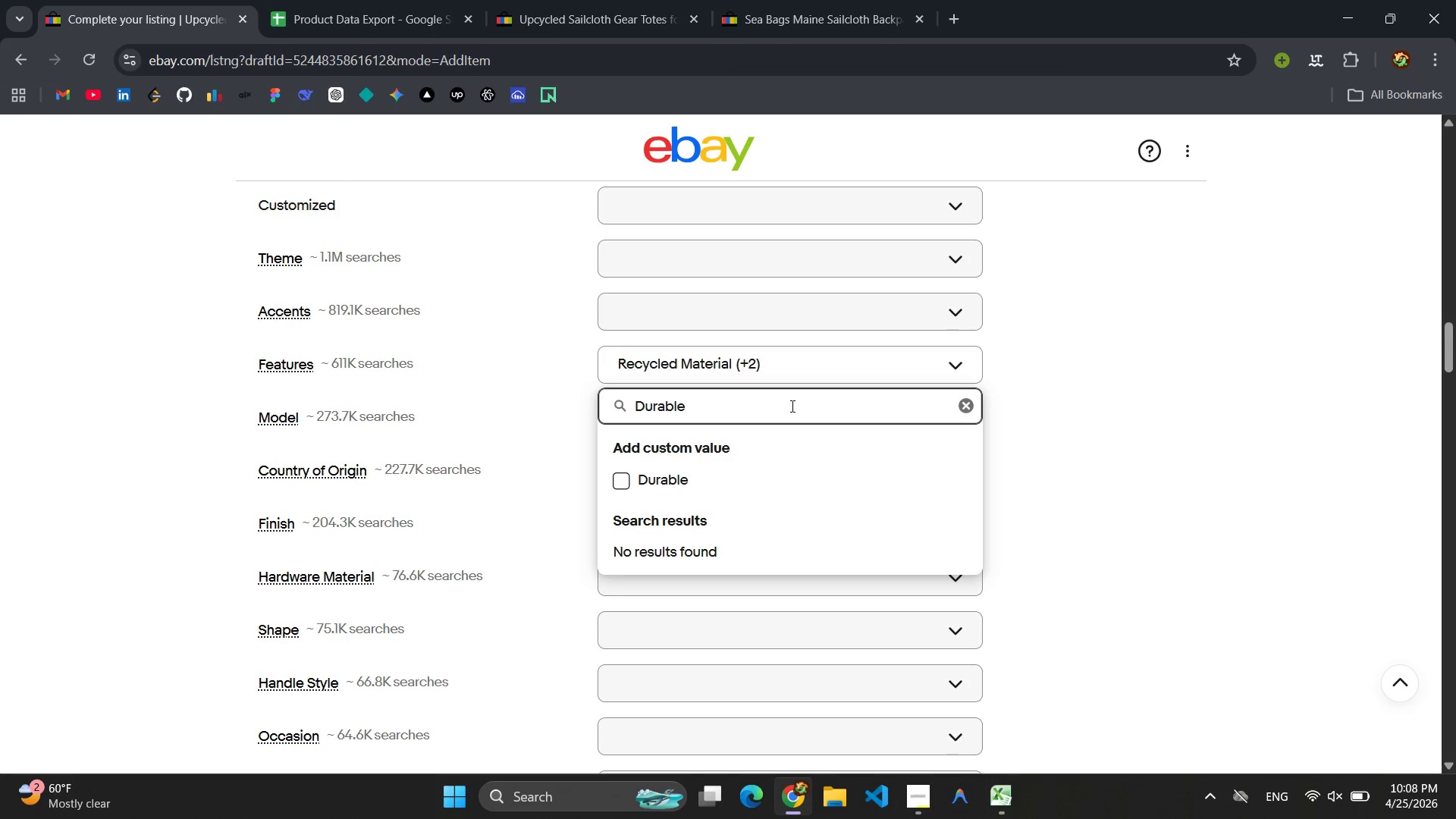 
key(Control+ControlLeft)
 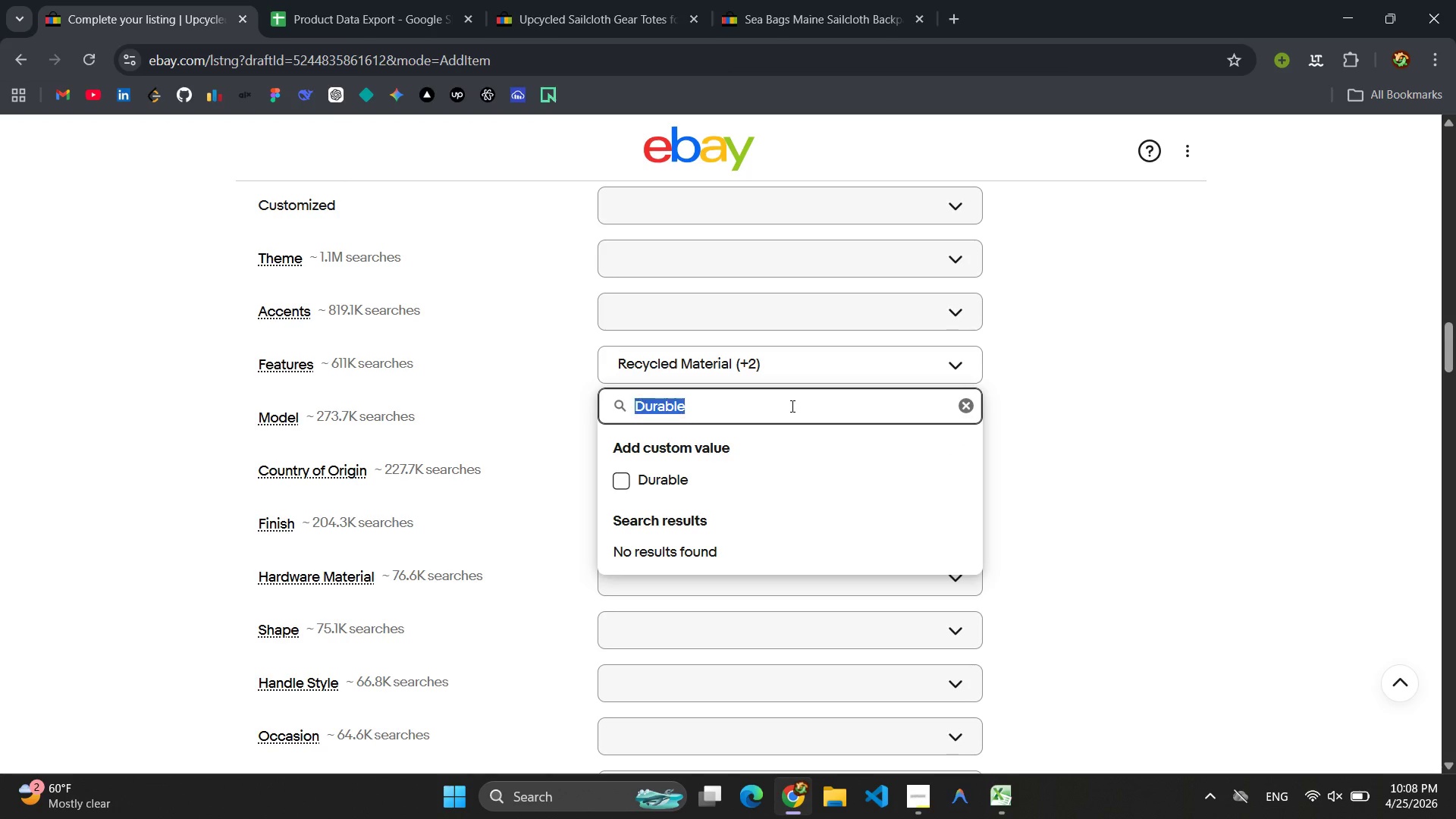 
key(Control+A)
 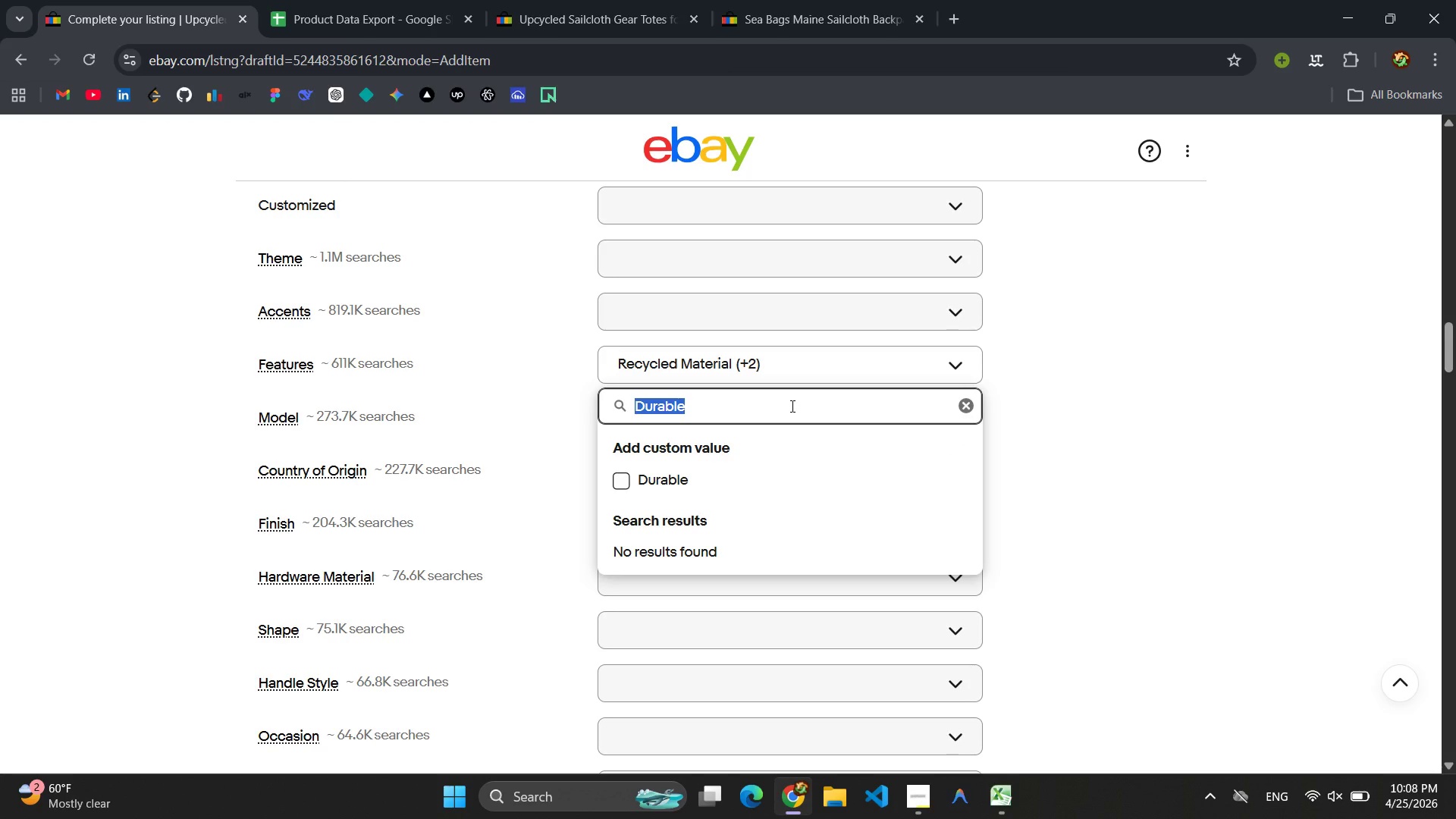 
key(Control+C)
 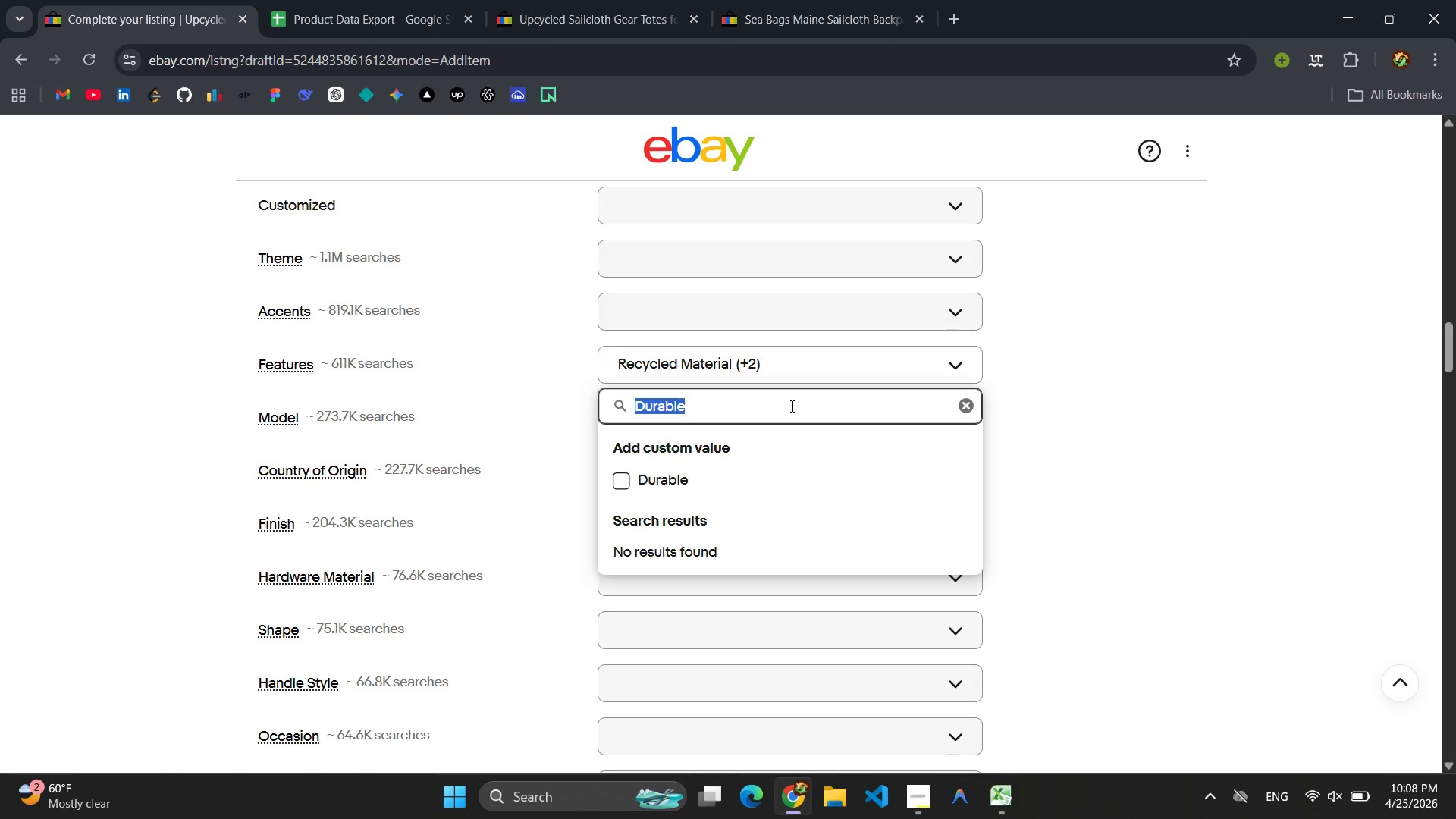 
key(Enter)
 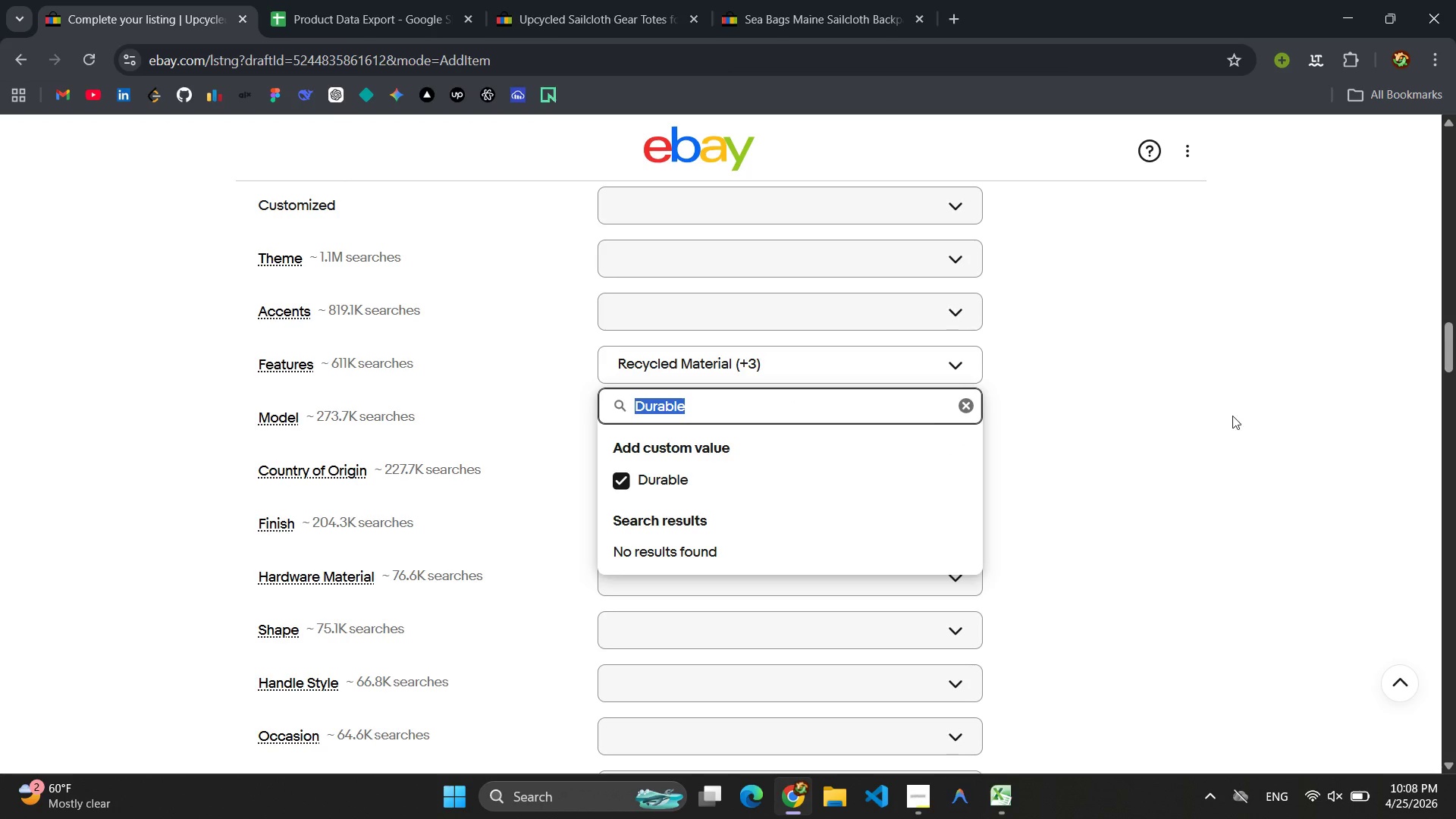 
left_click([1272, 416])
 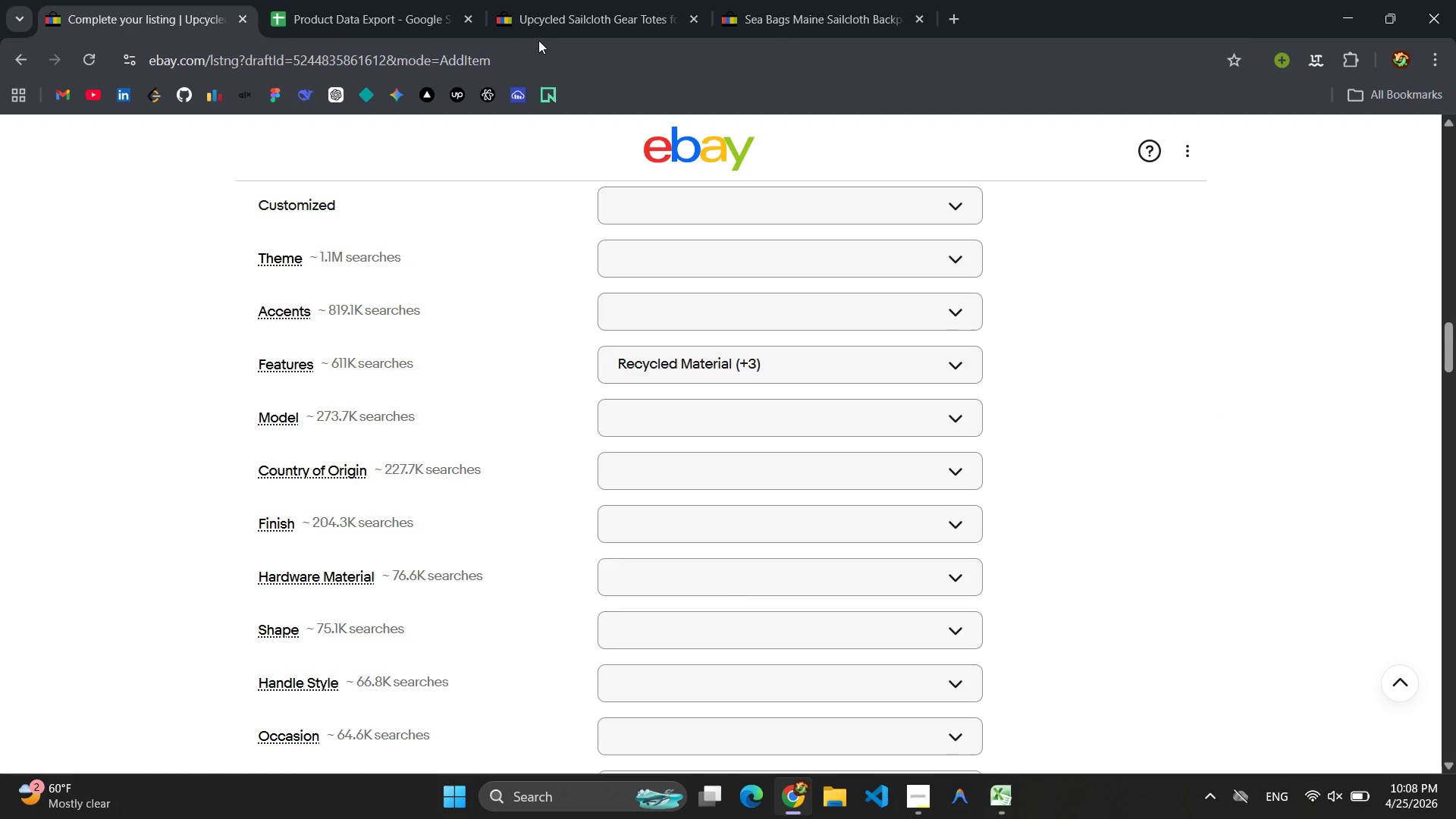 
left_click([373, 0])
 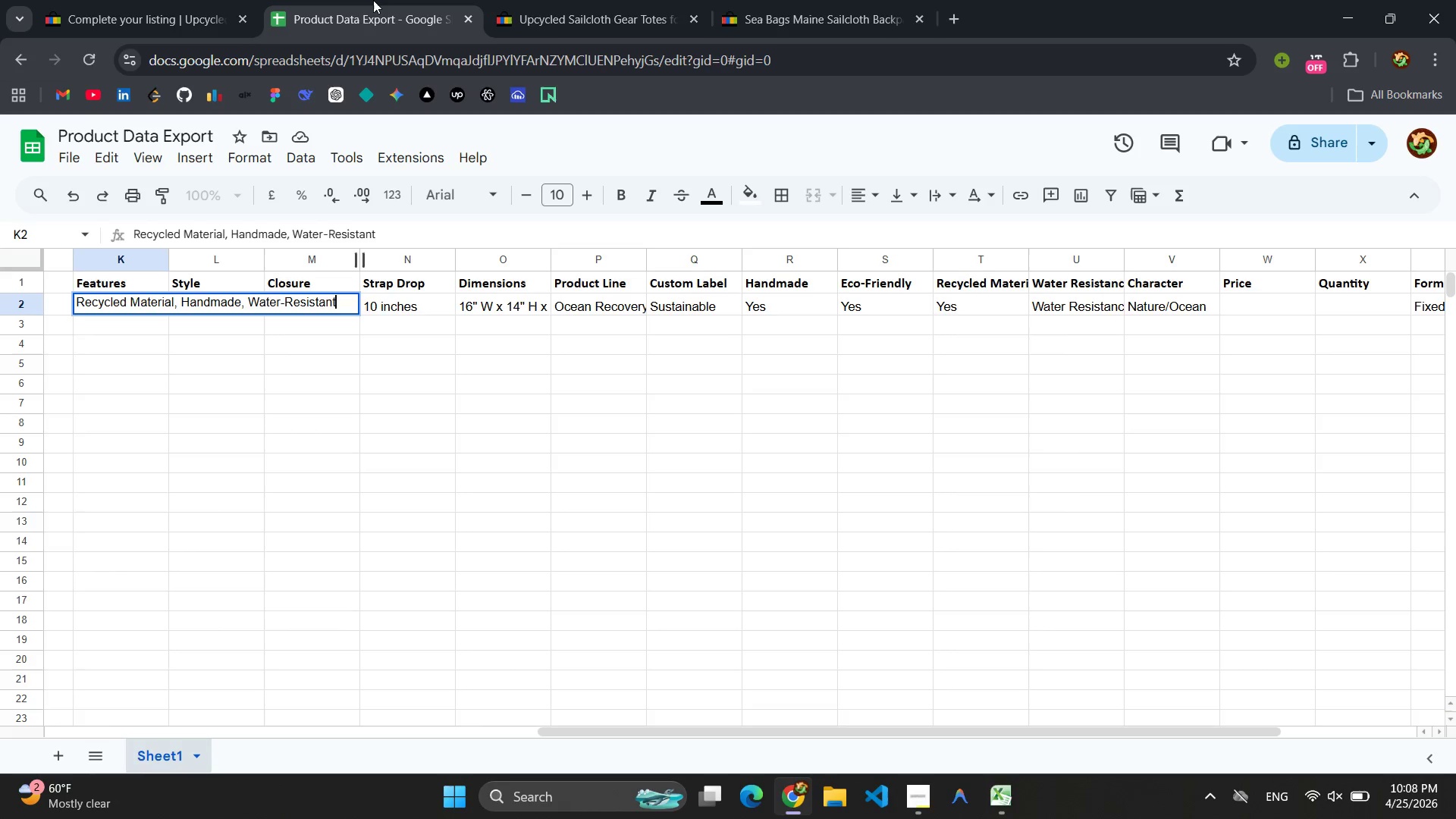 
key(Comma)
 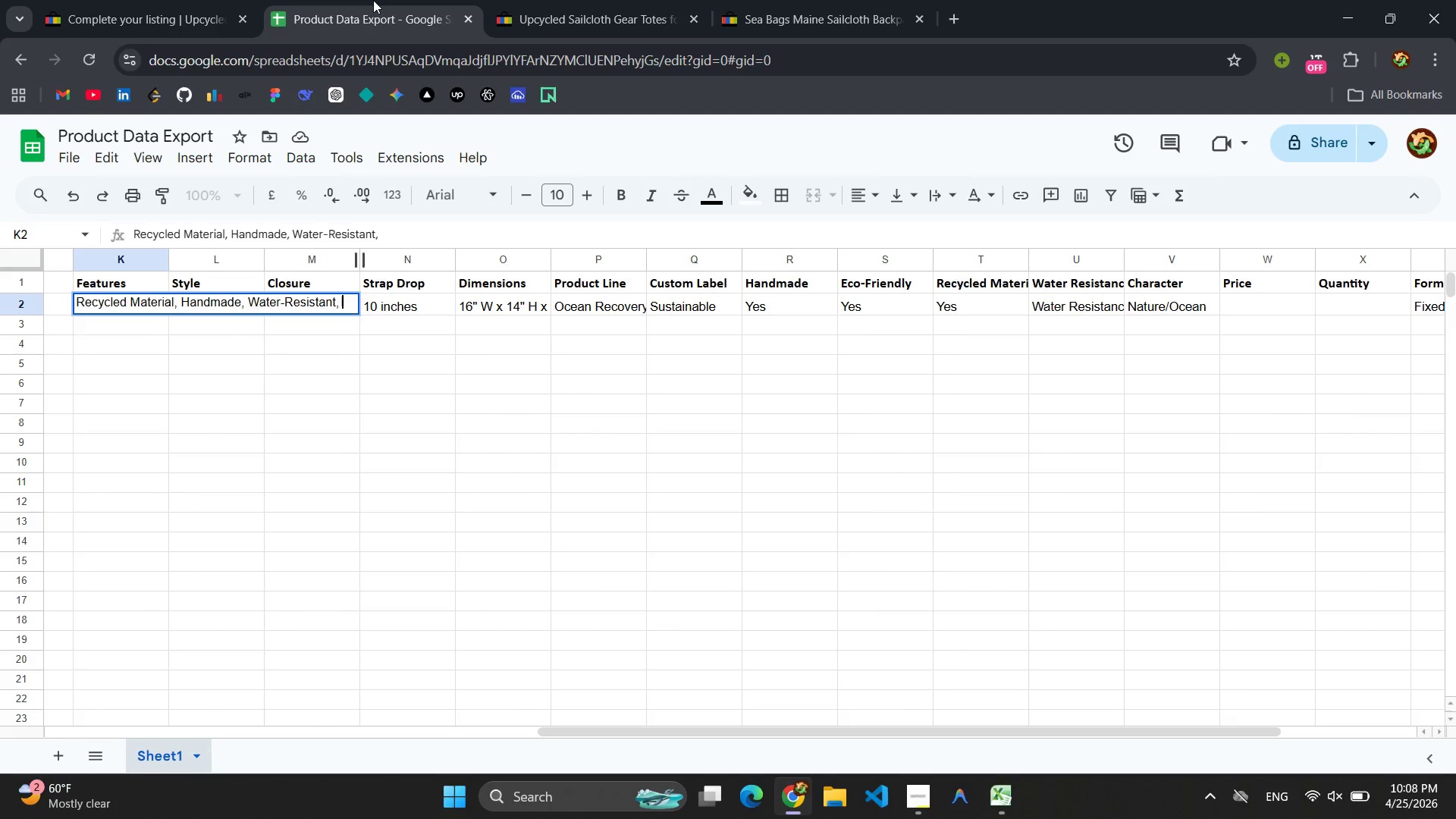 
key(Space)
 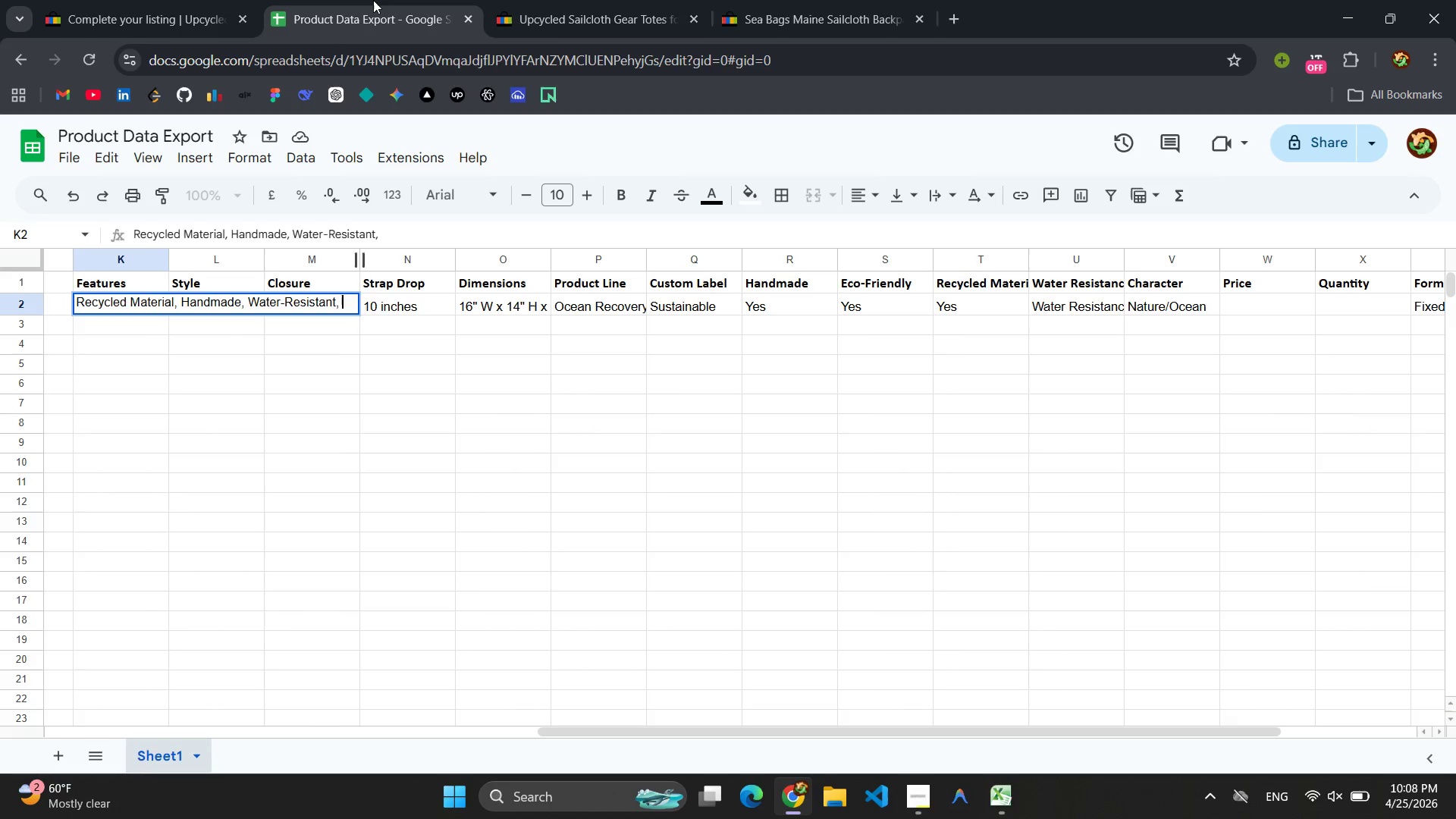 
key(Control+ControlLeft)
 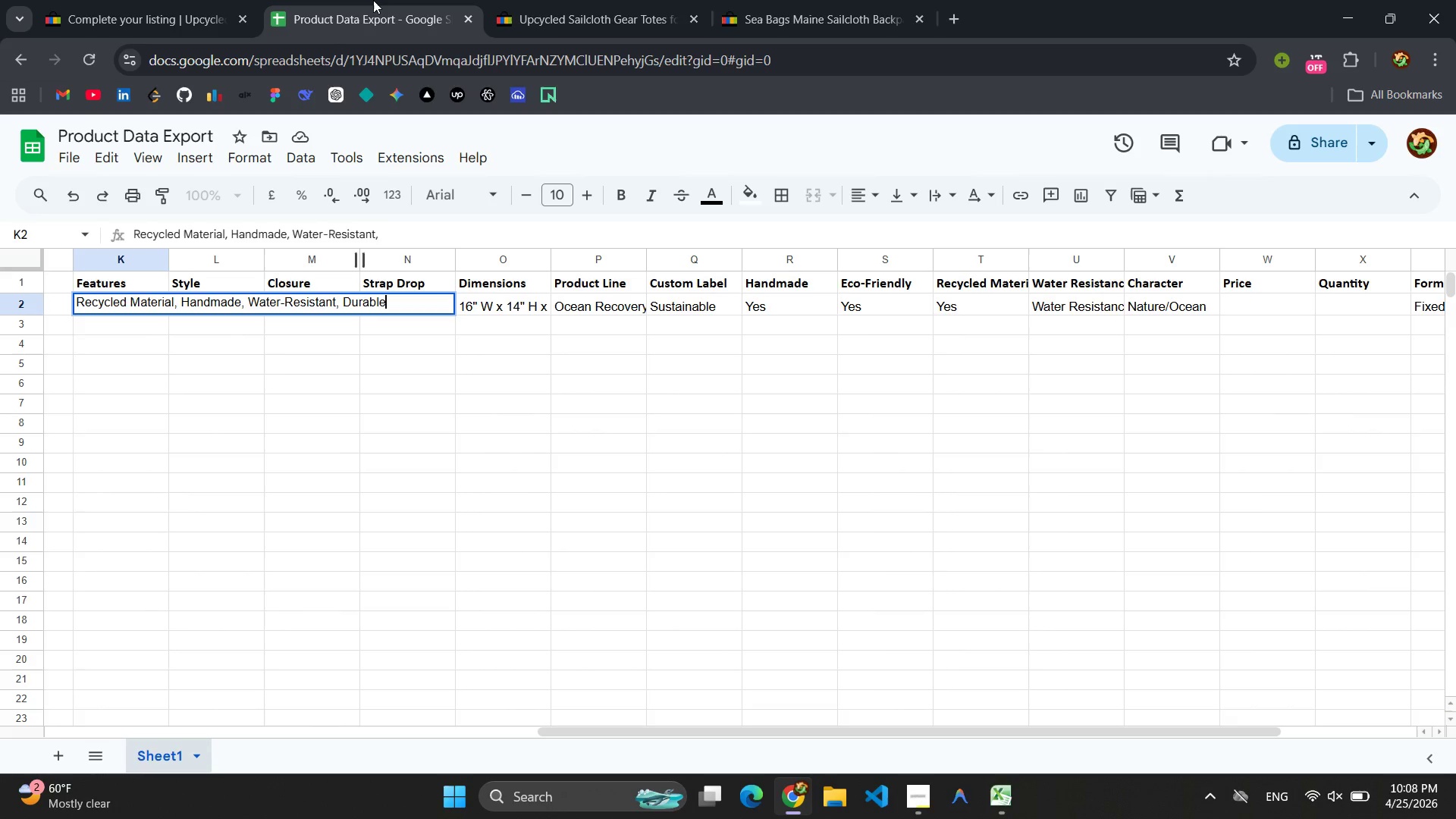 
key(Control+V)
 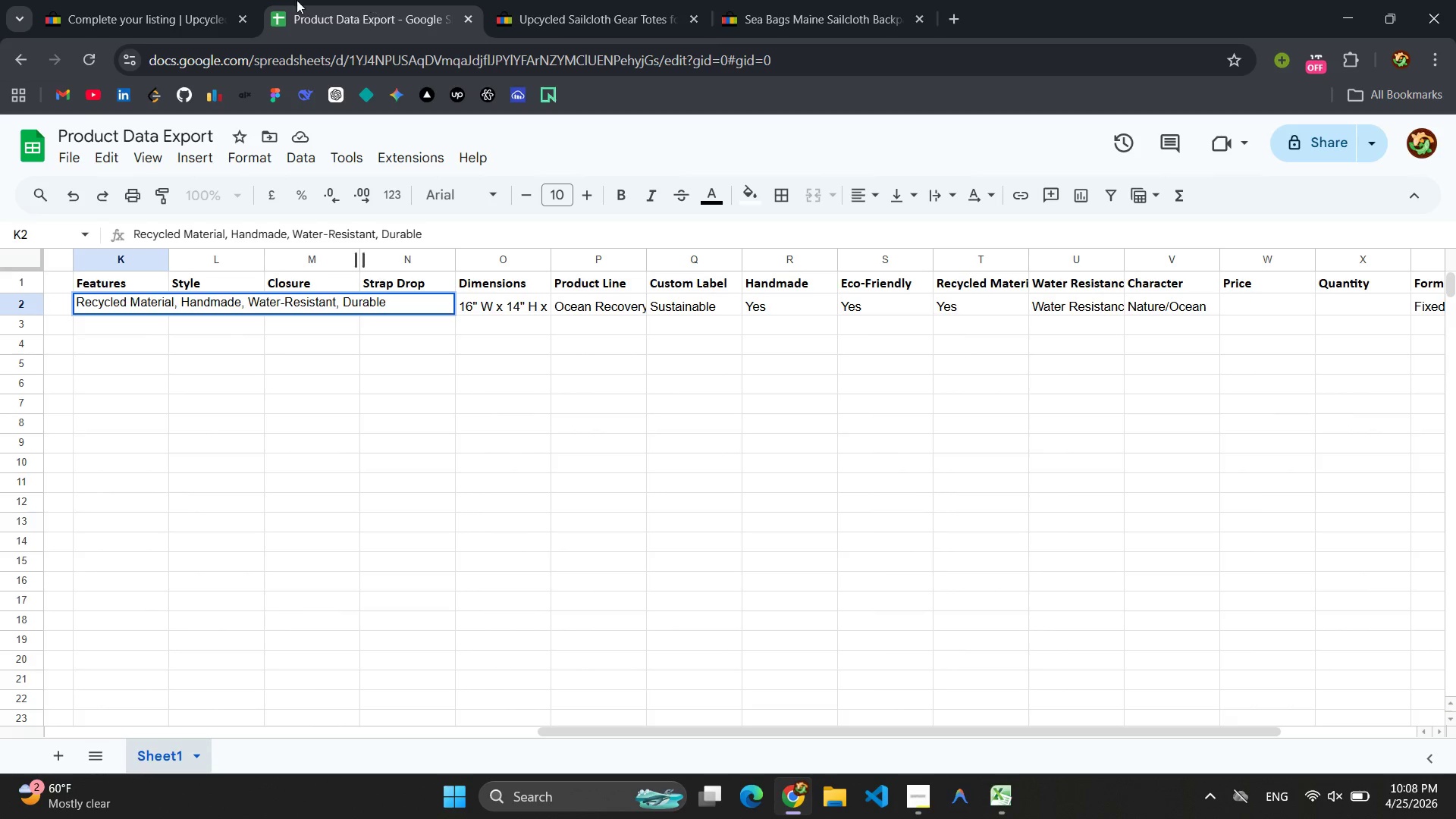 
left_click([178, 1])
 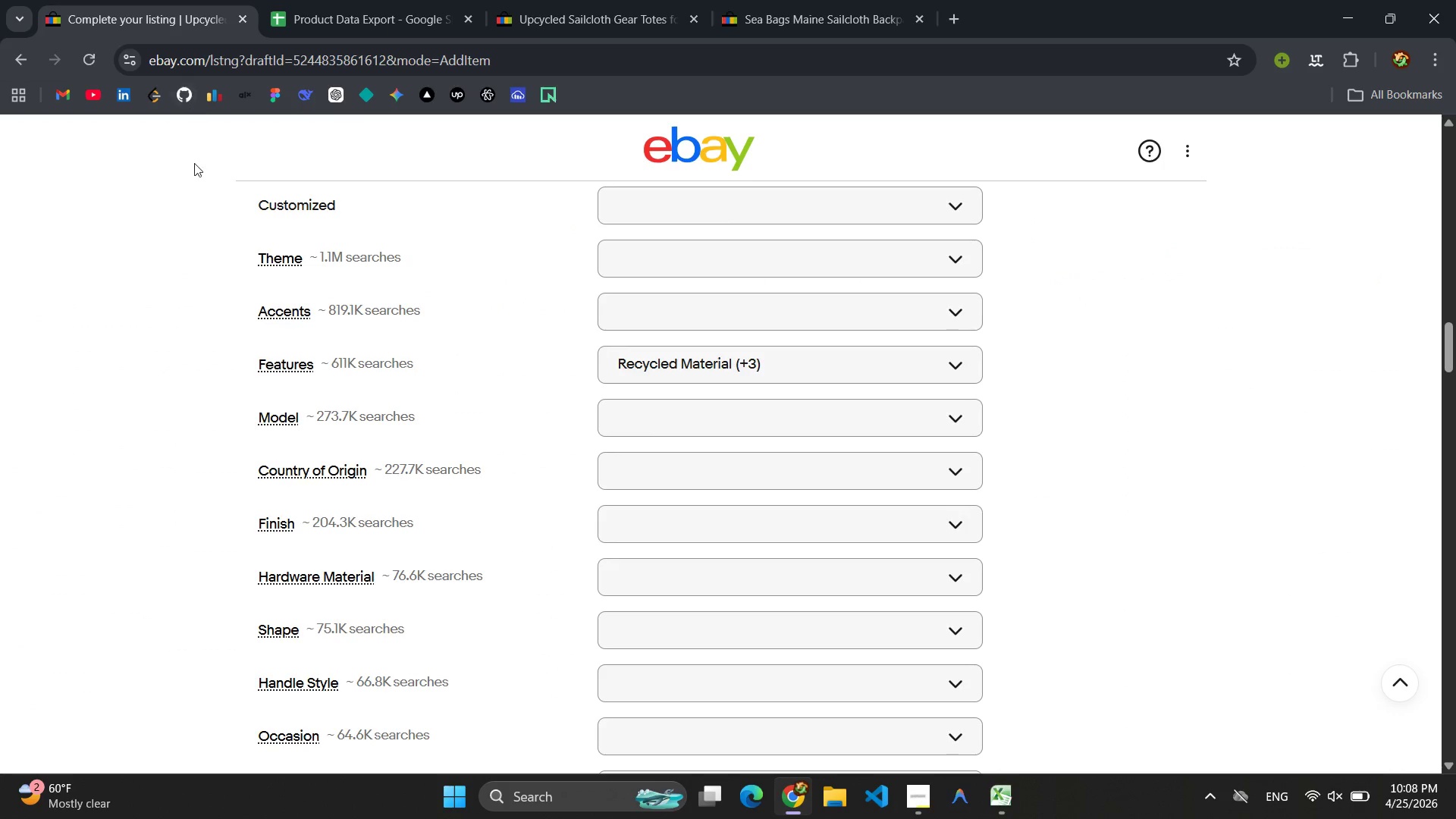 
left_click([747, 369])
 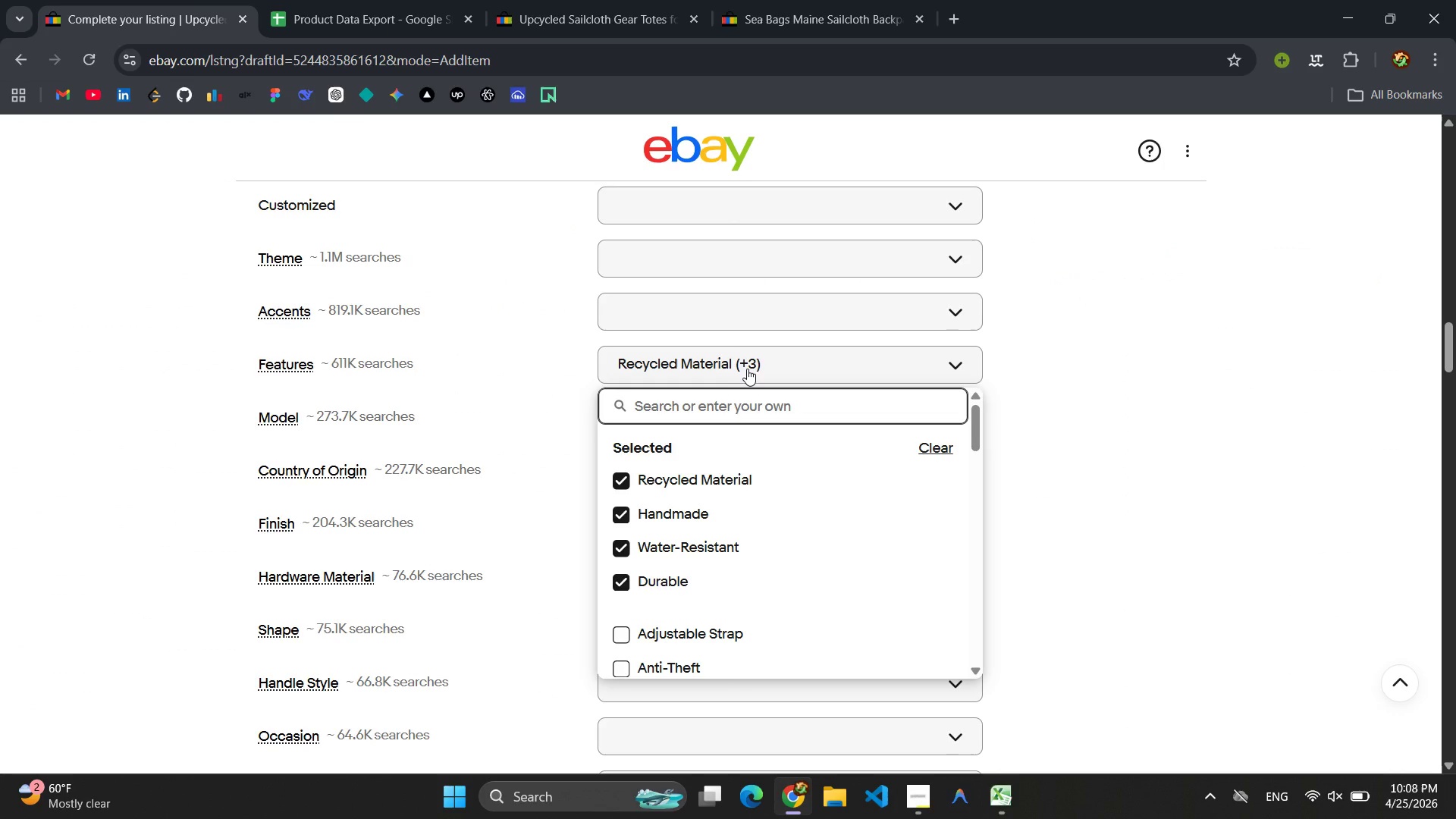 
type(Eco-Friendly)
 